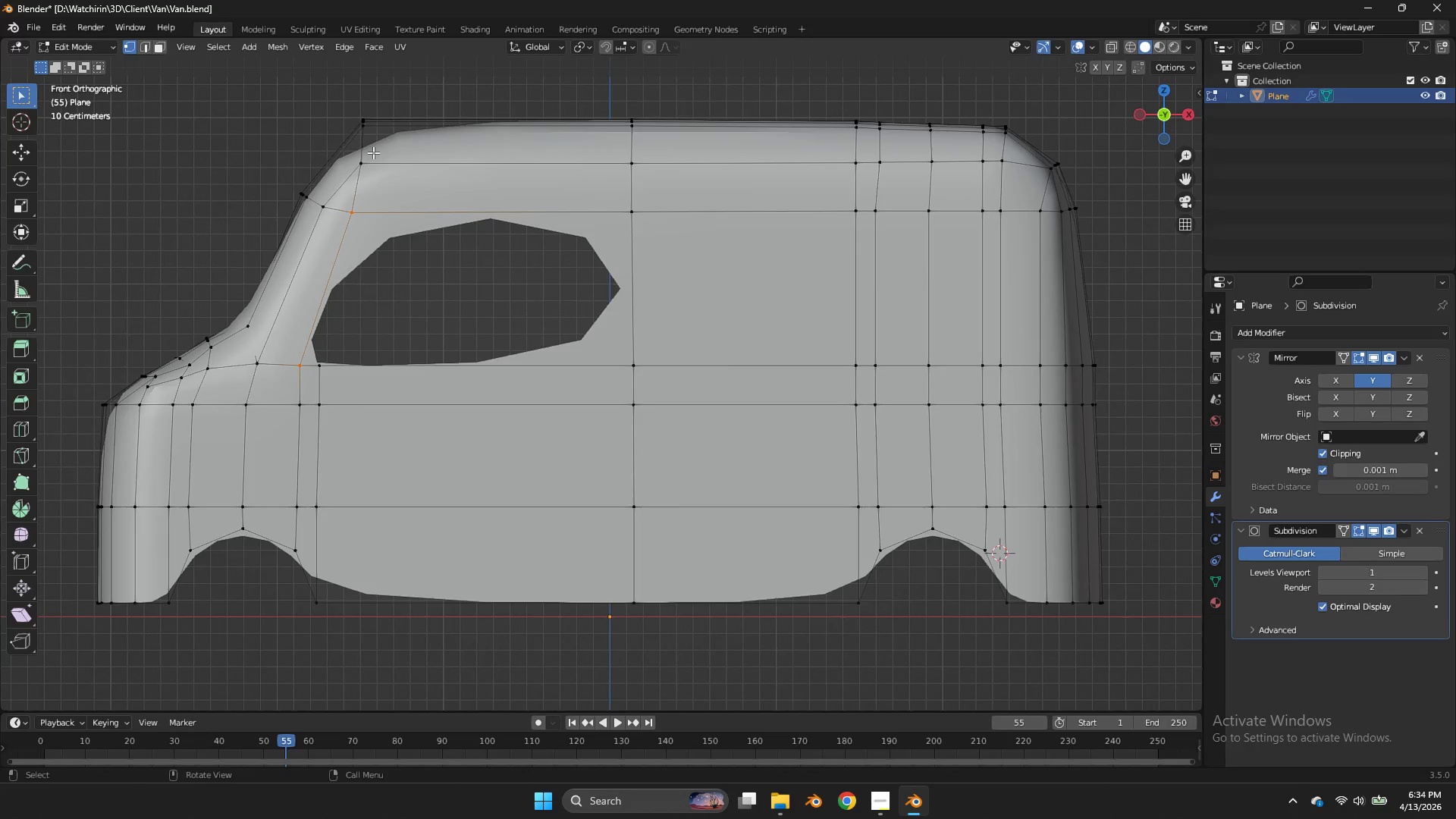 
key(Control+Z)
 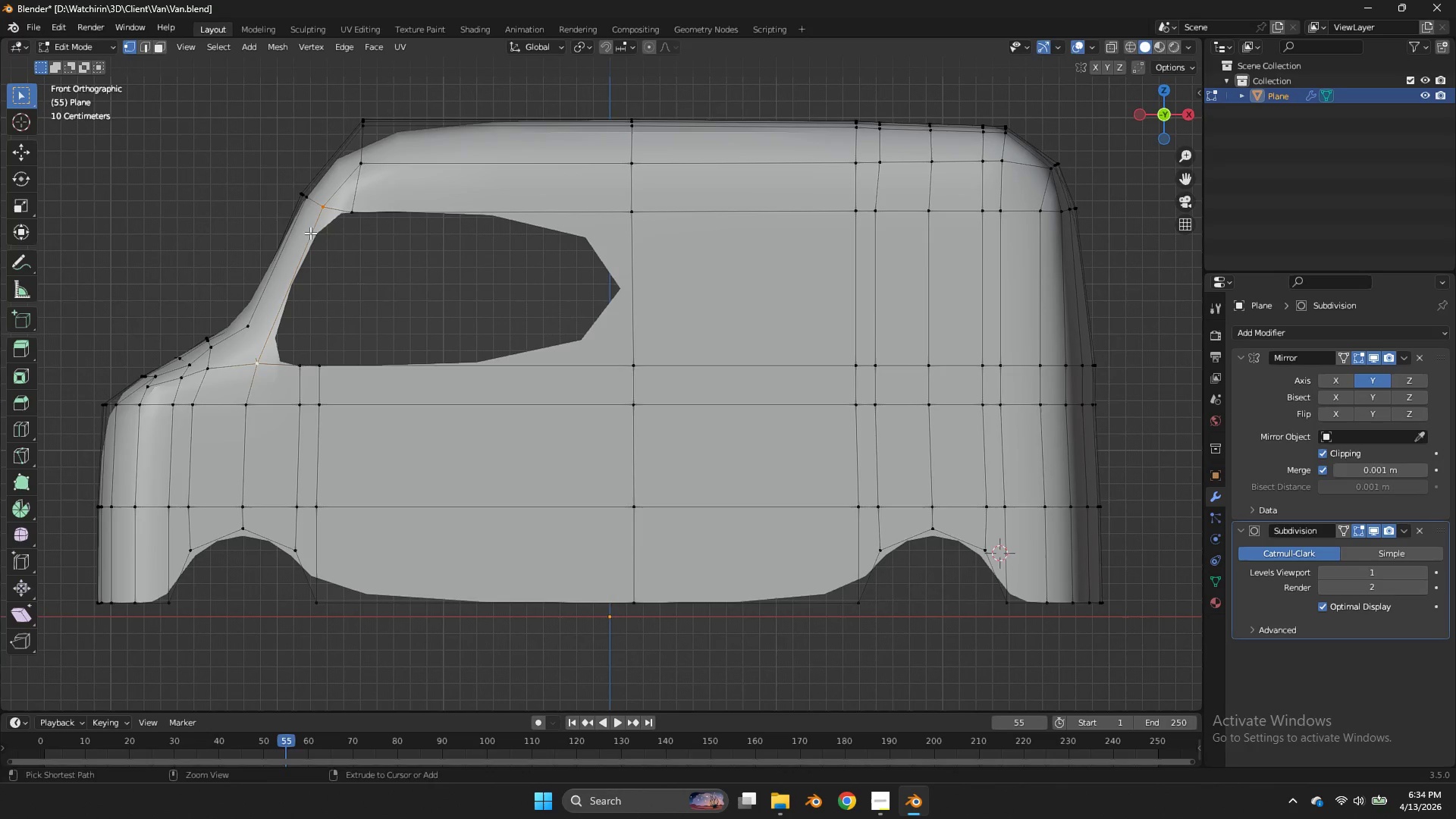 
key(Control+R)
 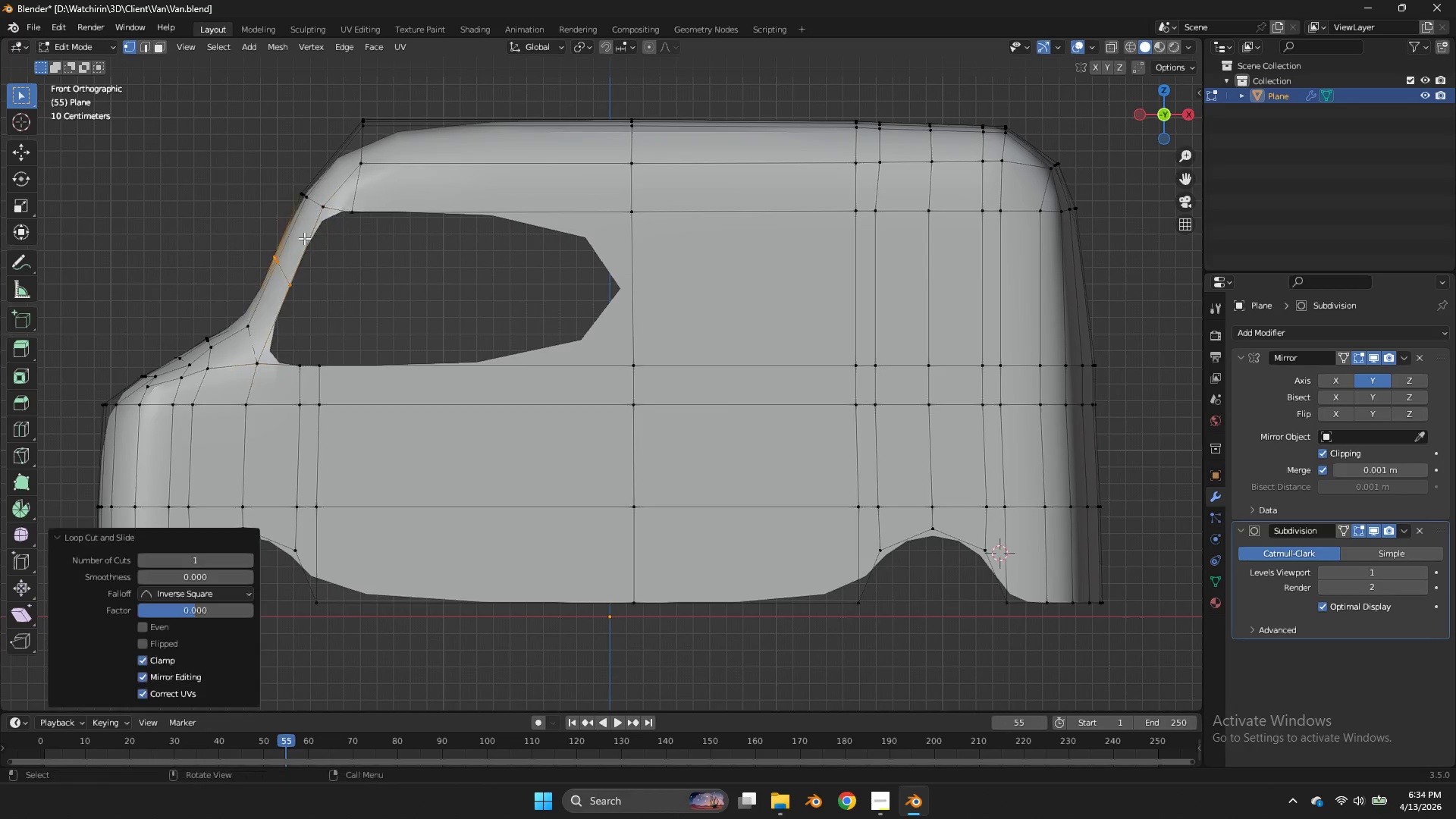 
double_click([304, 238])
 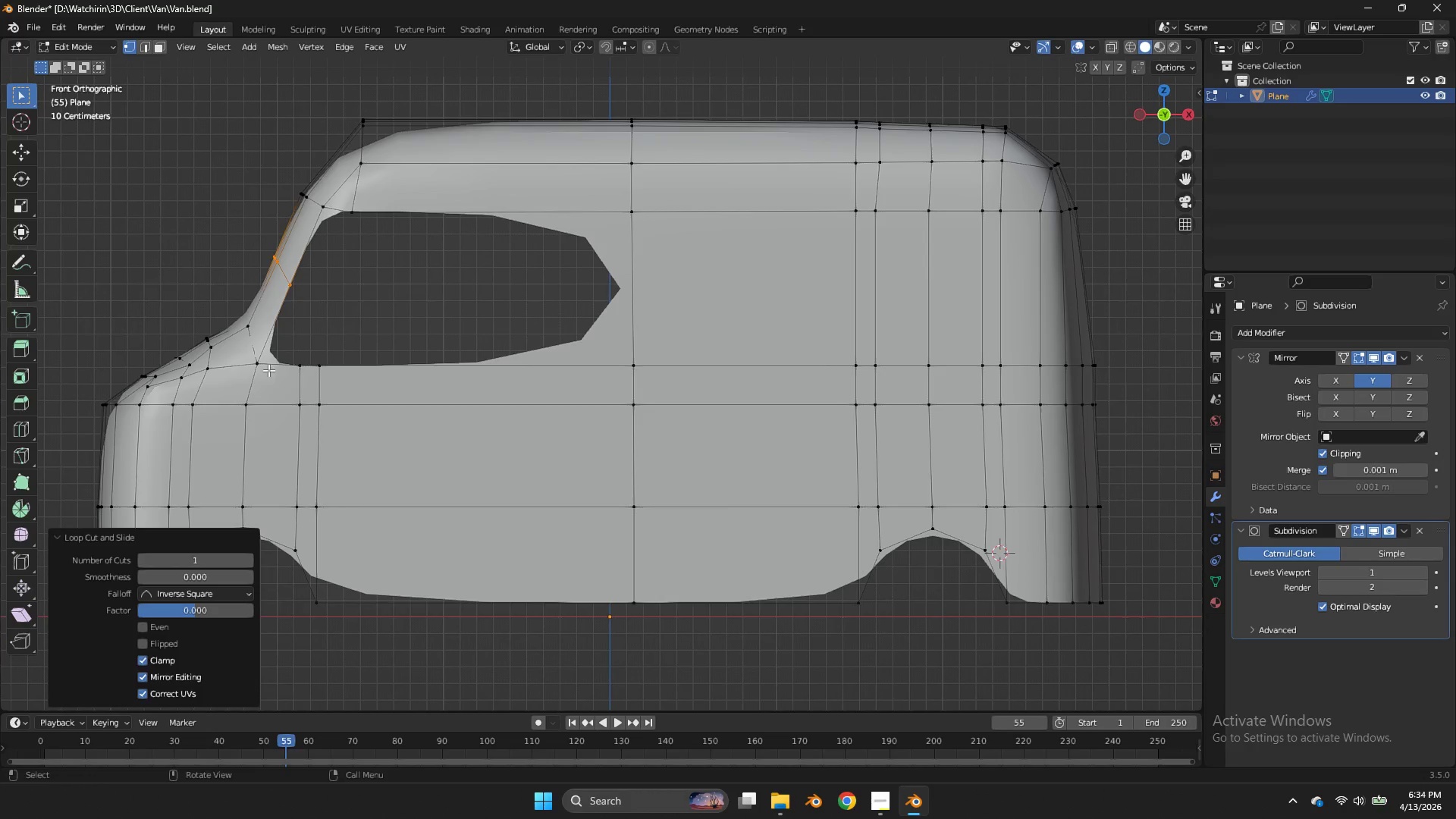 
left_click([267, 366])
 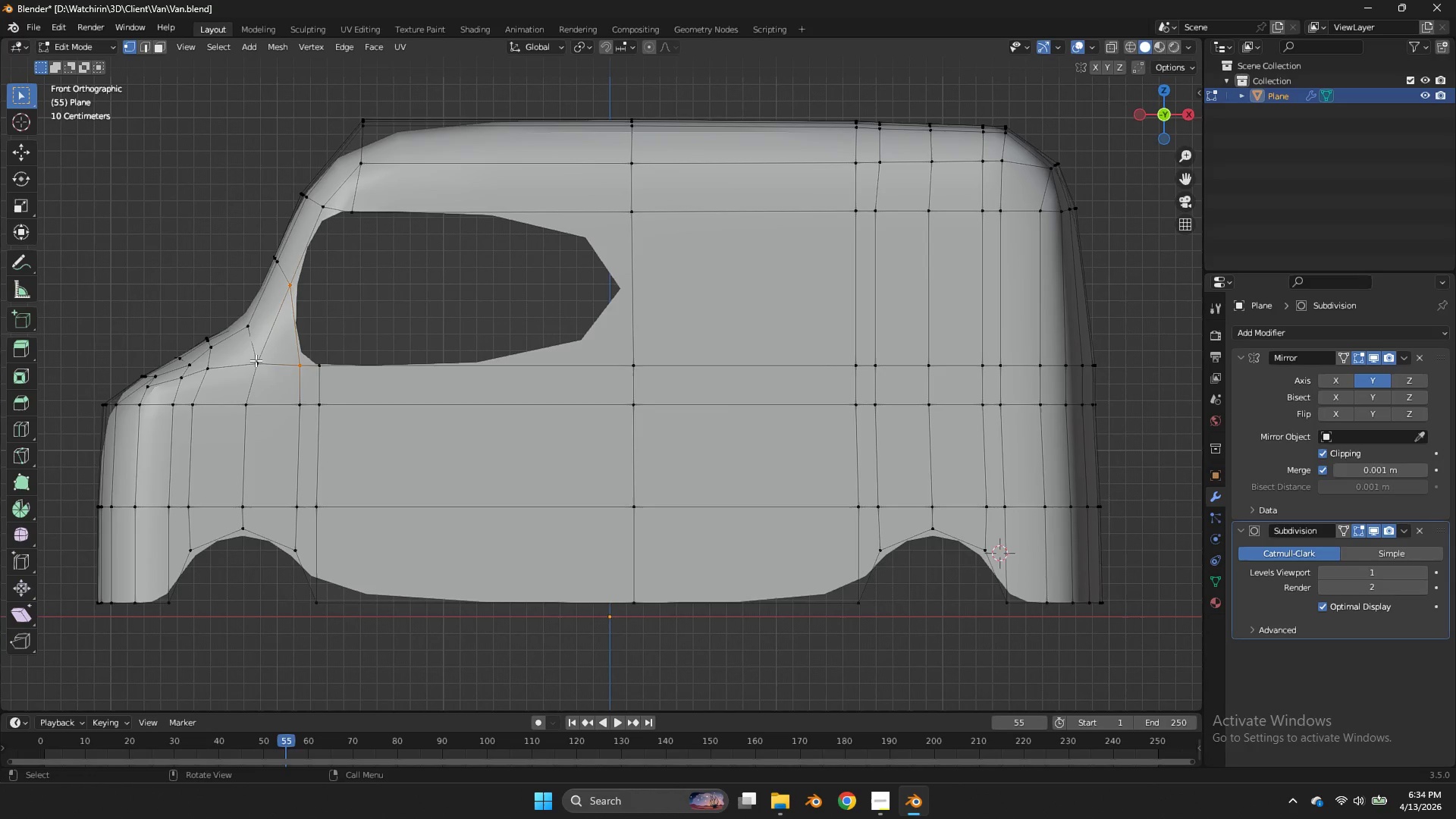 
type(fff)
 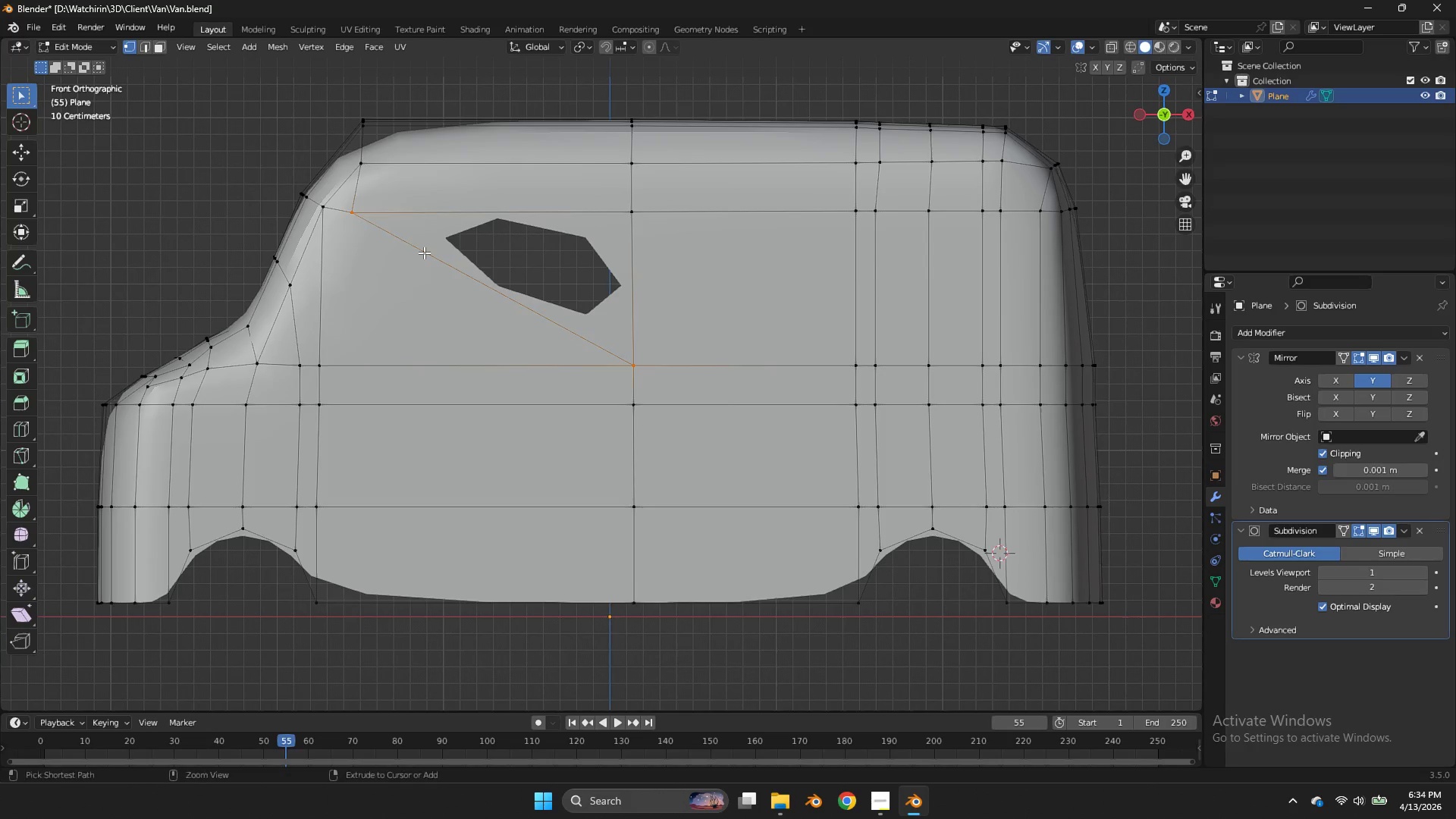 
key(Control+Z)
 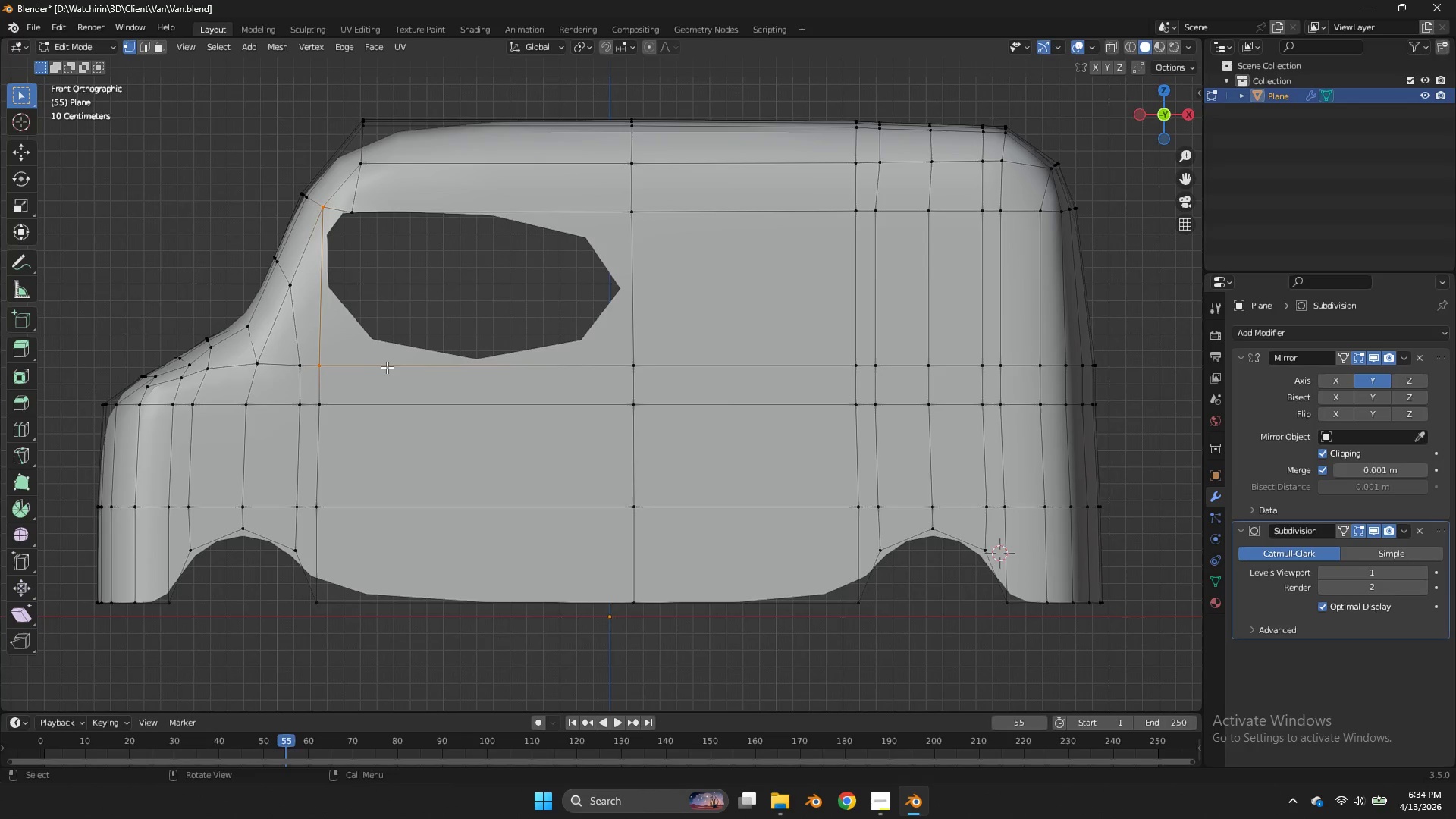 
key(Control+ControlLeft)
 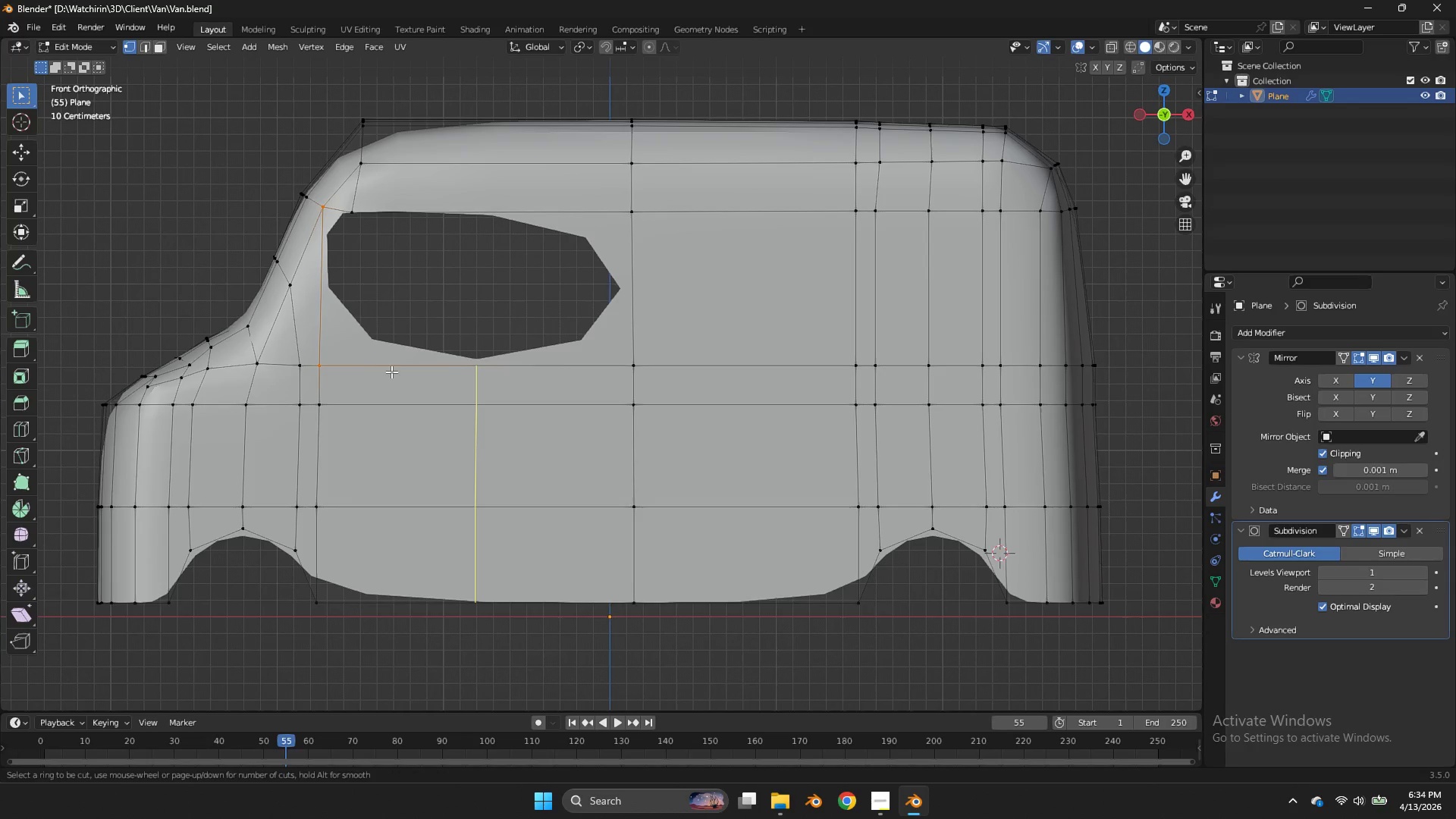 
key(Control+R)
 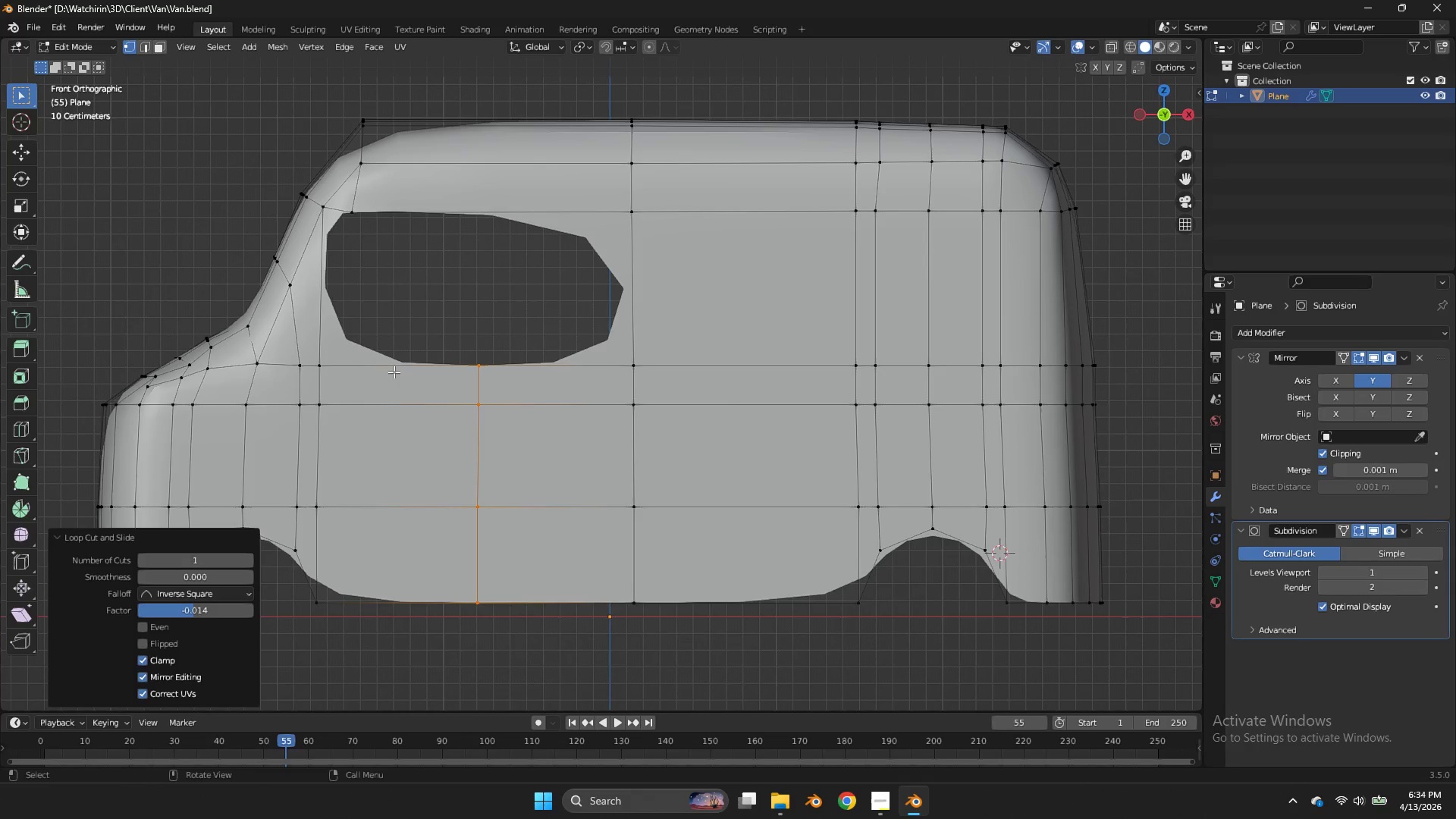 
double_click([394, 372])
 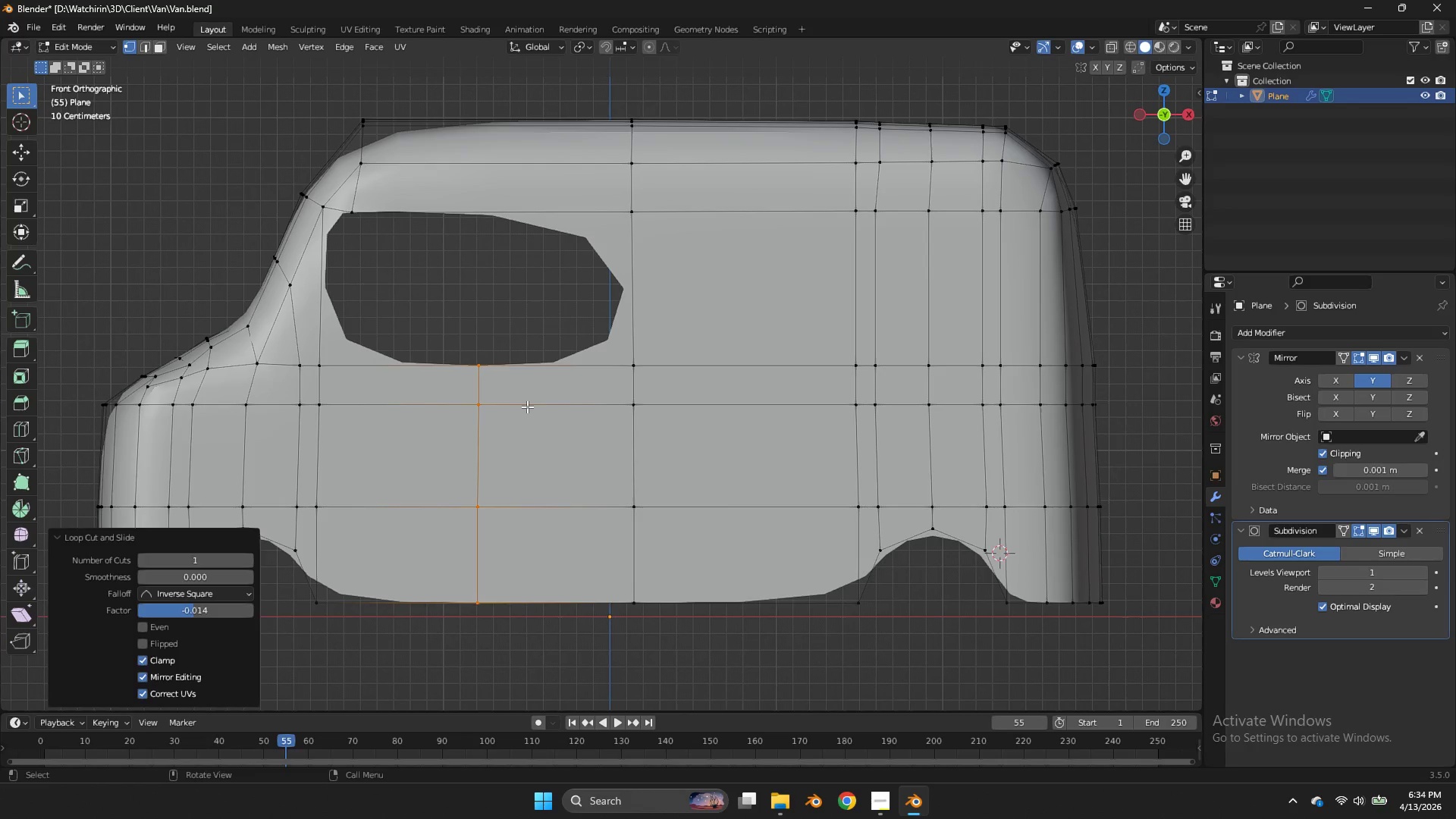 
type(gx)
 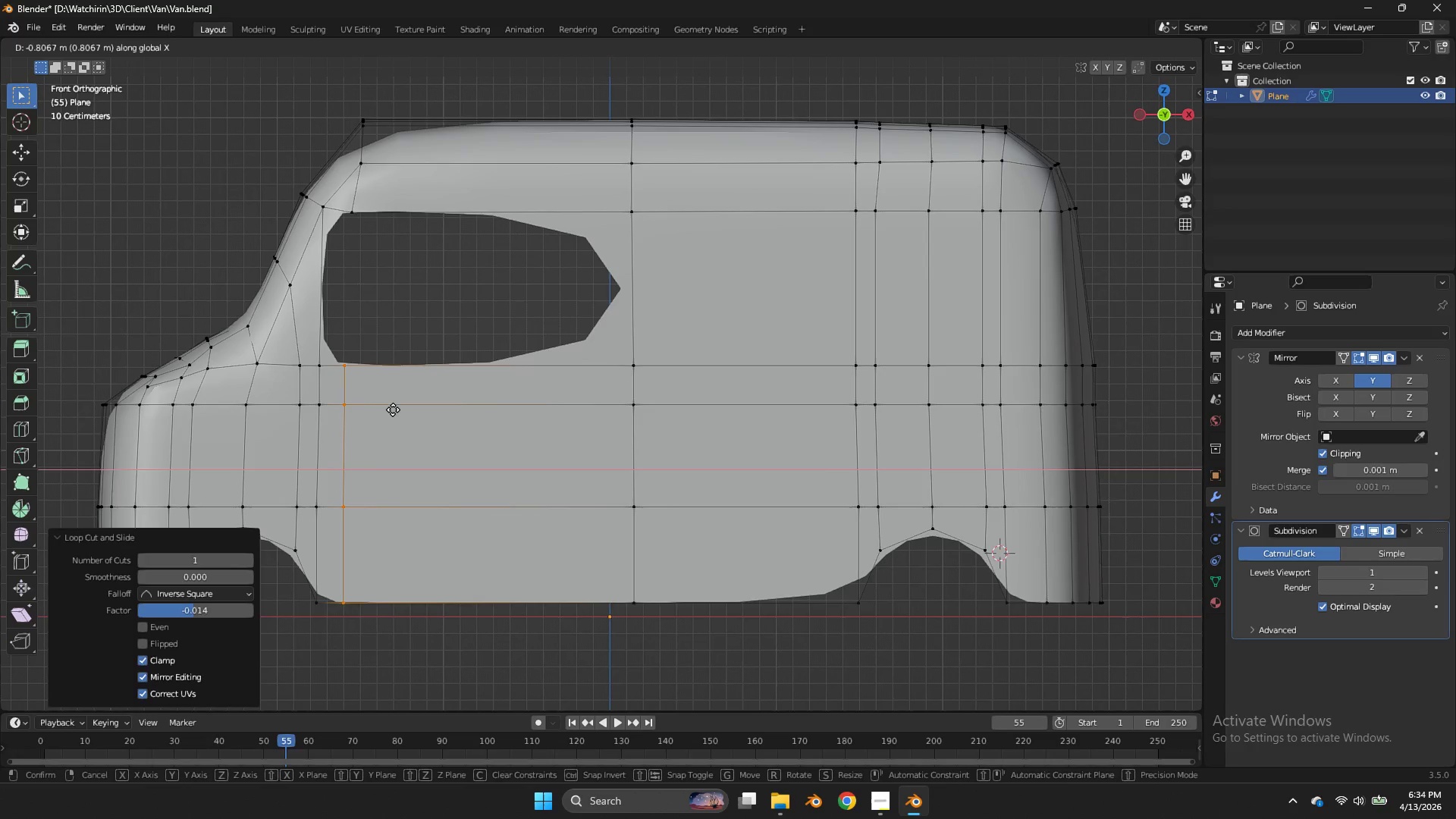 
double_click([394, 410])
 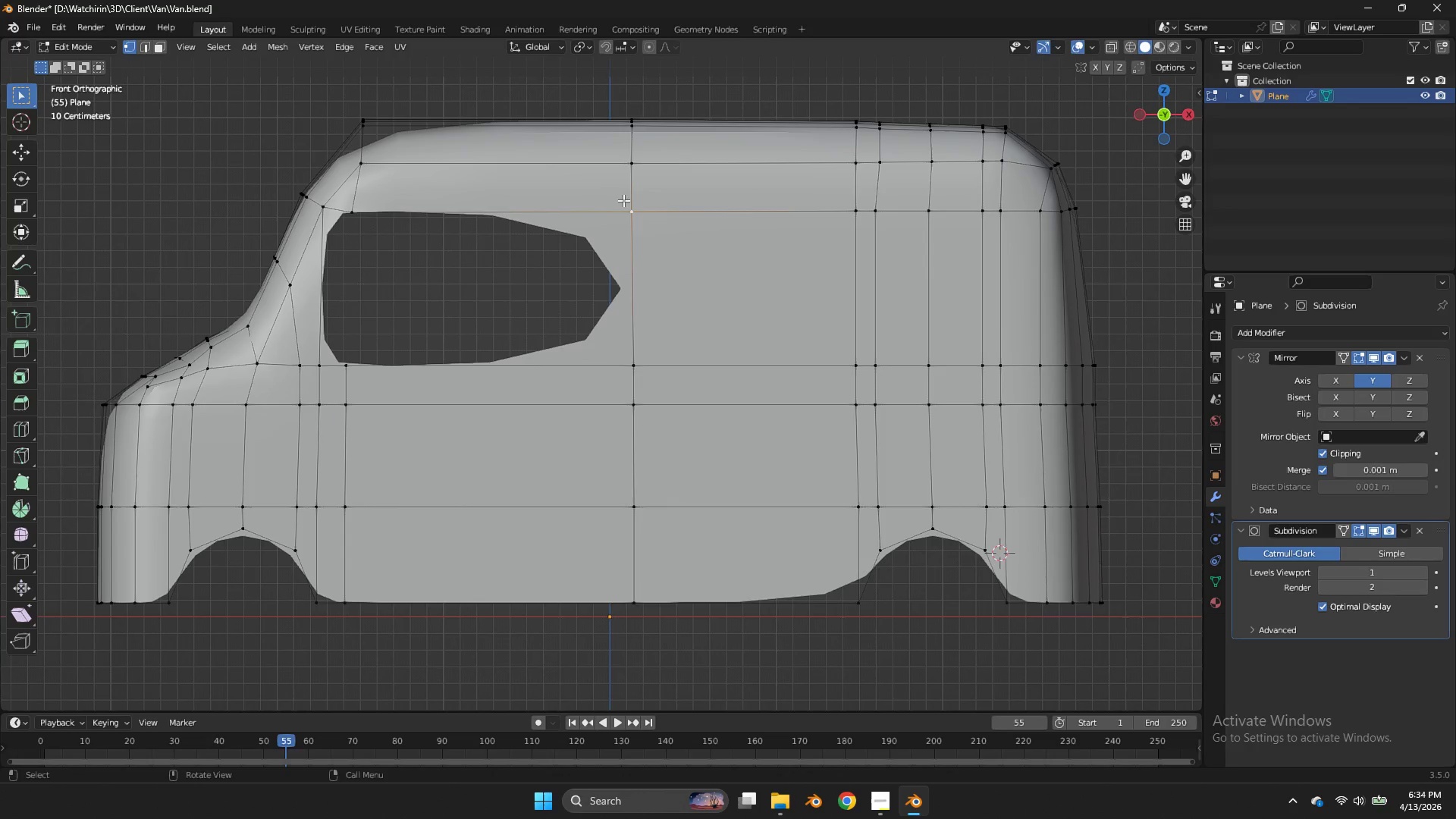 
triple_click([623, 200])
 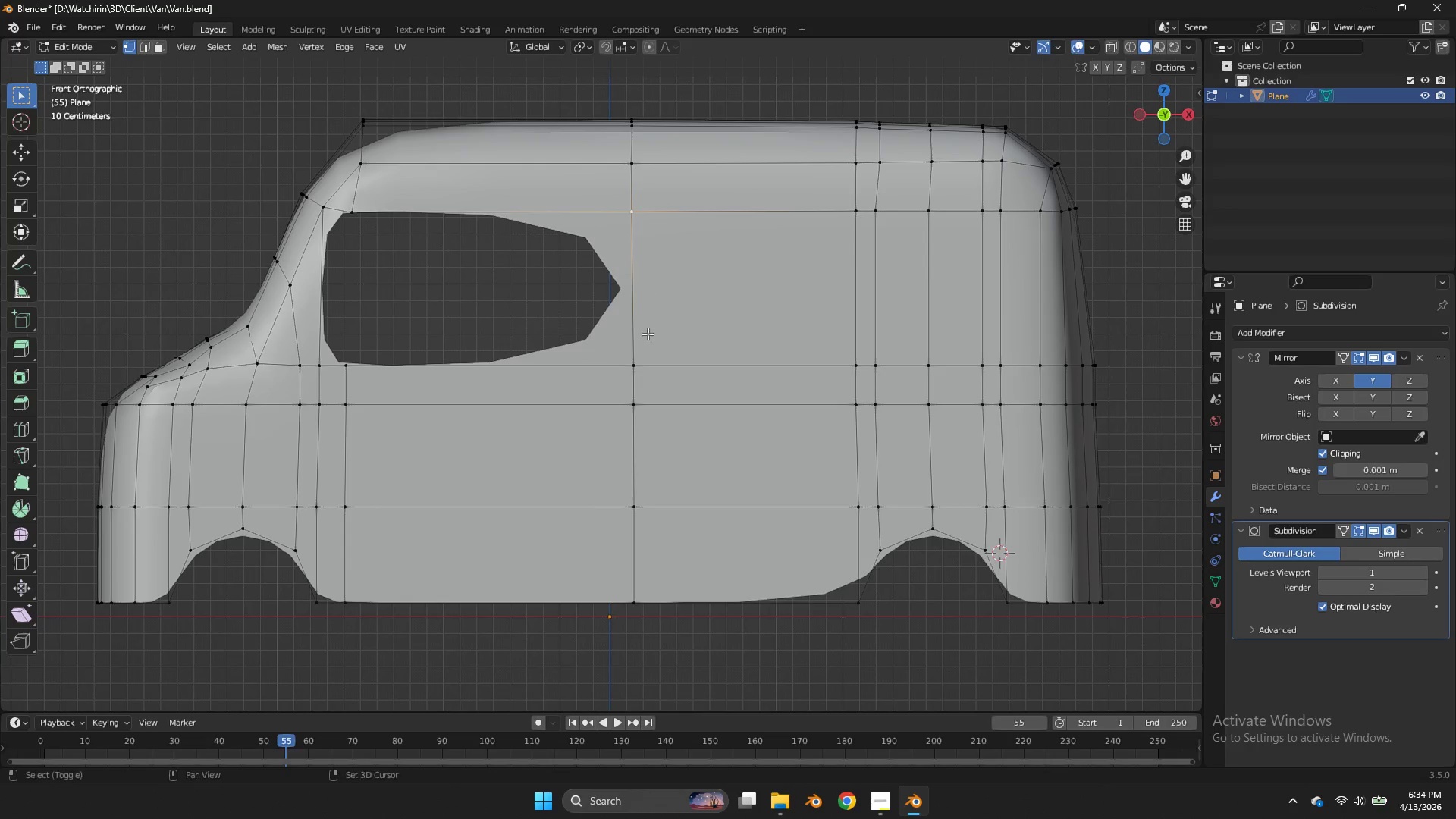 
hold_key(key=ShiftLeft, duration=0.38)
triple_click([644, 346])
 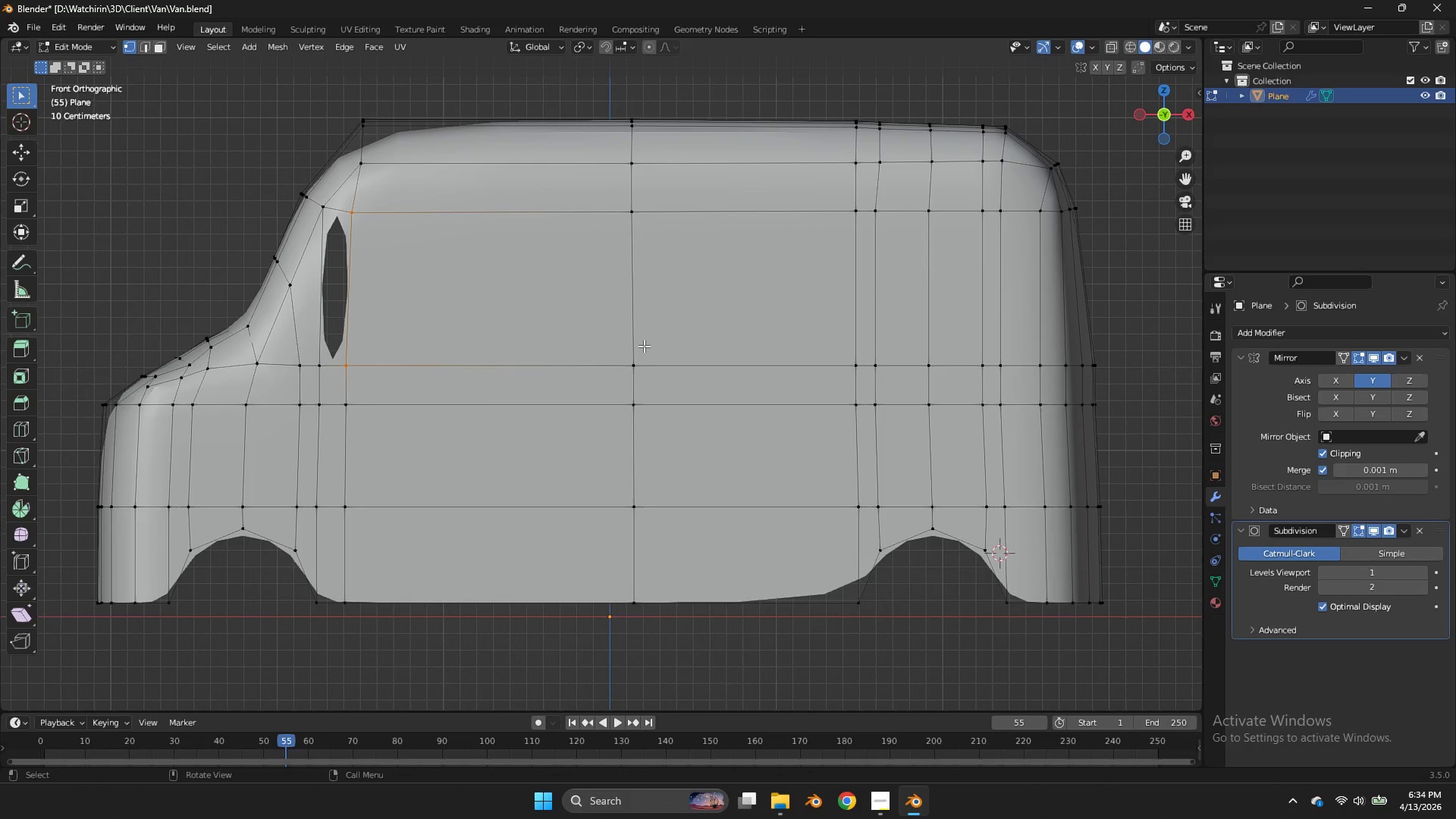 
type(ff)
key(Tab)
 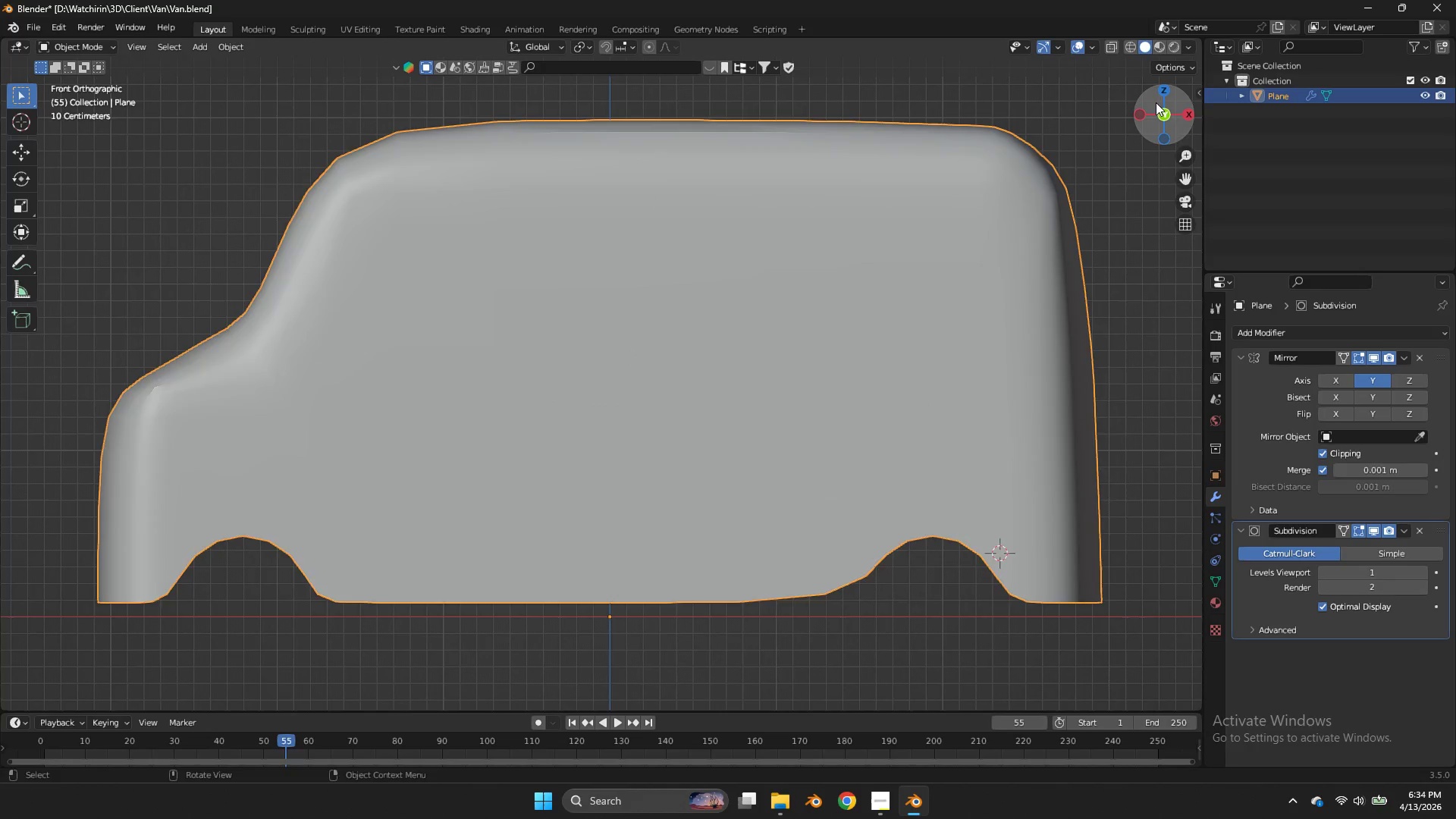 
left_click_drag(start_coordinate=[1154, 102], to_coordinate=[126, 131])
 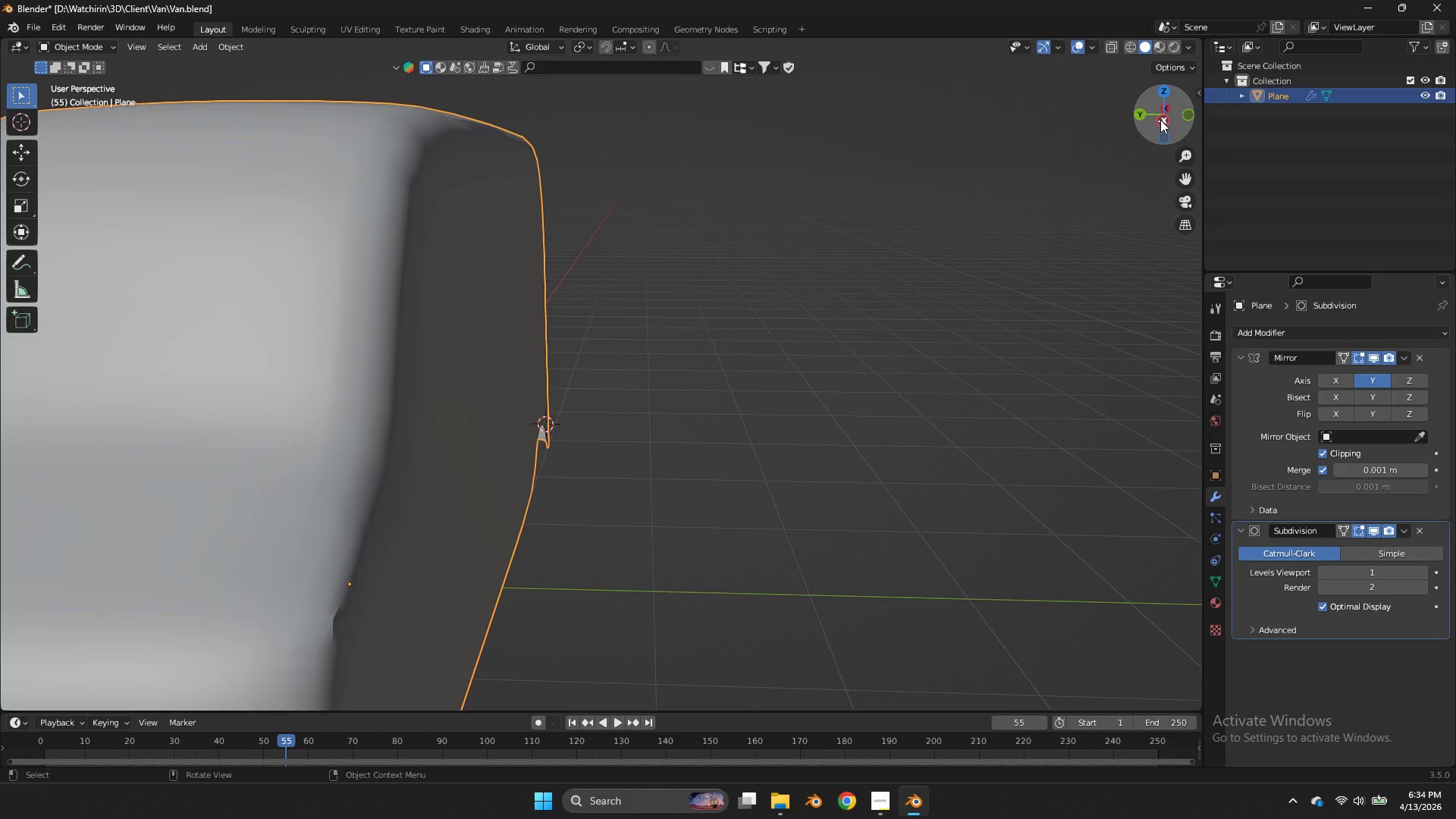 
double_click([1160, 120])
 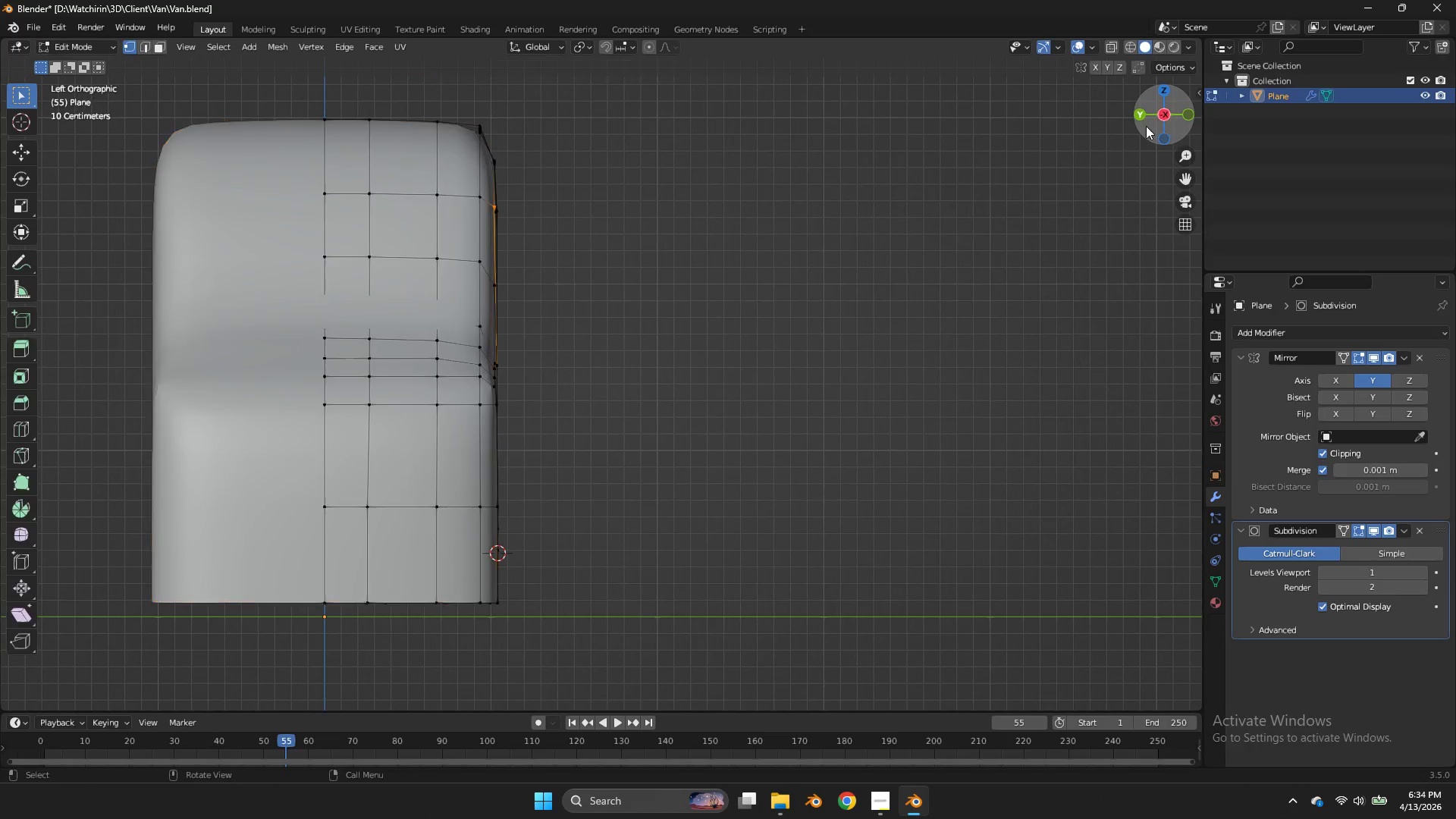 
key(Tab)
type(zz)
 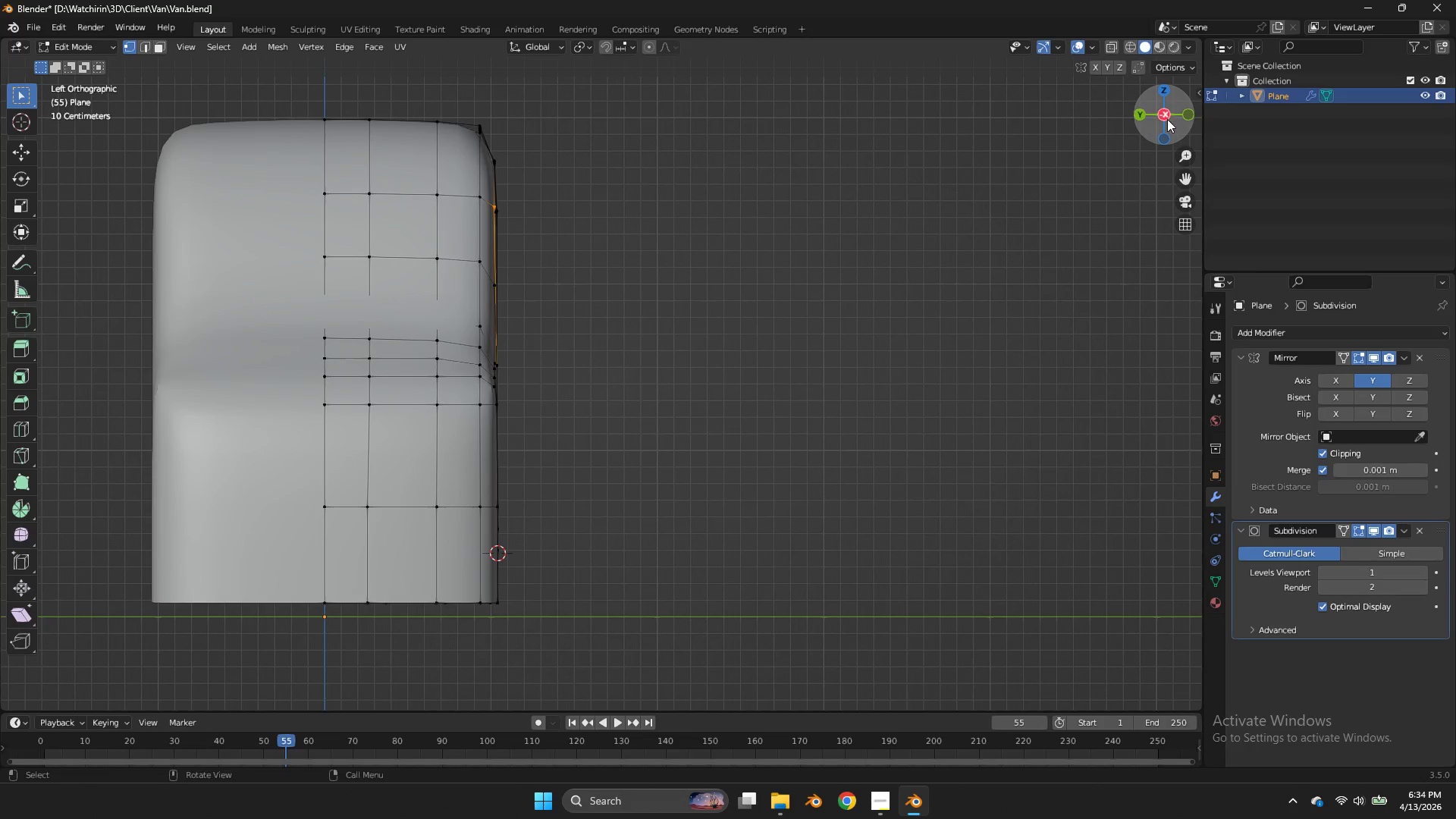 
left_click_drag(start_coordinate=[1169, 119], to_coordinate=[1125, 144])
 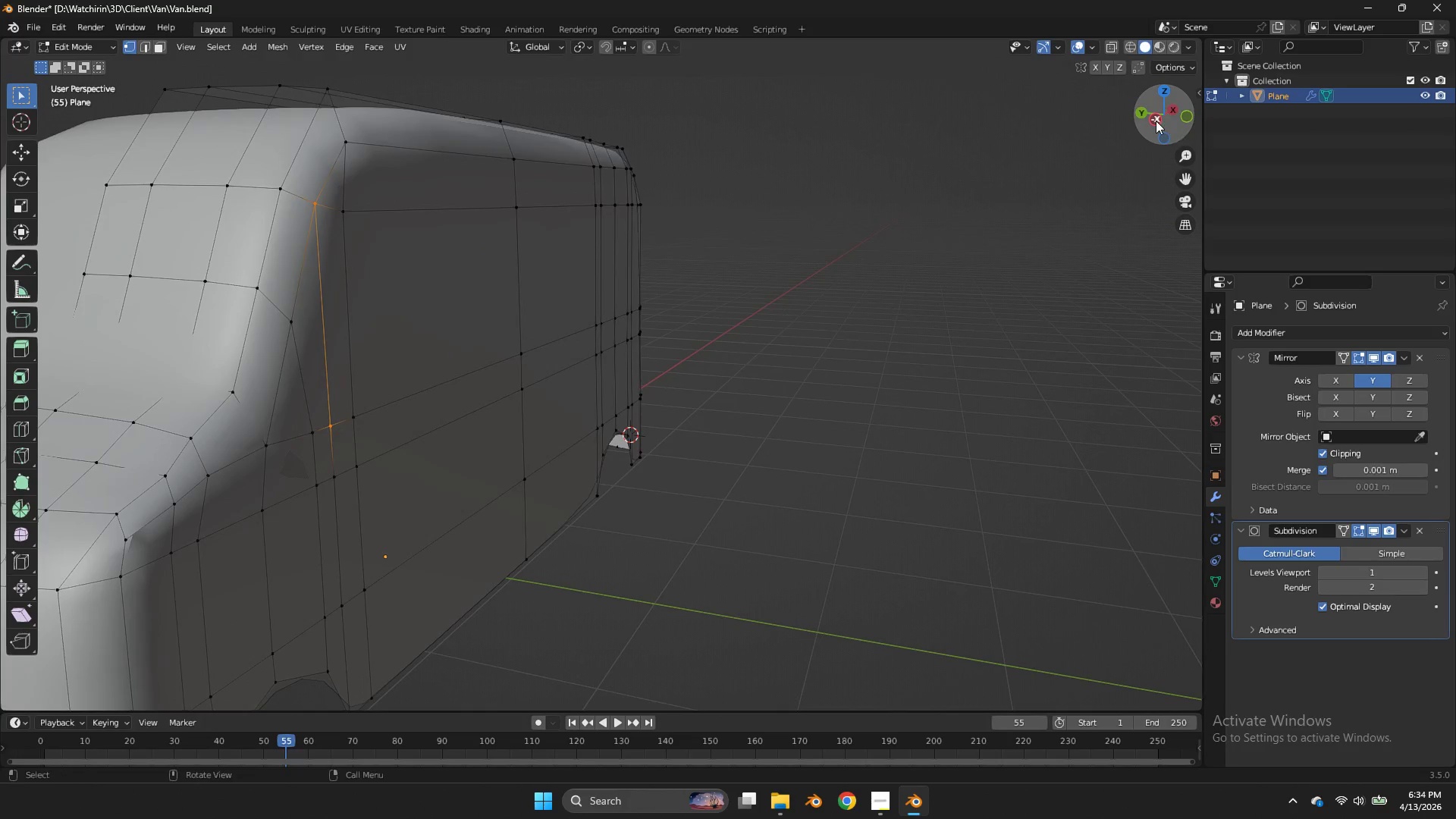 
left_click([1156, 121])
 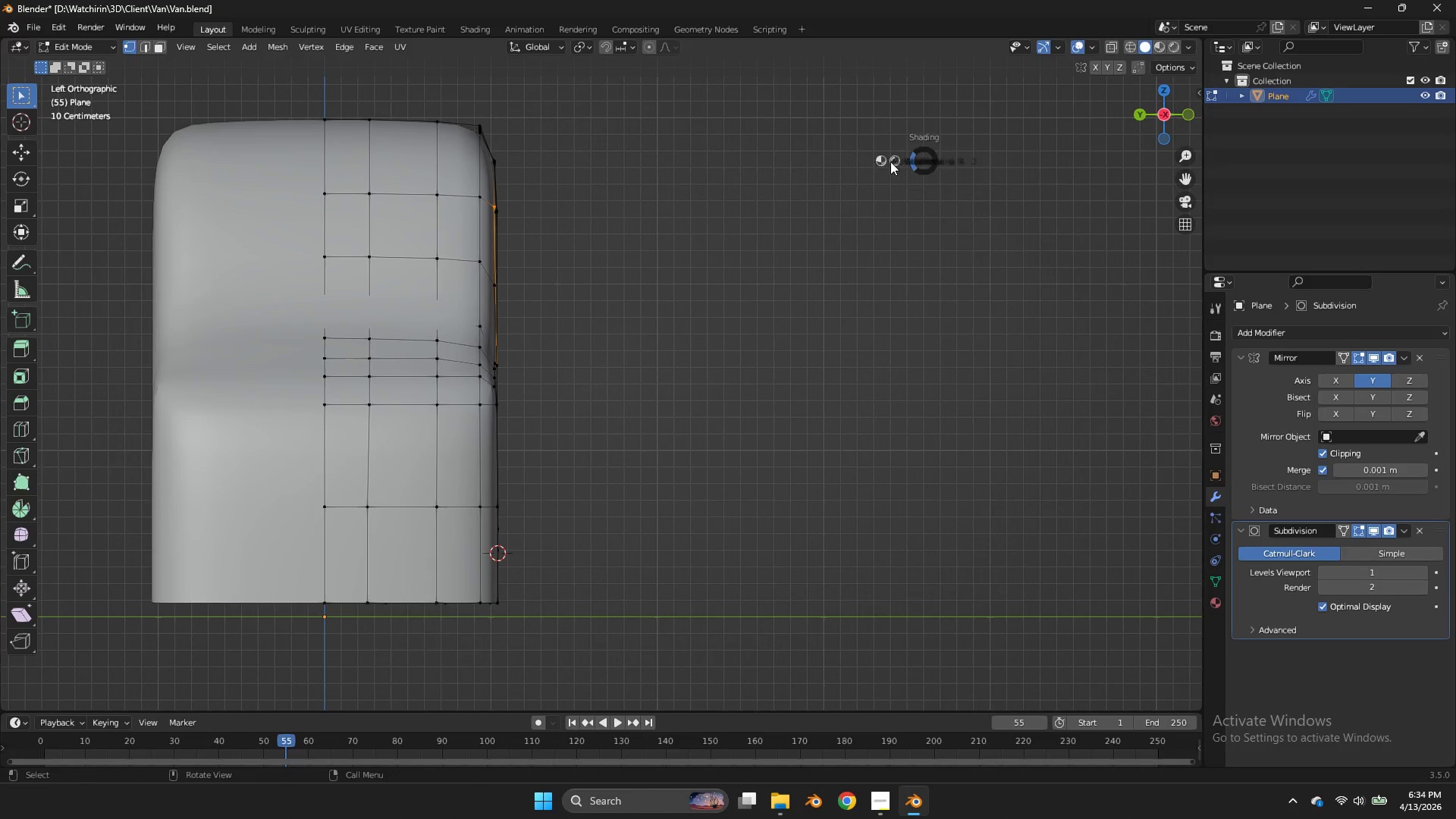 
key(Z)
 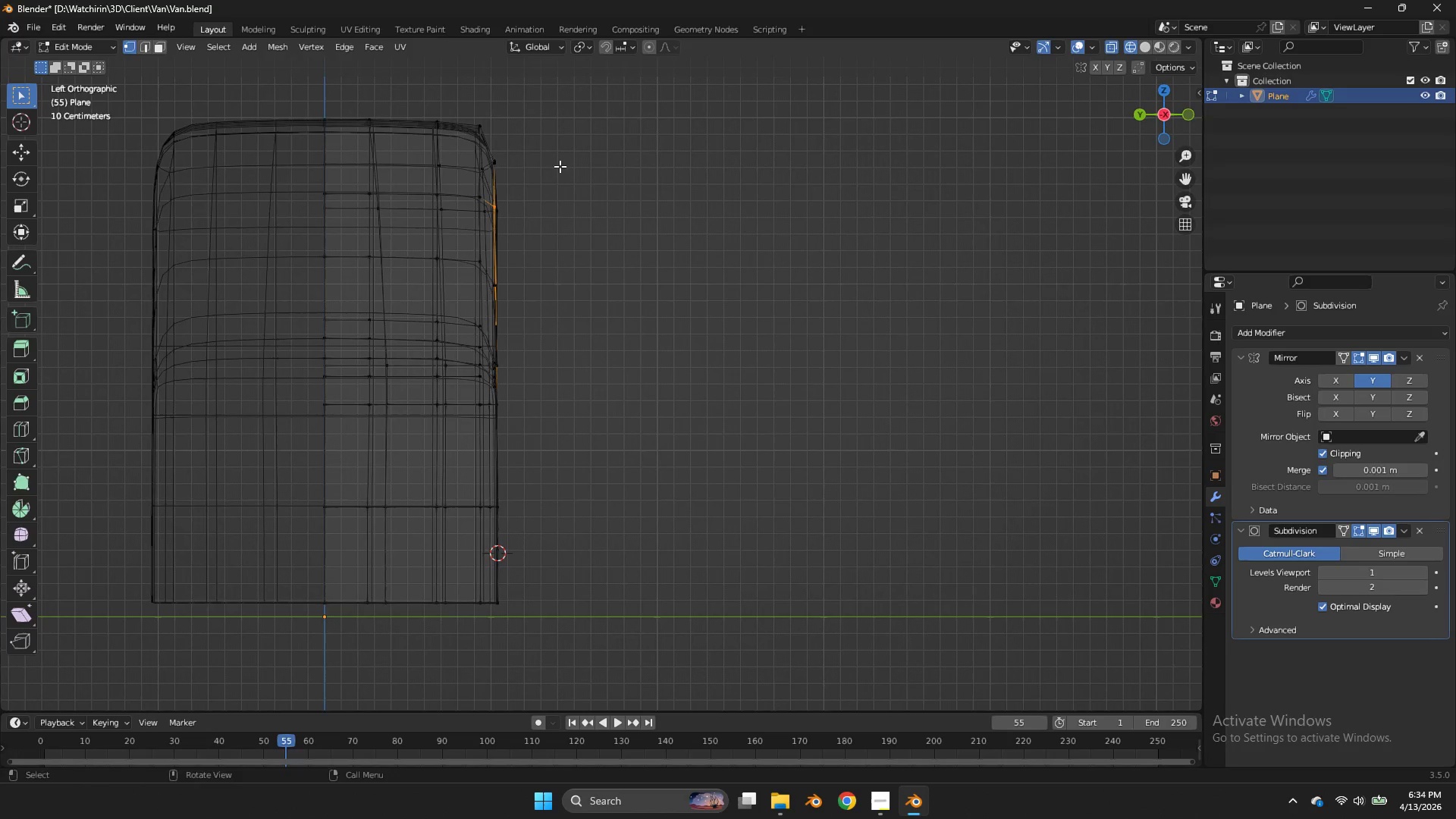 
left_click_drag(start_coordinate=[560, 166], to_coordinate=[256, 222])
 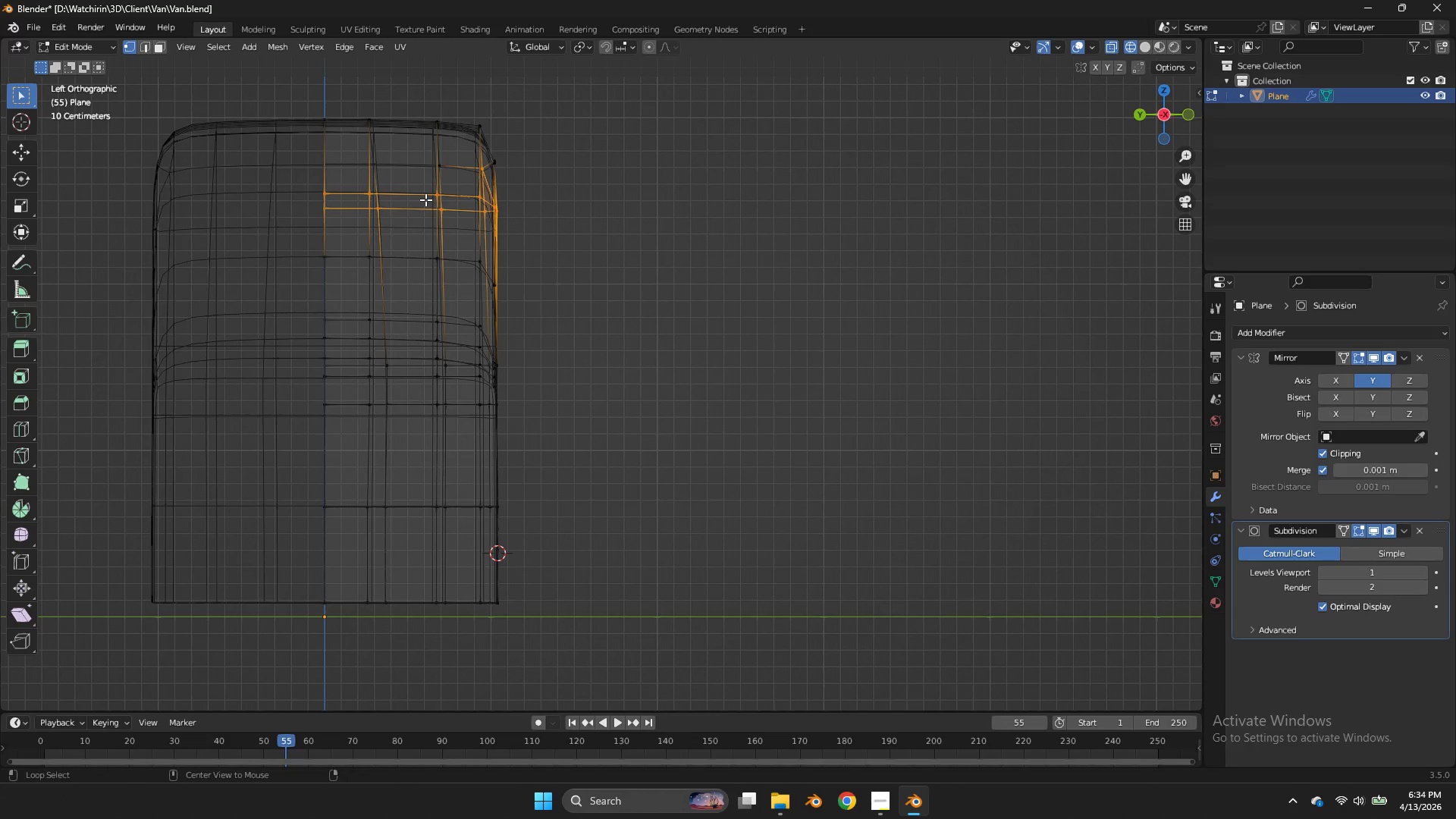 
hold_key(key=AltLeft, duration=0.77)
left_click([419, 197])
 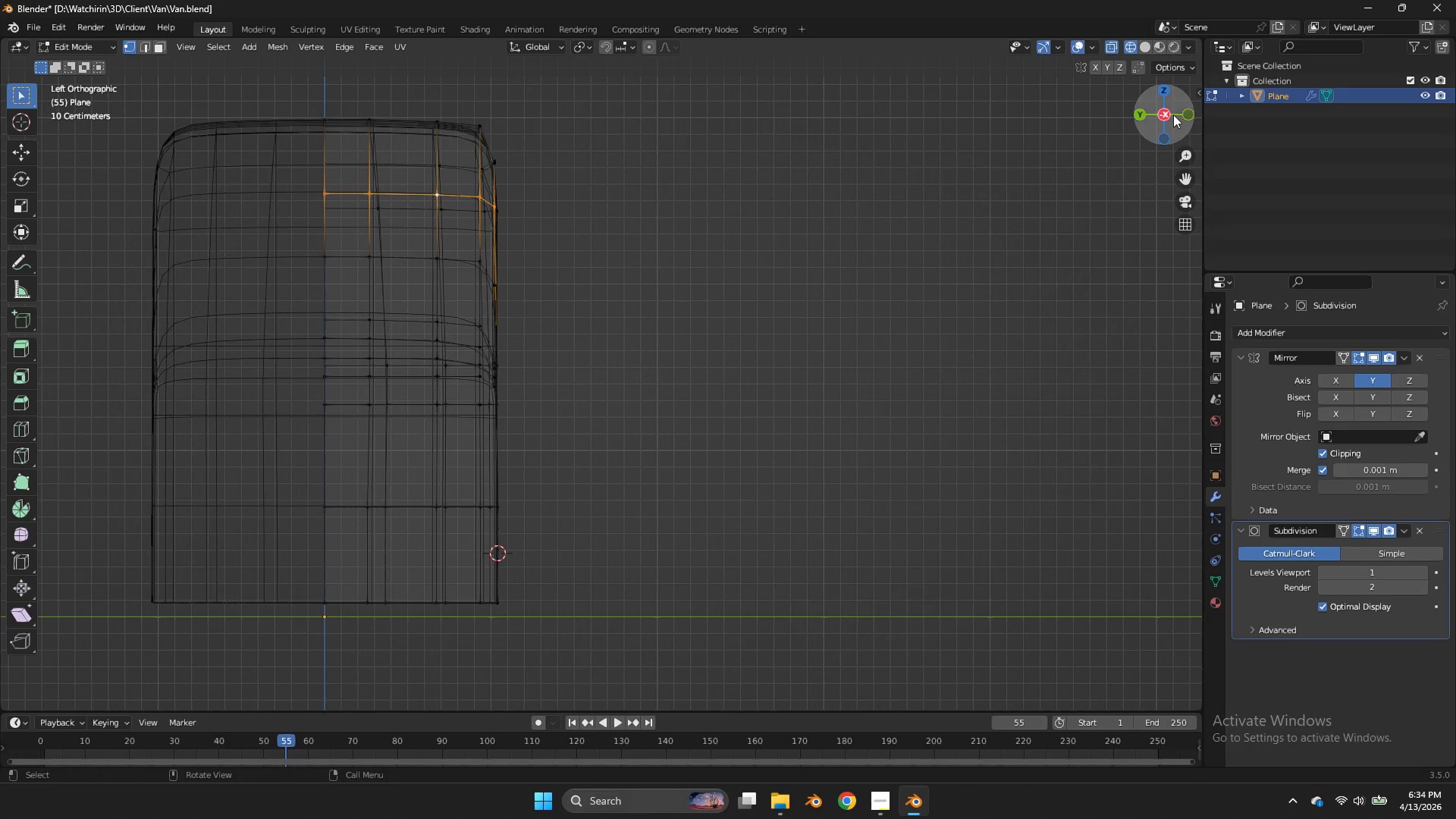 
left_click([1189, 111])
 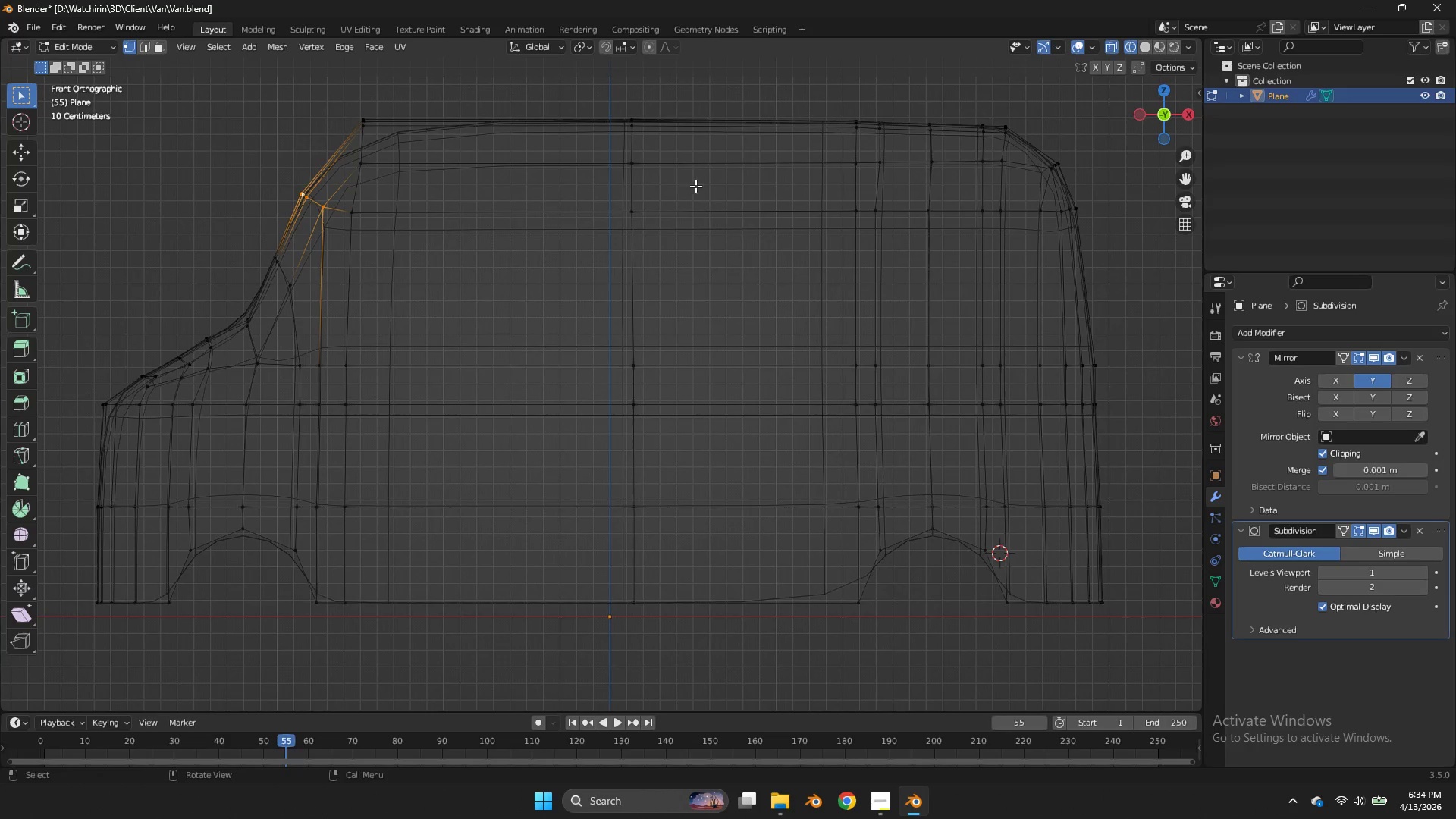 
key(Z)
 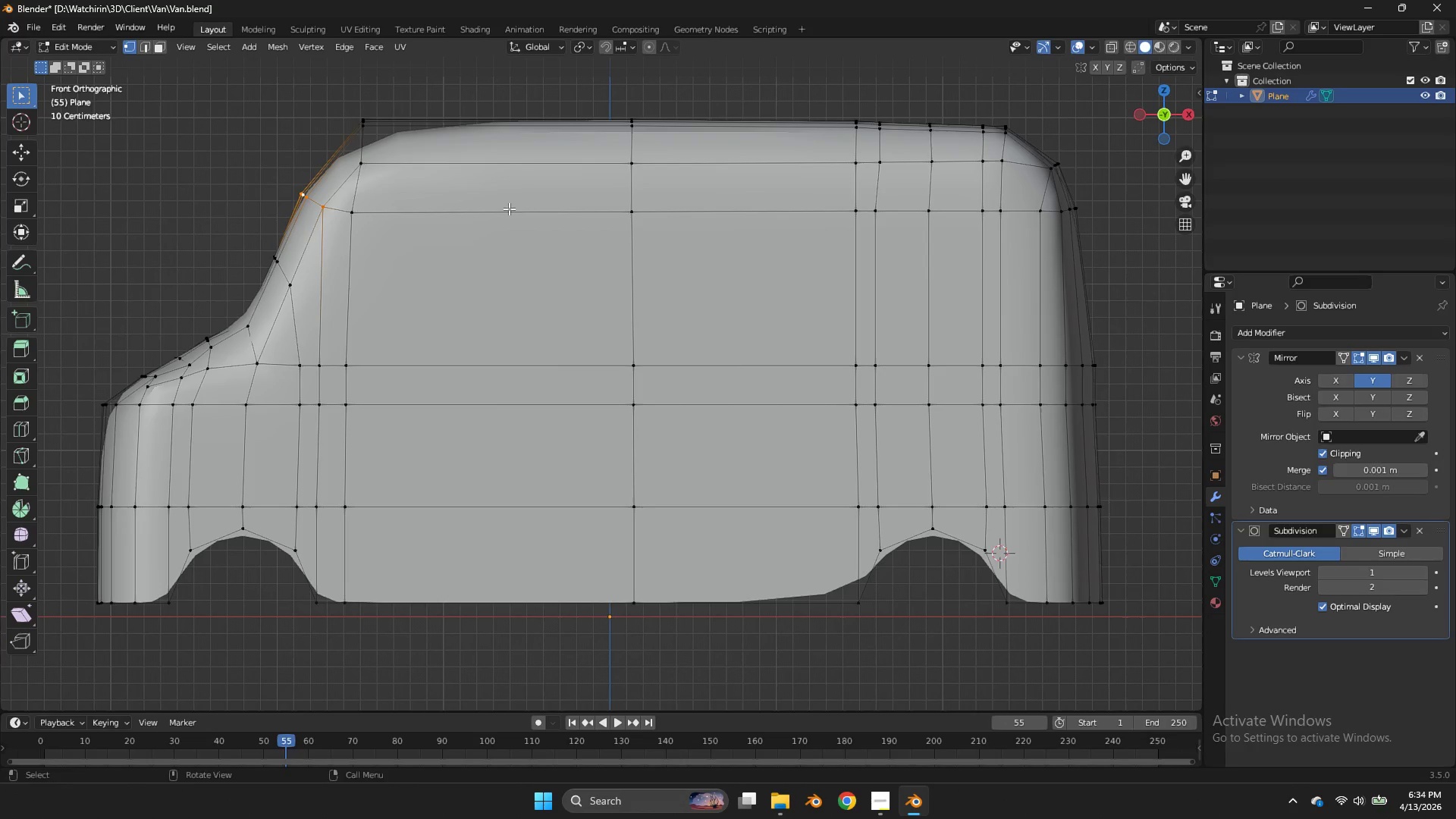 
hold_key(key=ShiftLeft, duration=2.2)
hold_key(key=AltLeft, duration=0.73)
left_click([499, 217])
 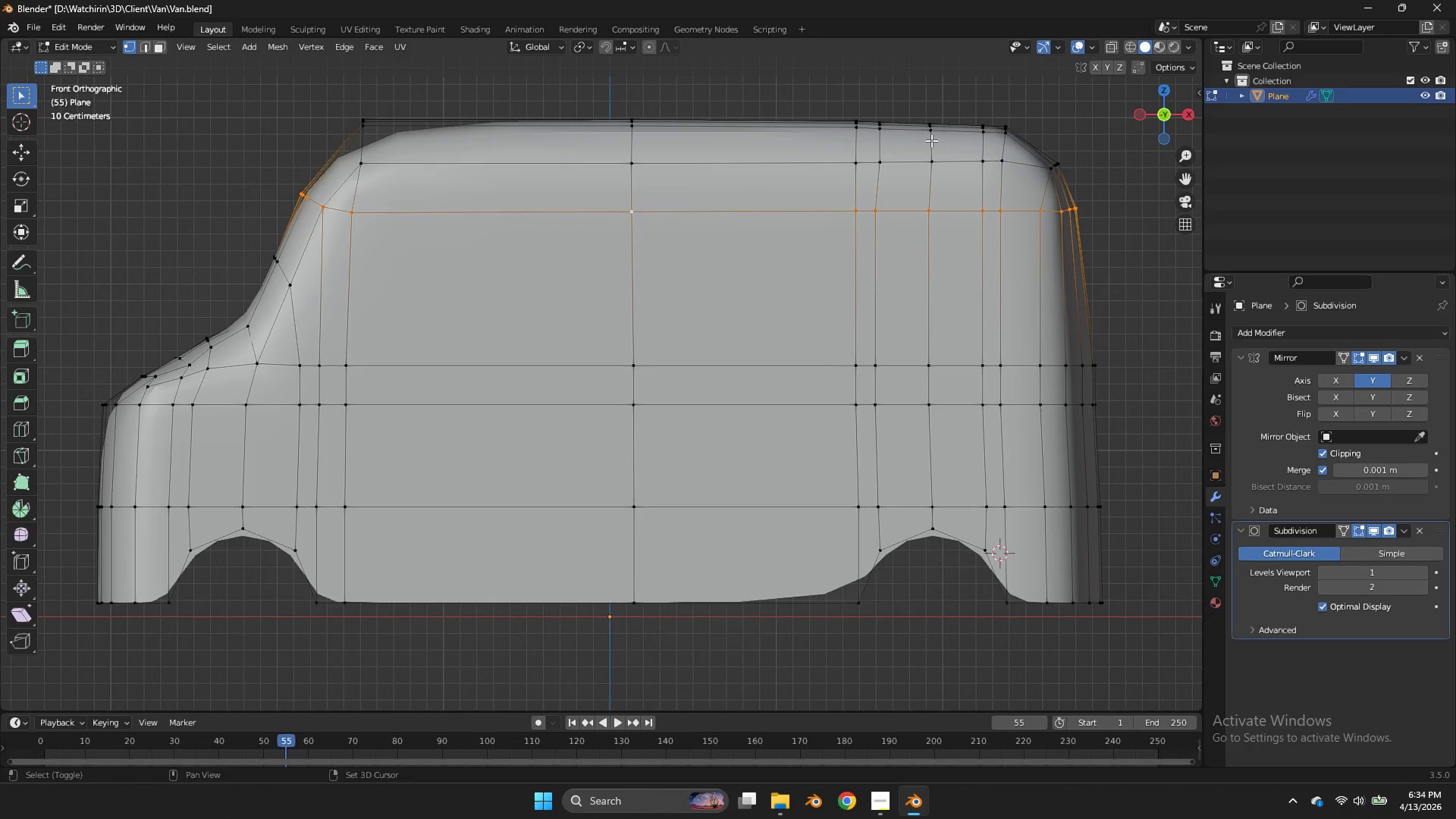 
hold_key(key=AltLeft, duration=0.67)
double_click([793, 163])
 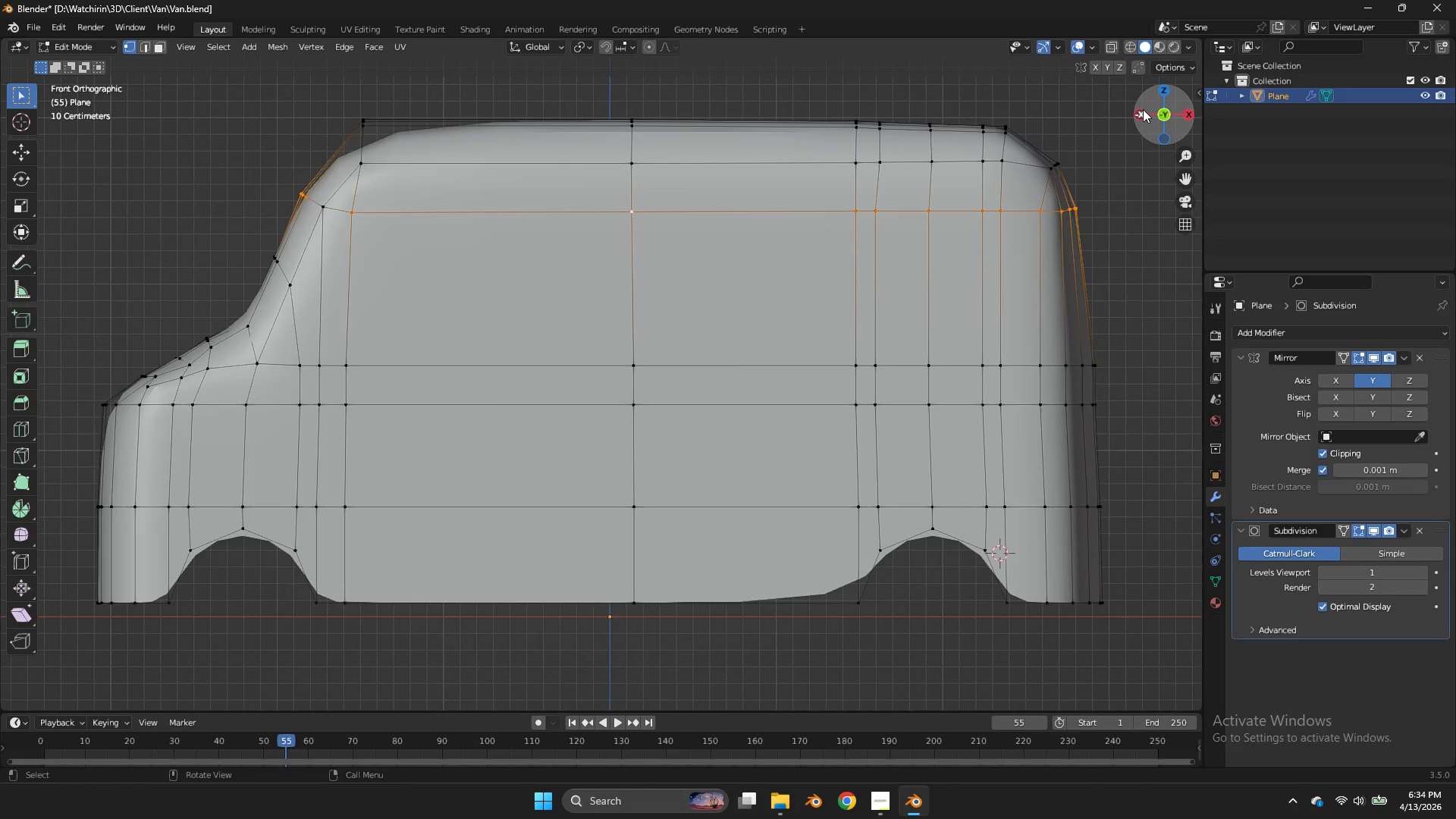 
left_click_drag(start_coordinate=[1145, 109], to_coordinate=[32, 173])
 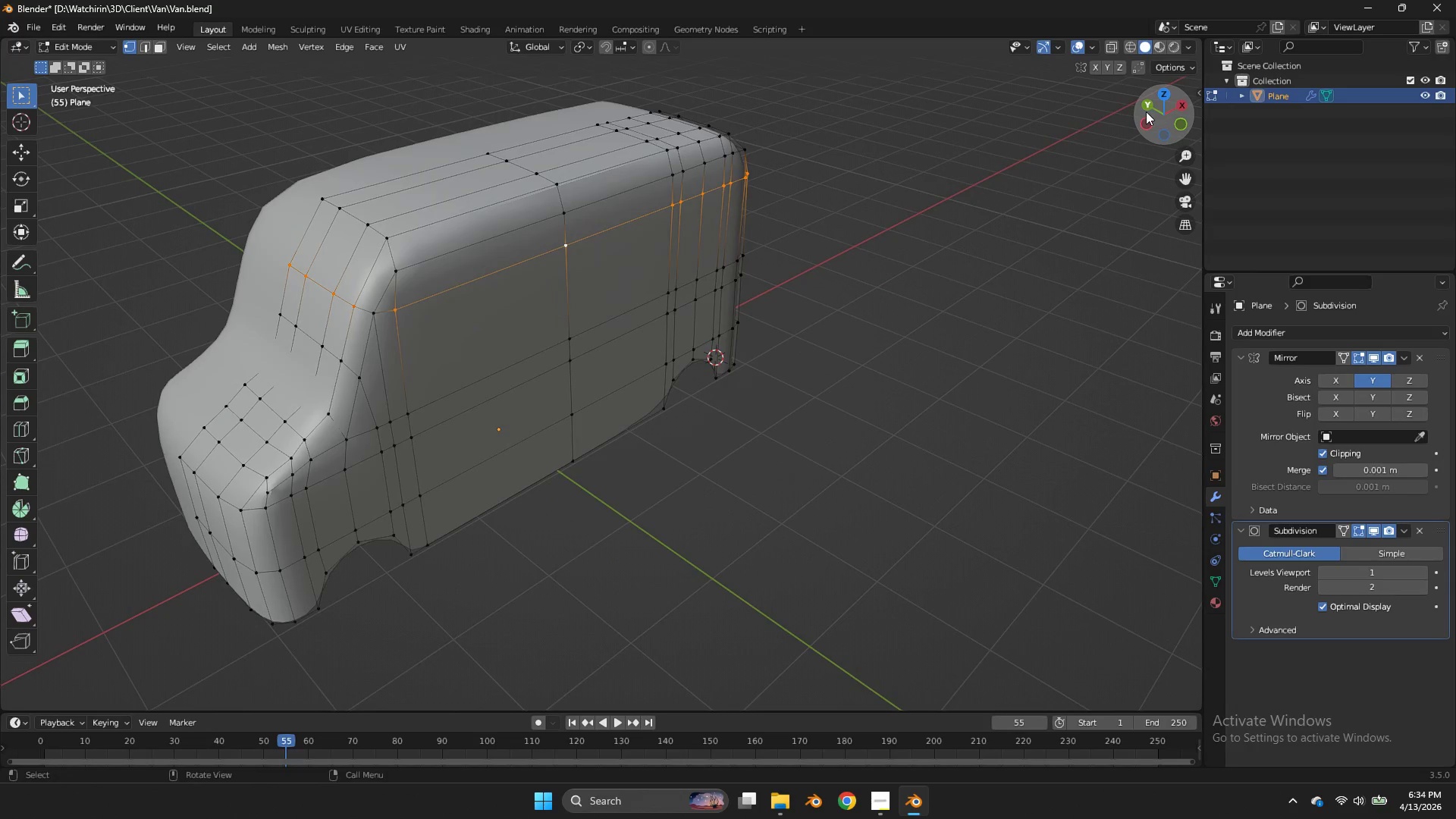 
scroll: coordinate [1146, 111], scroll_direction: down, amount: 2.0
 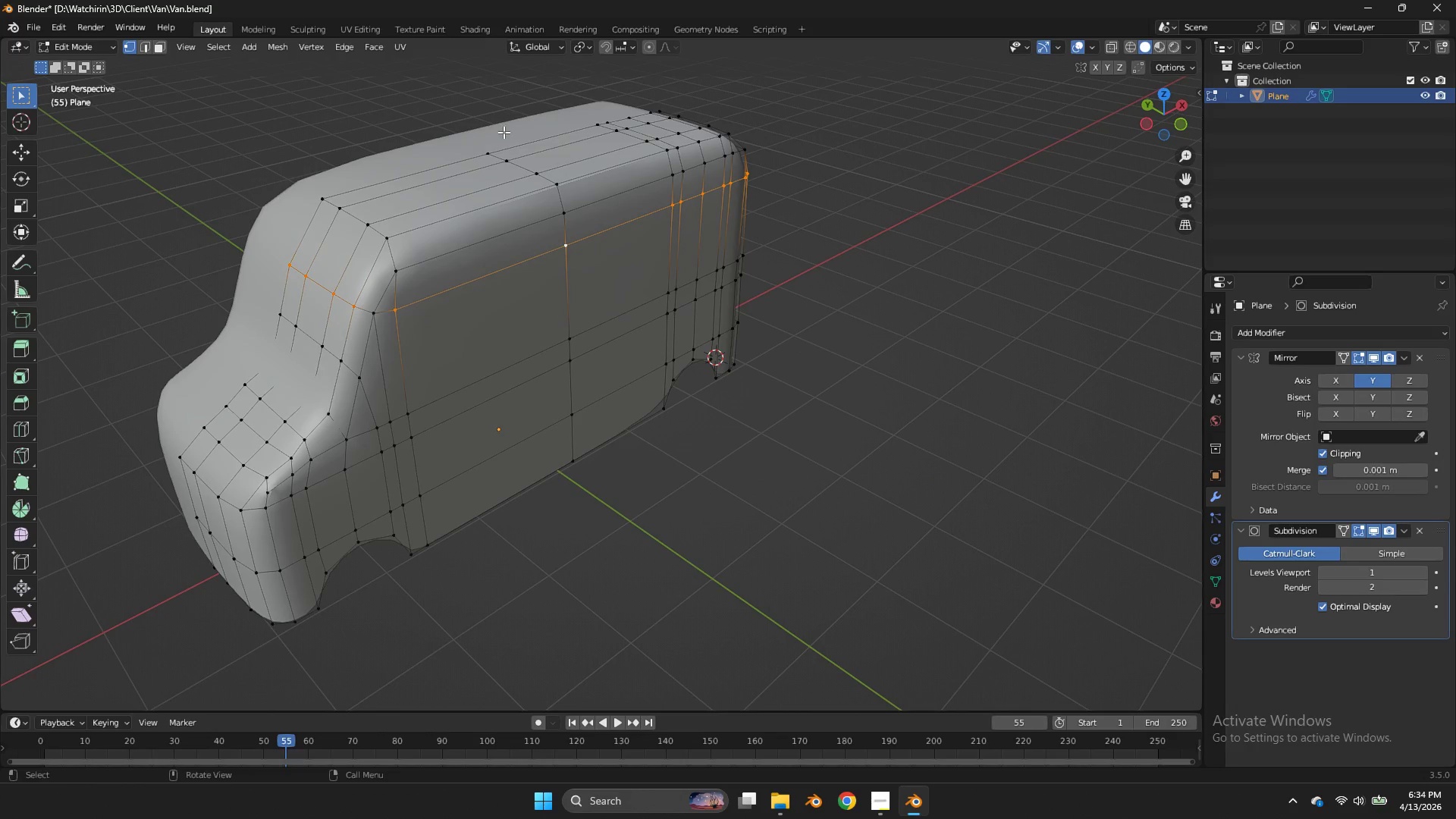 
double_click([500, 133])
 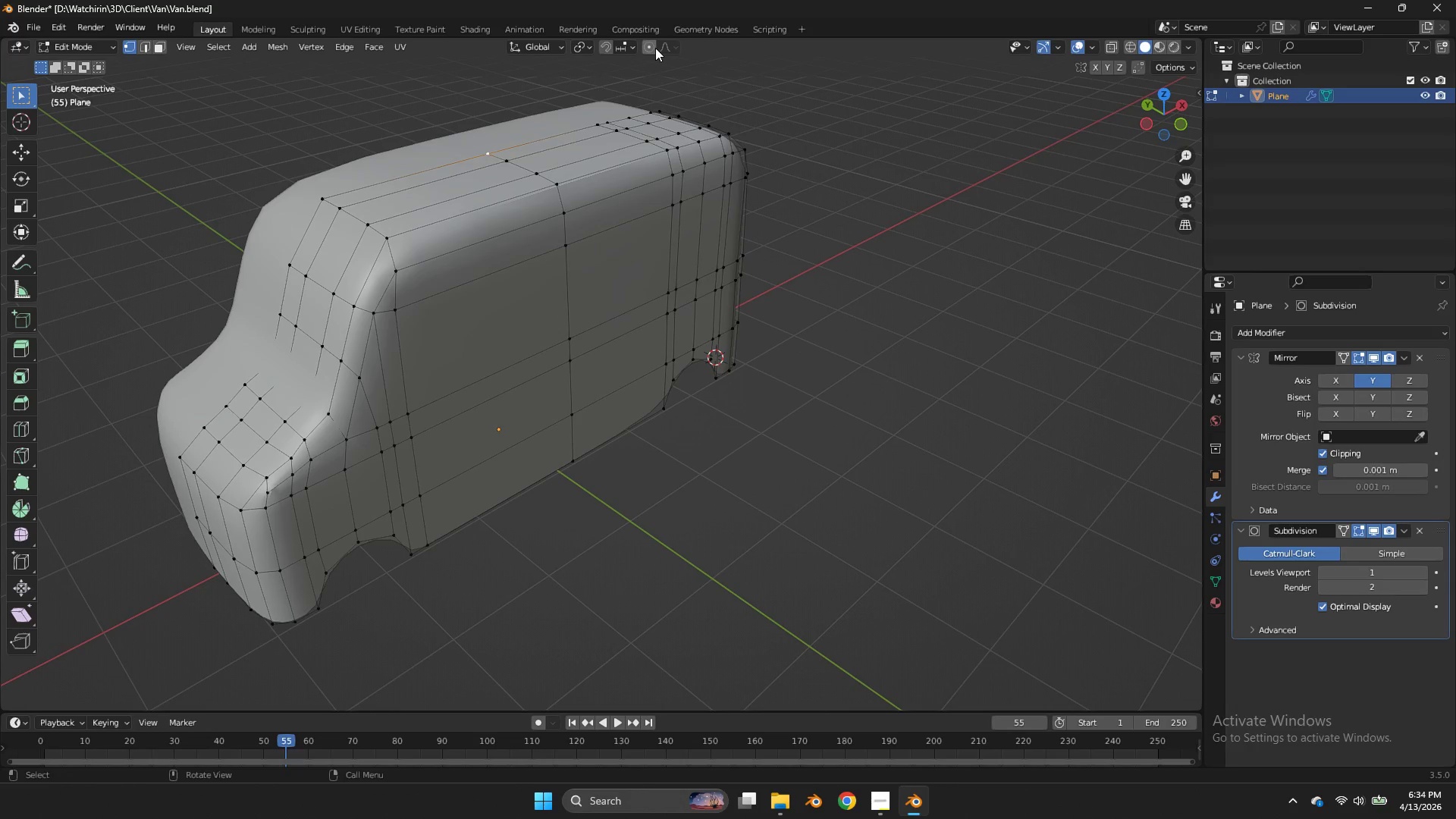 
double_click([652, 48])
 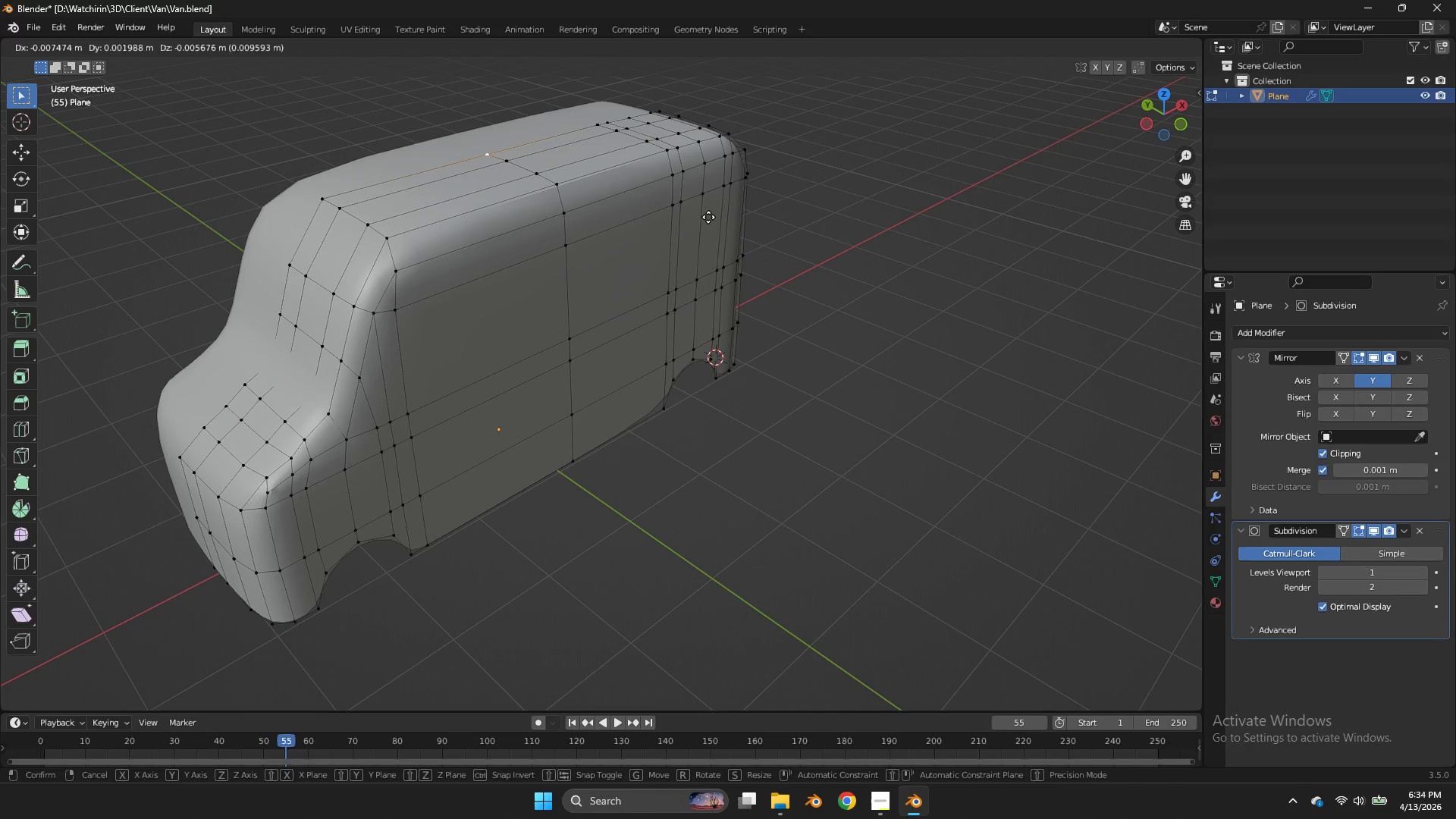 
type(gx)
 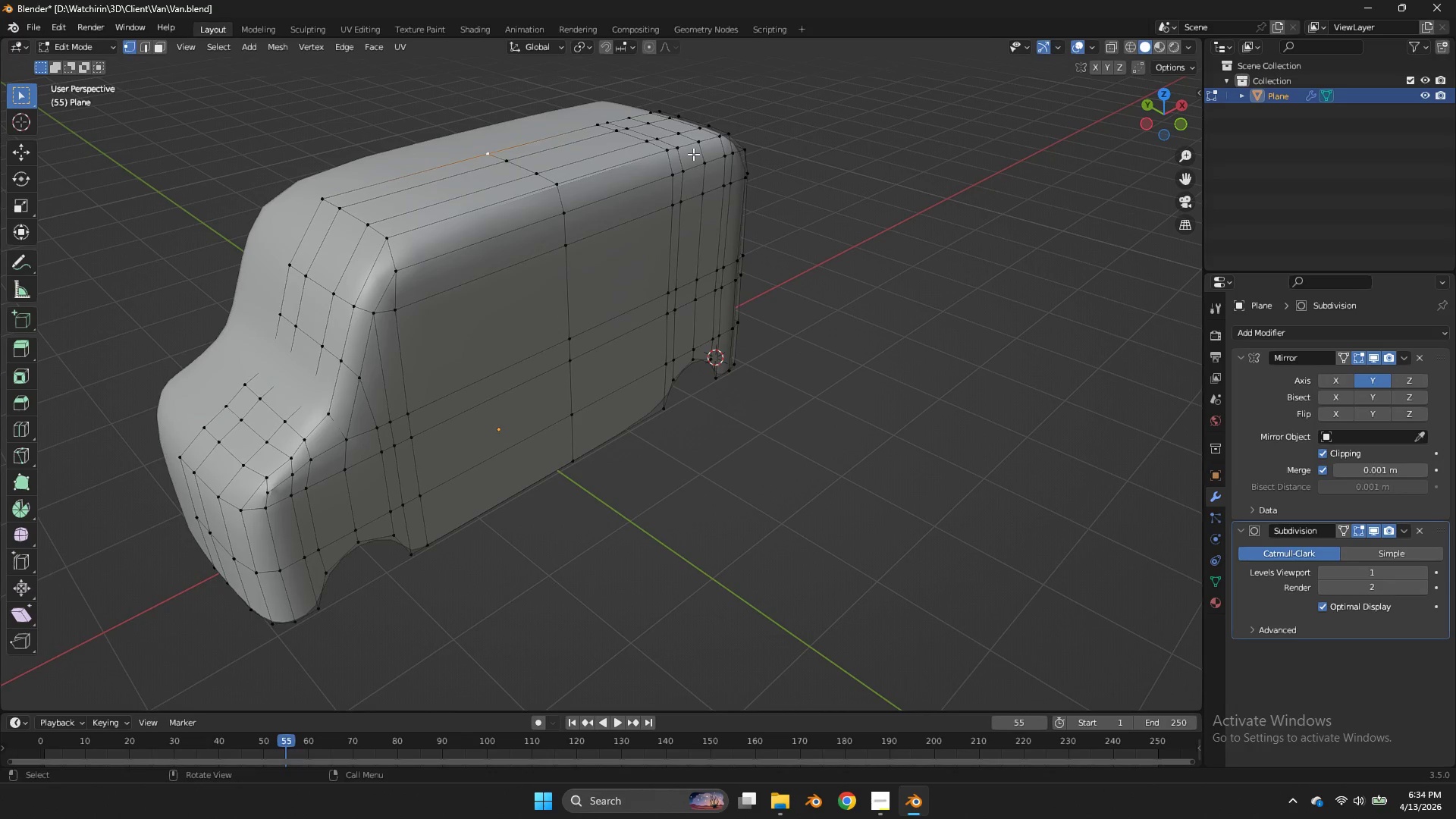 
left_click([650, 48])
 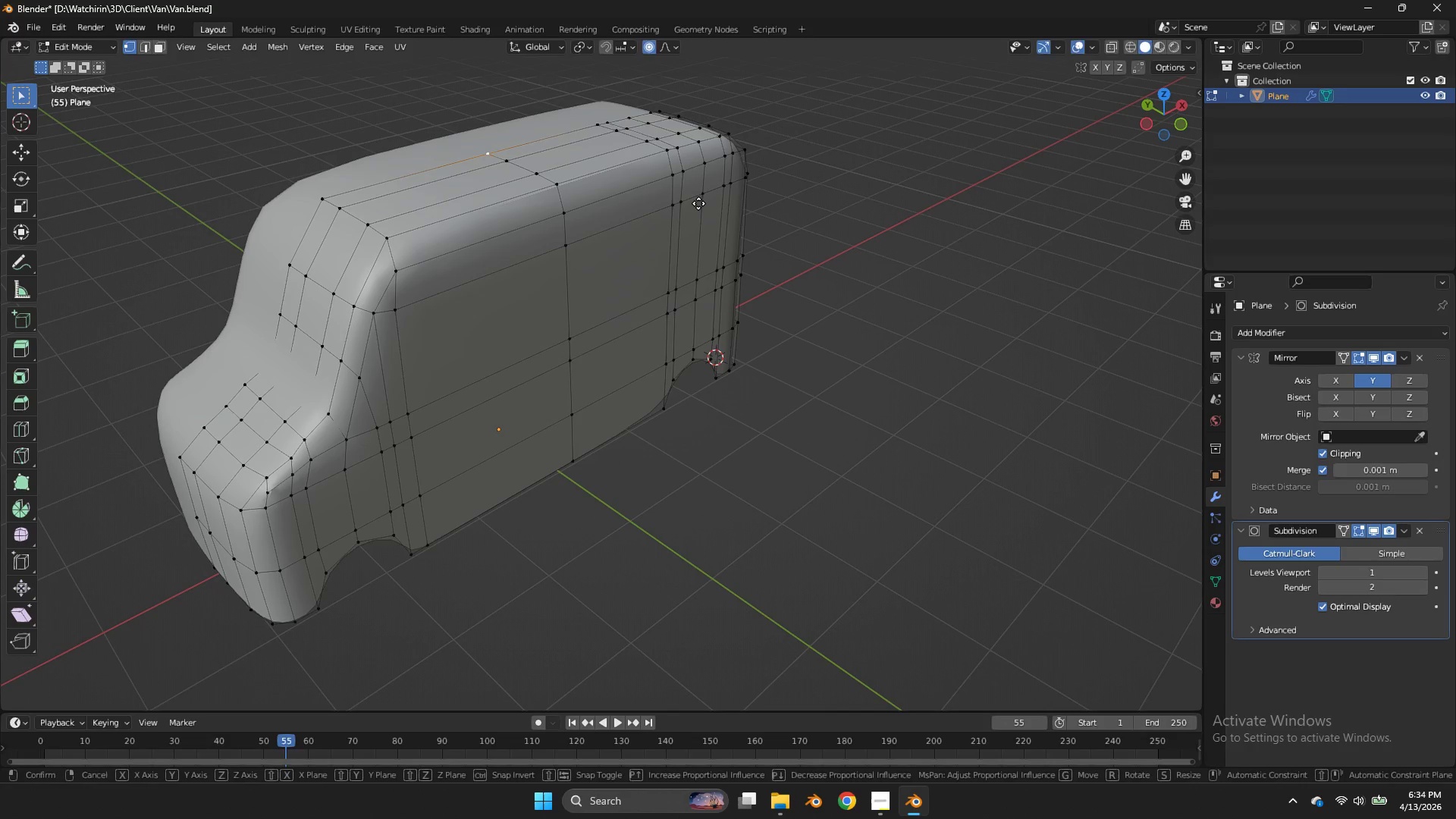 
type(gy)
 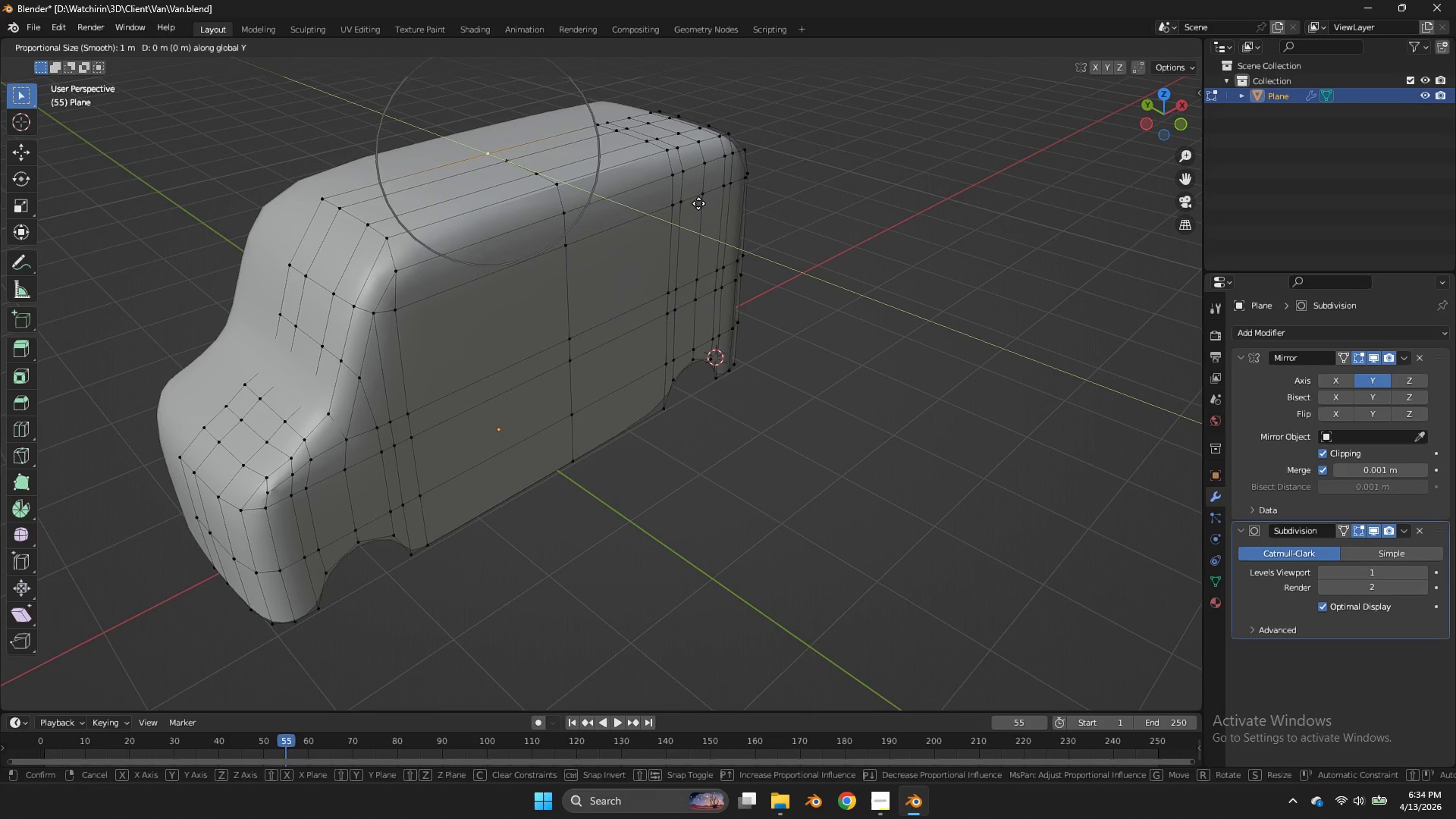 
scroll: coordinate [684, 196], scroll_direction: down, amount: 12.0
 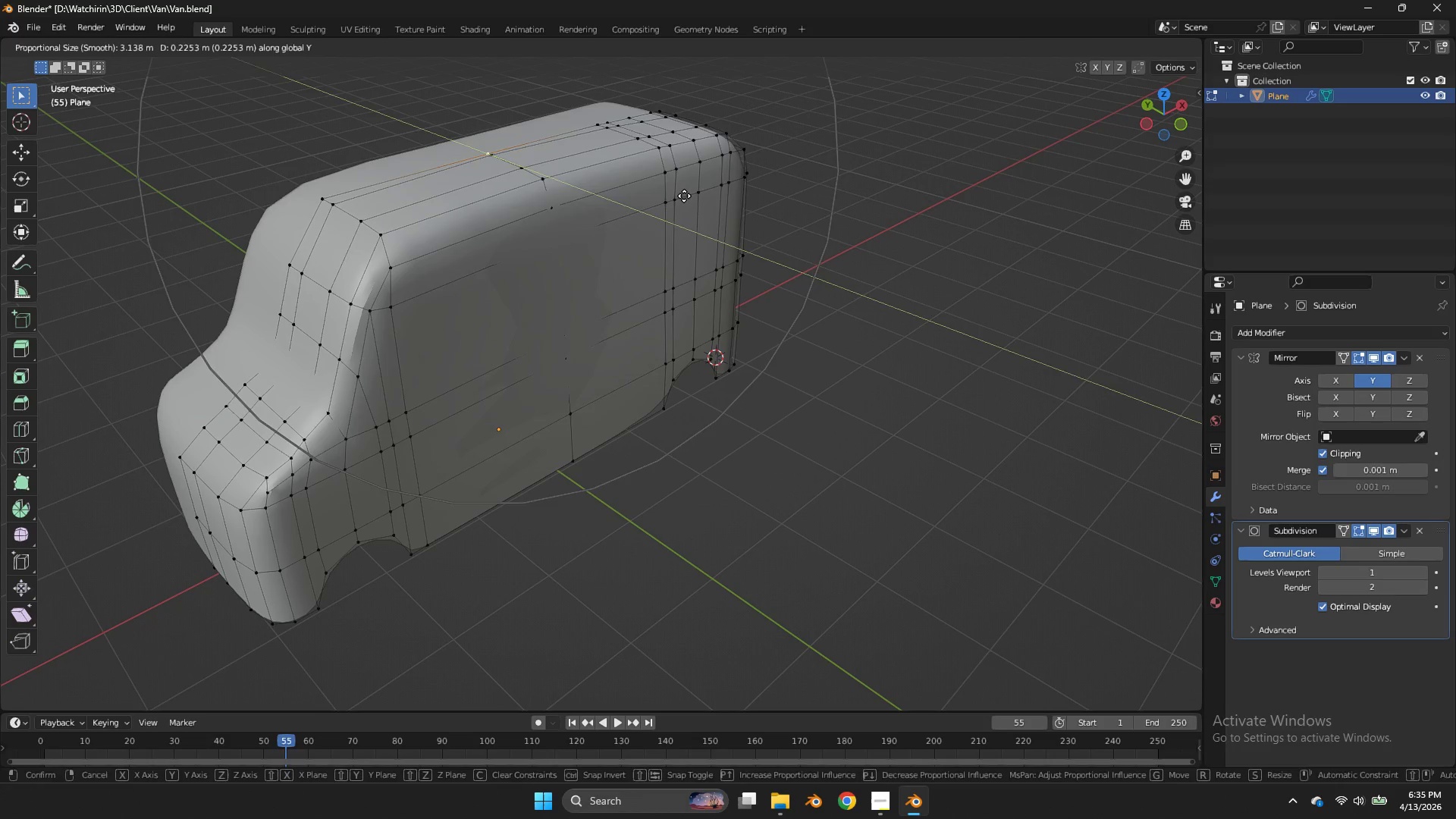 
right_click([684, 196])
 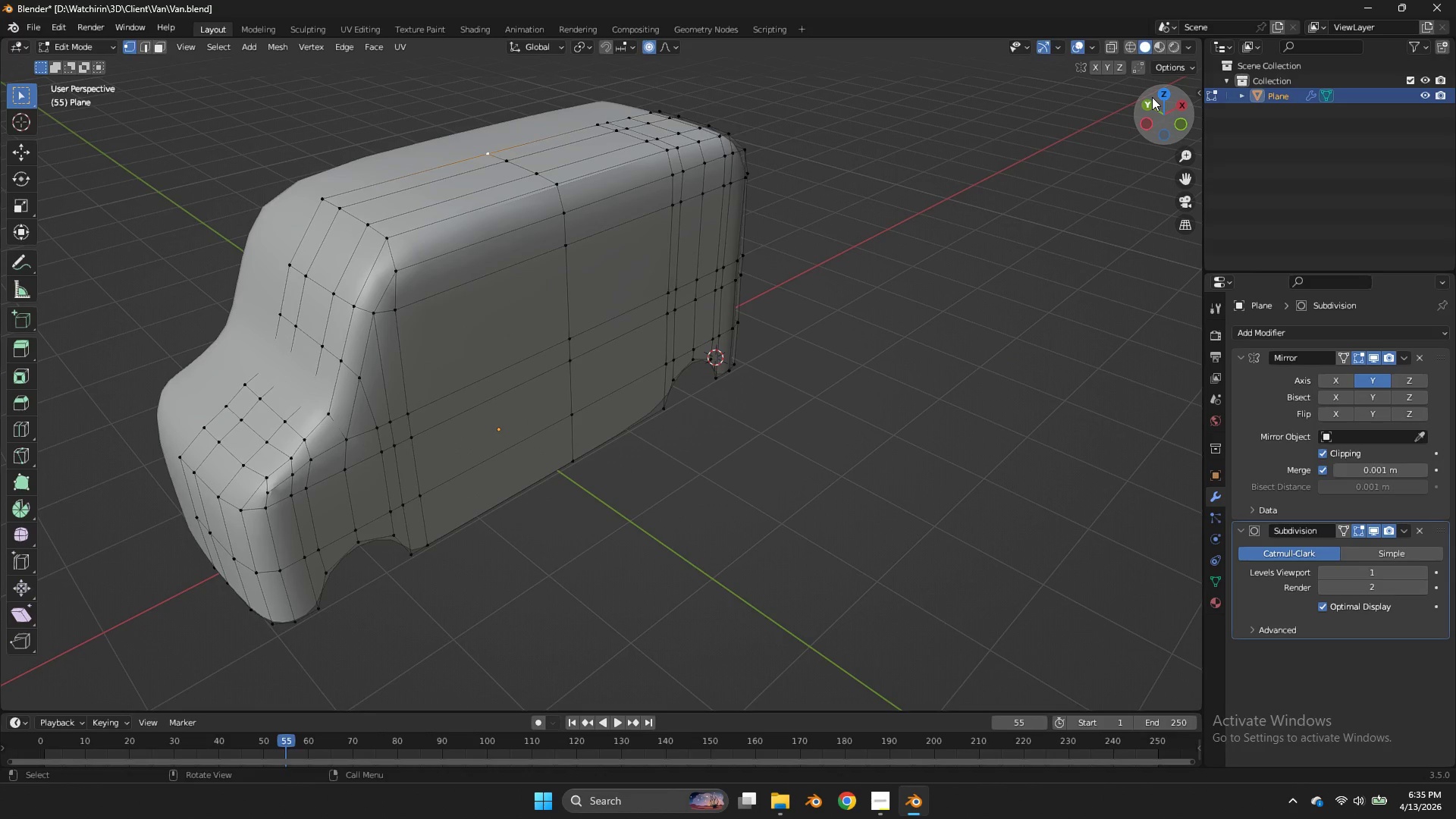 
left_click_drag(start_coordinate=[1155, 99], to_coordinate=[42, 74])
 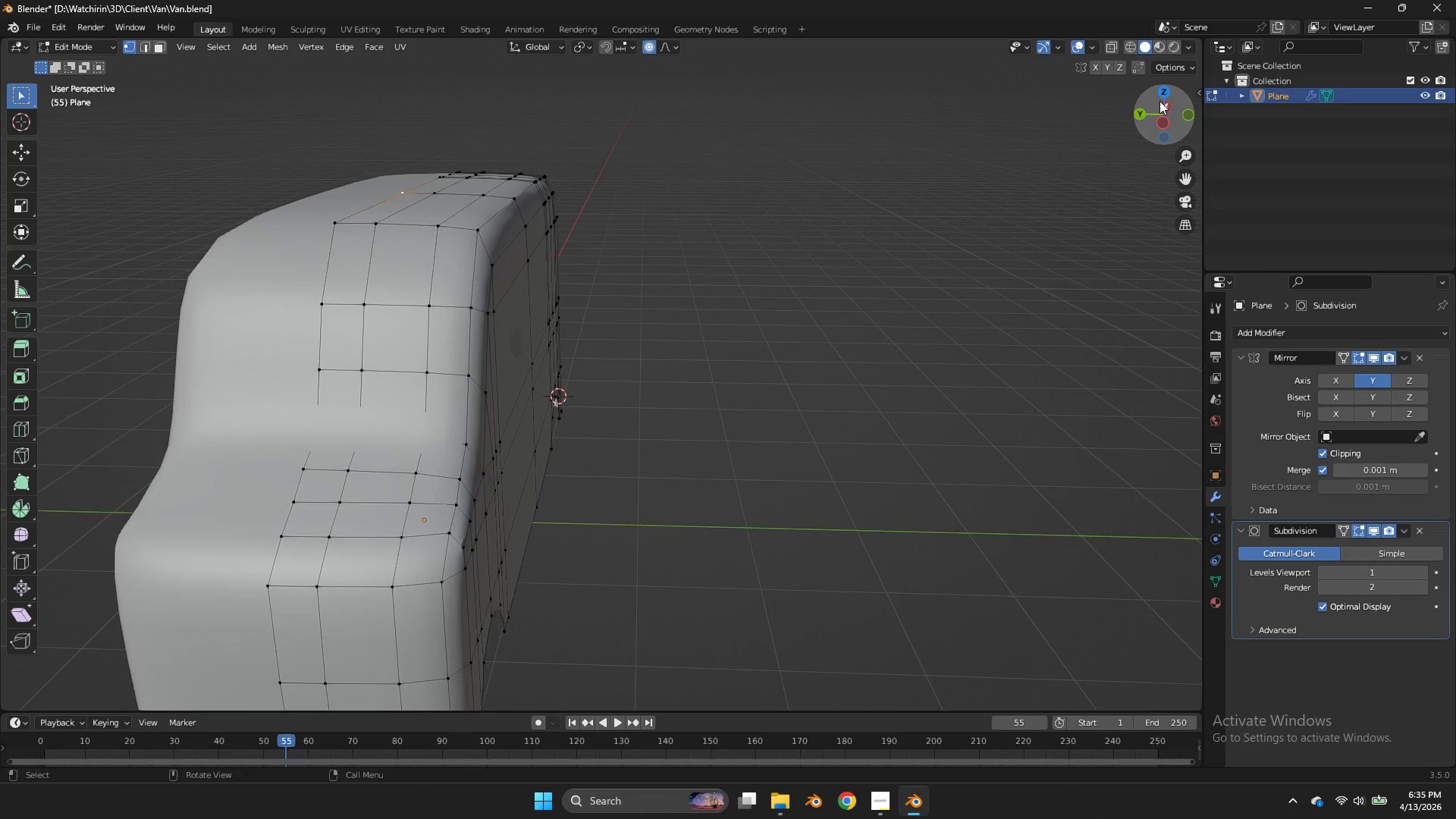 
left_click_drag(start_coordinate=[1159, 99], to_coordinate=[1141, 119])
 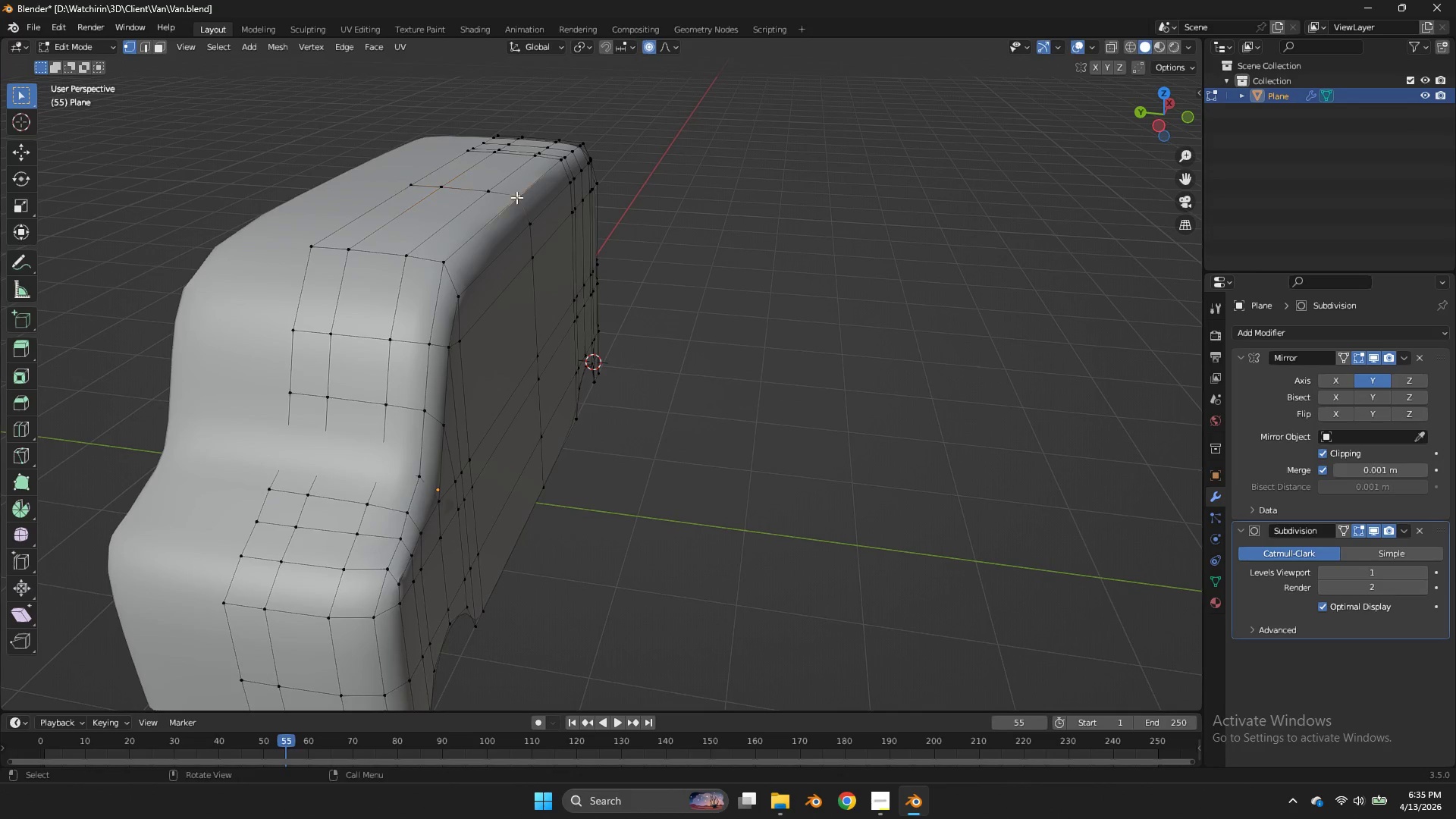 
key(G)
 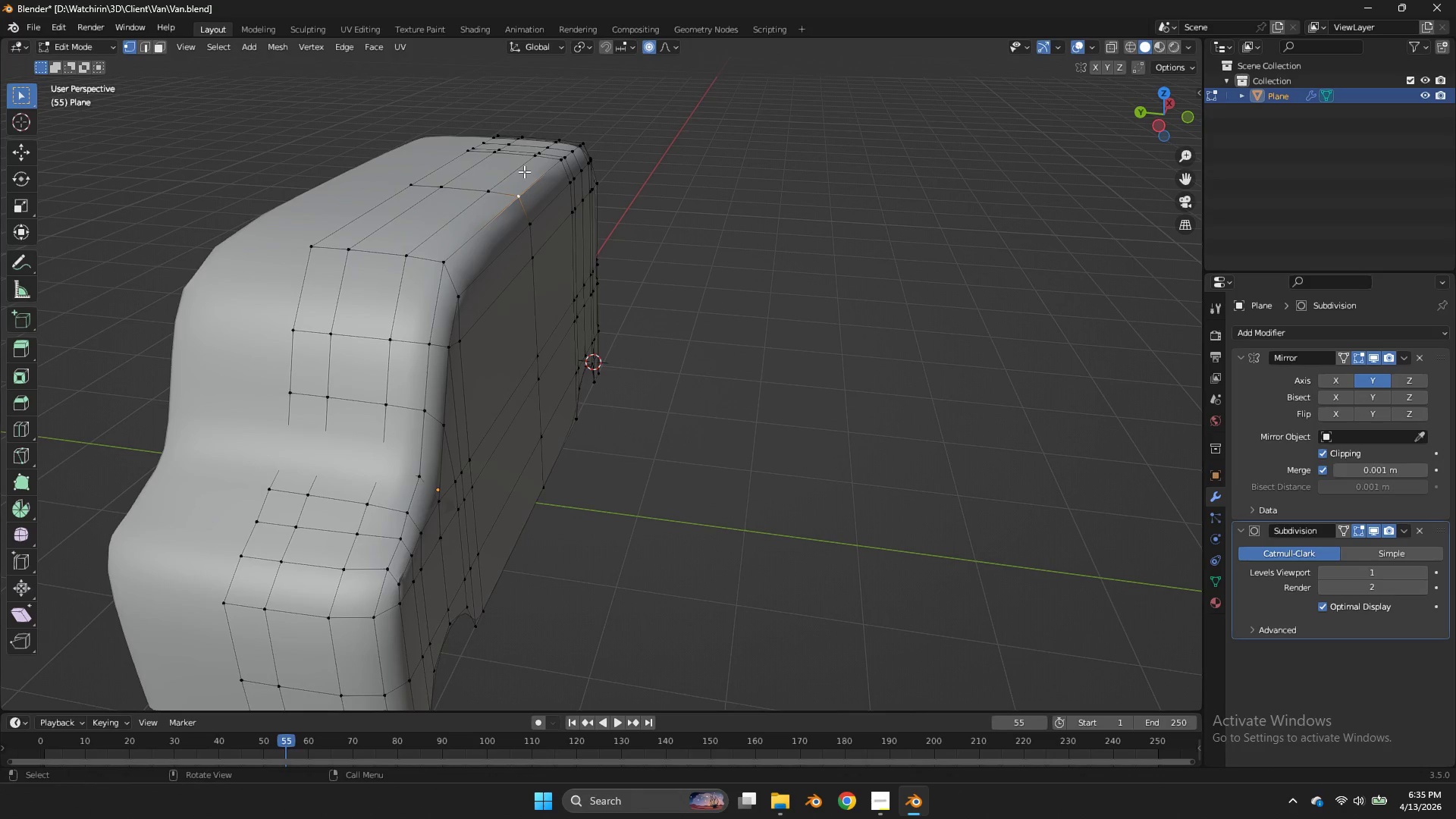 
right_click([524, 171])
 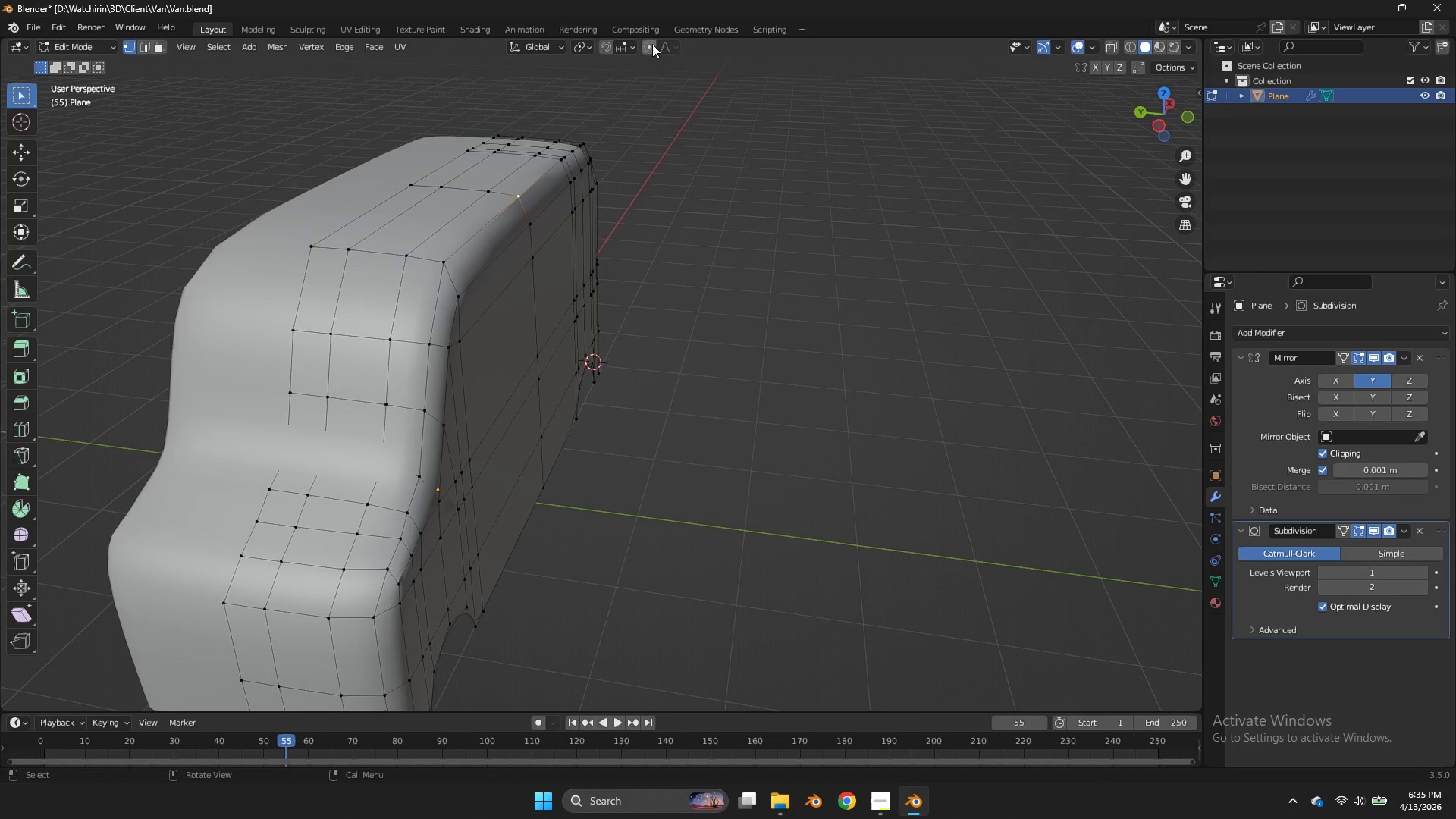 
double_click([652, 44])
 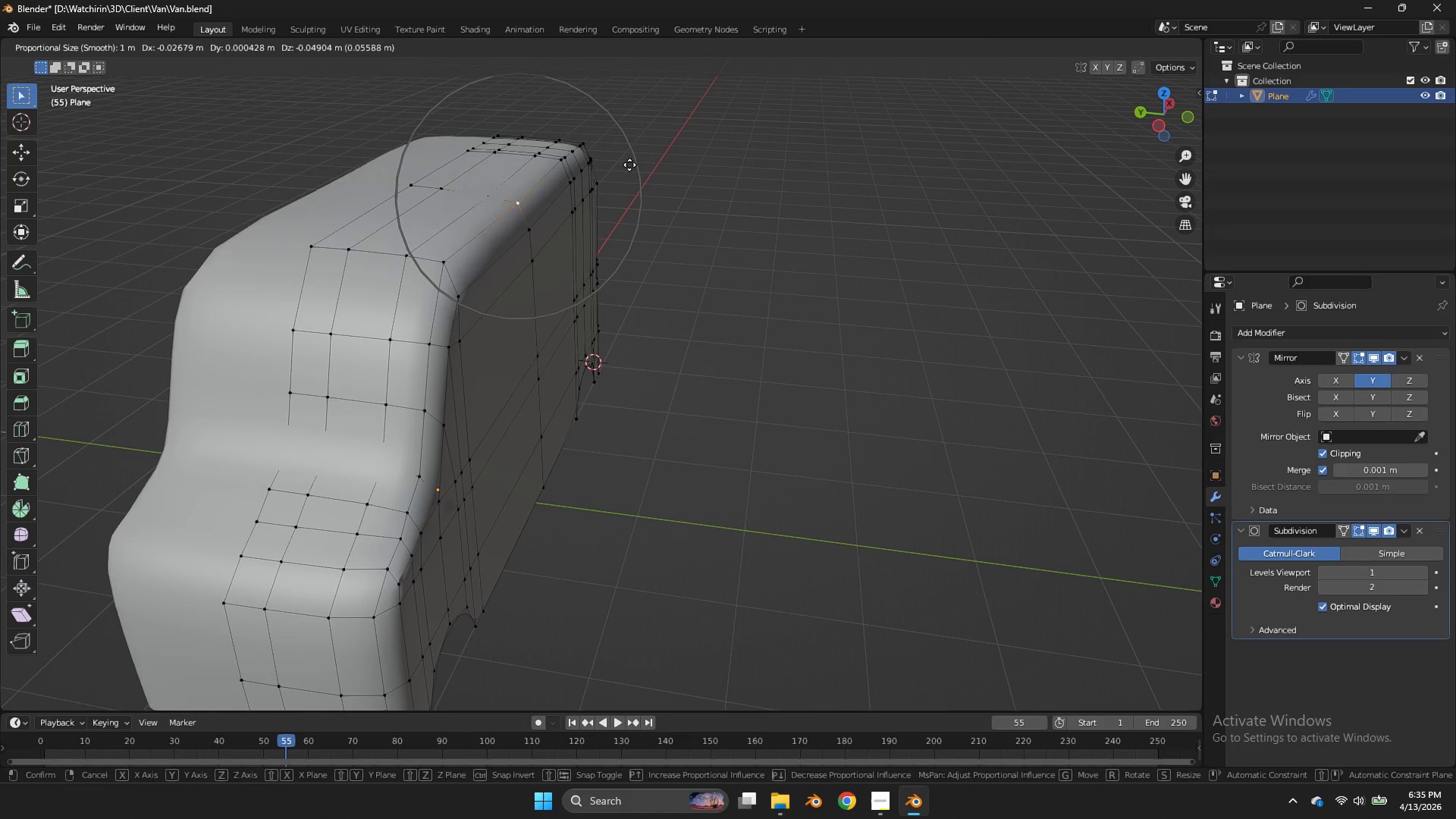 
key(G)
 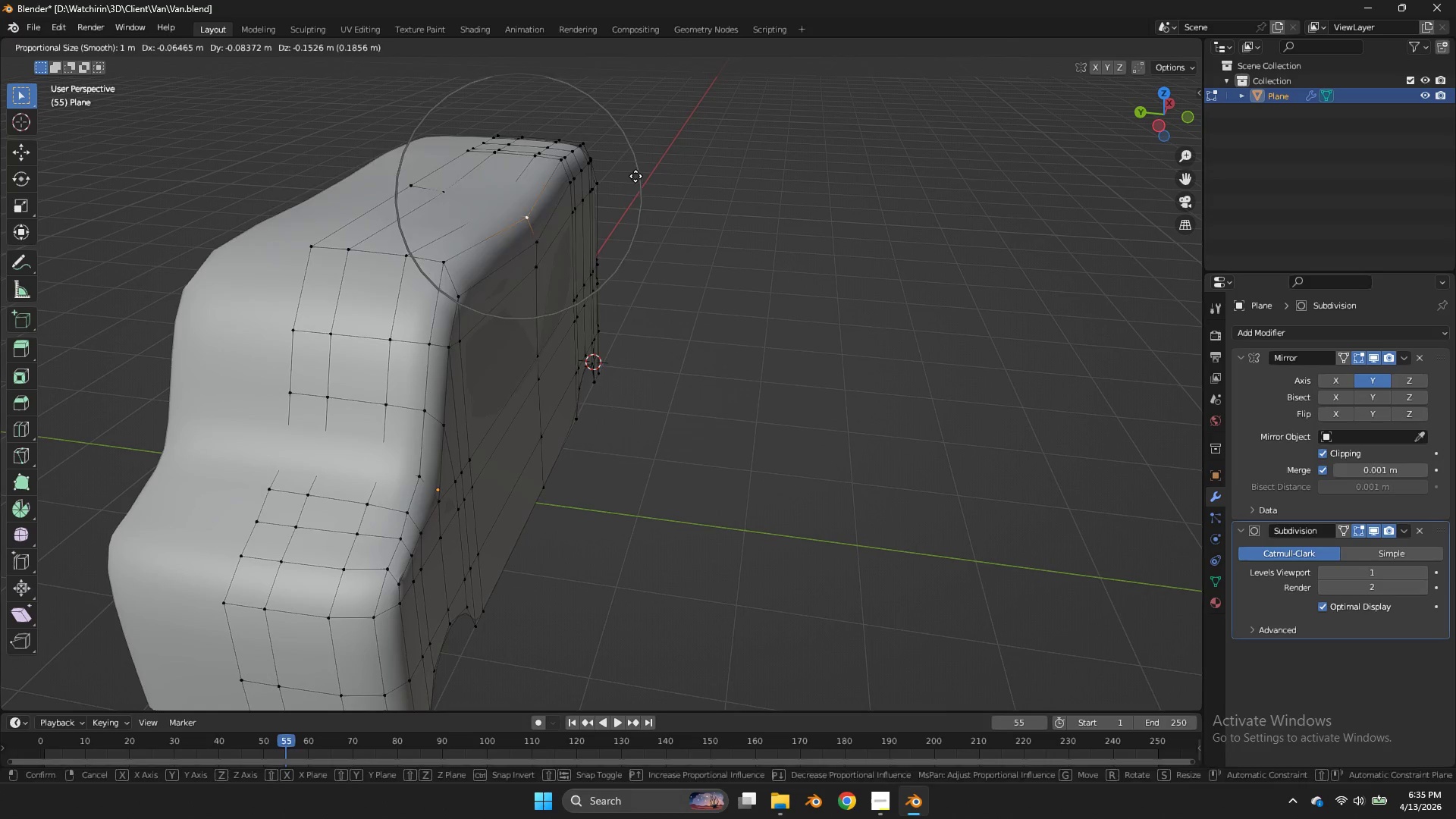 
right_click([635, 175])
 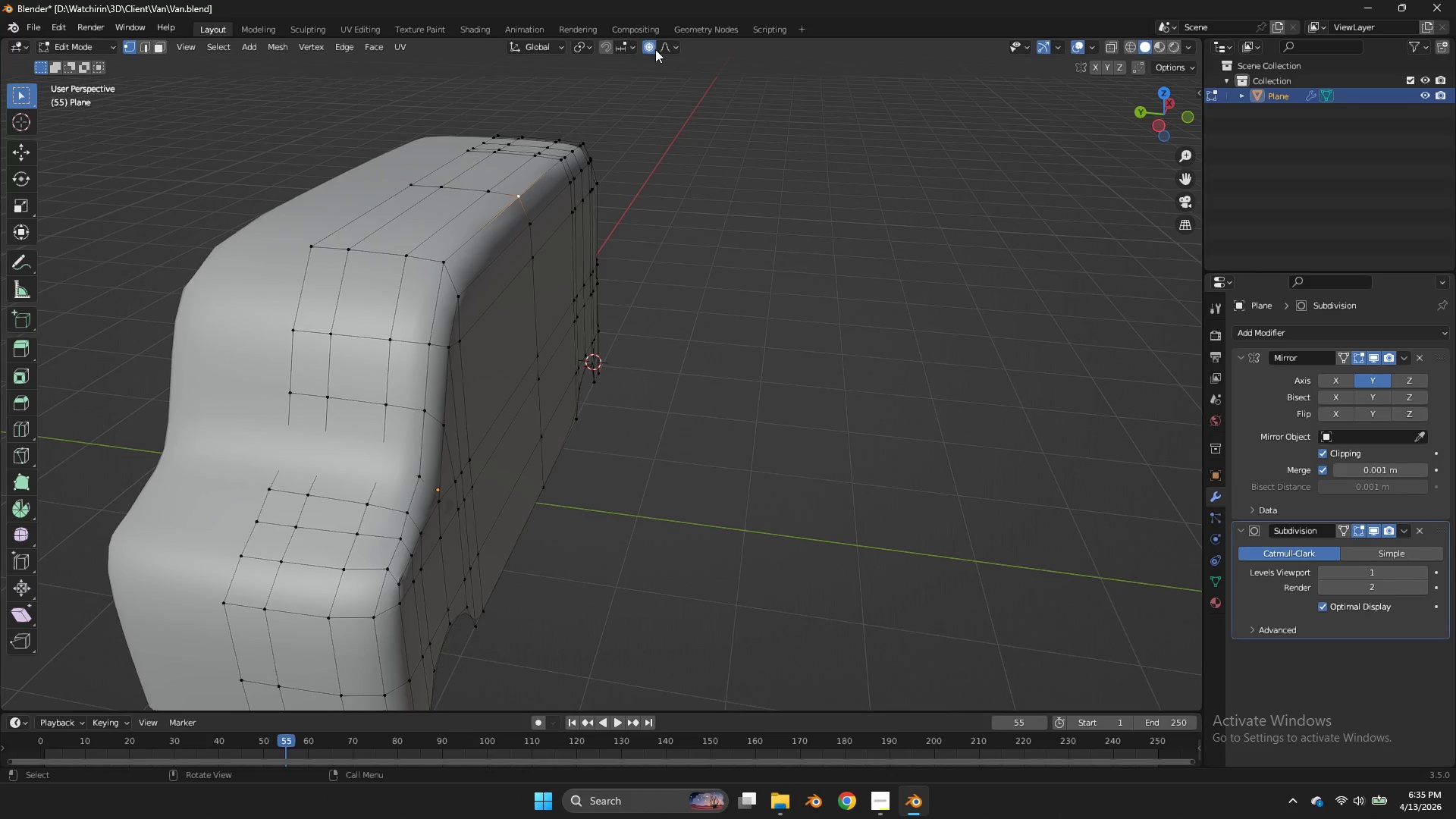 
left_click([655, 49])
 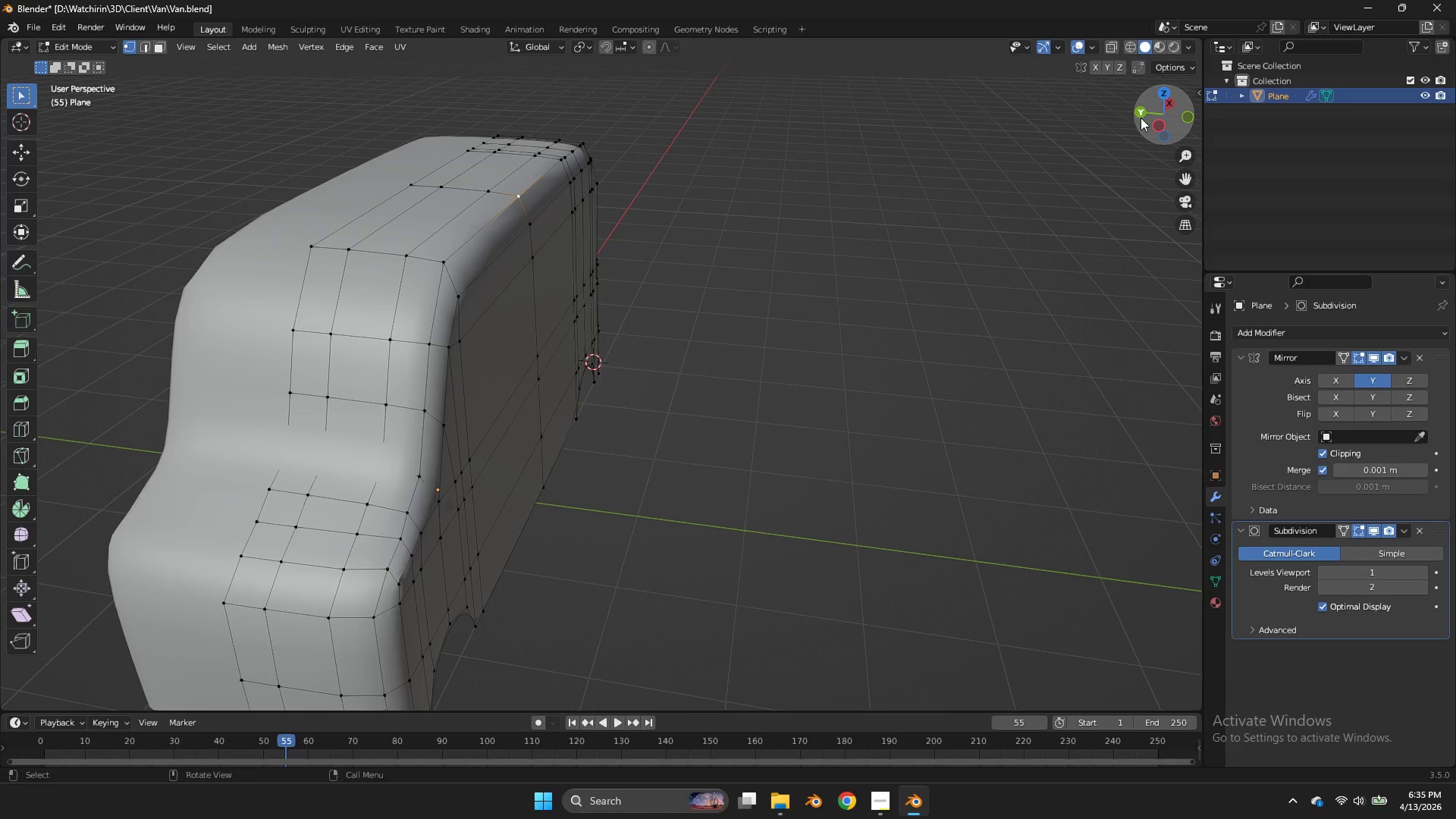 
double_click([1151, 121])
 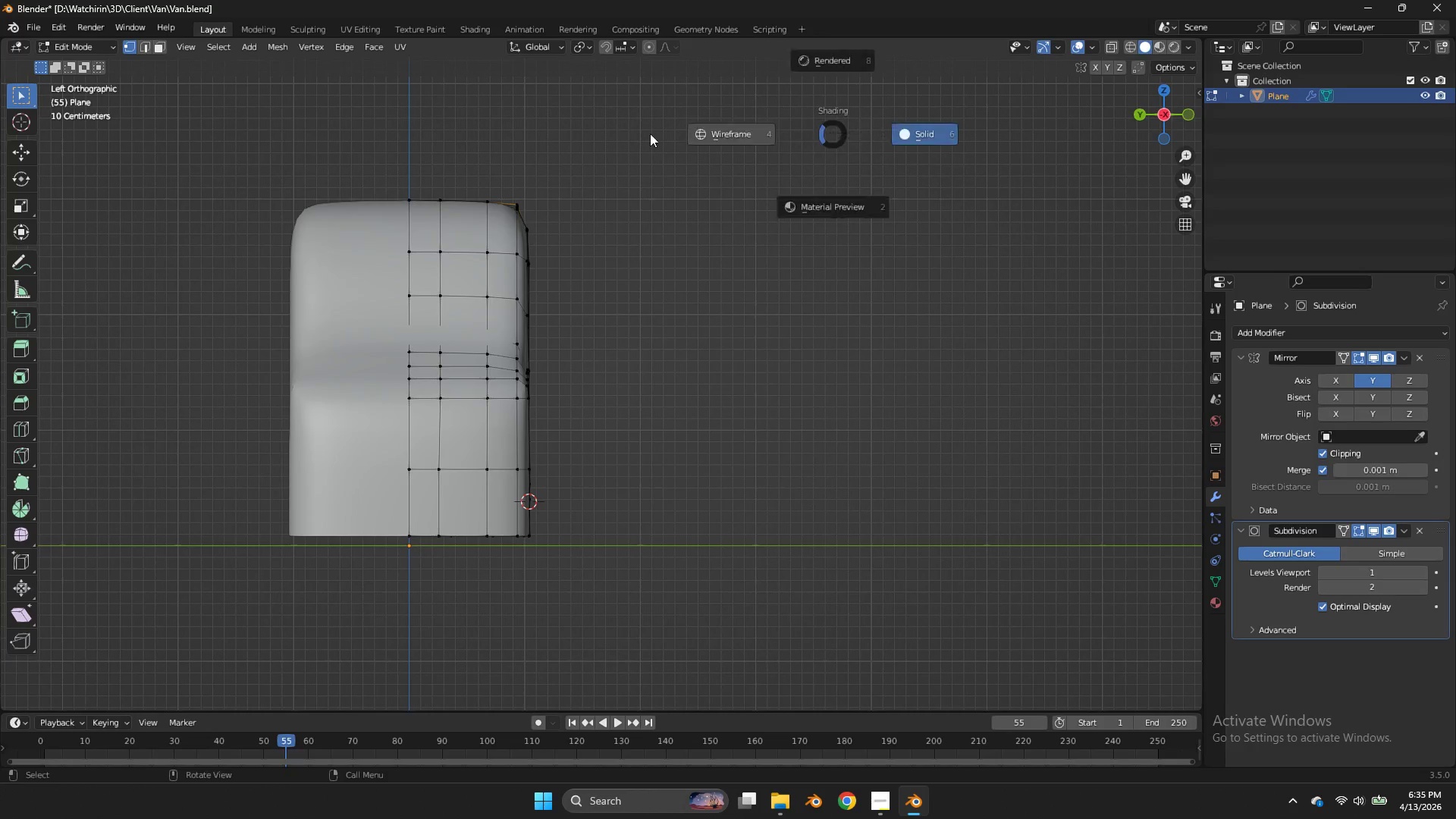 
type(zg)
 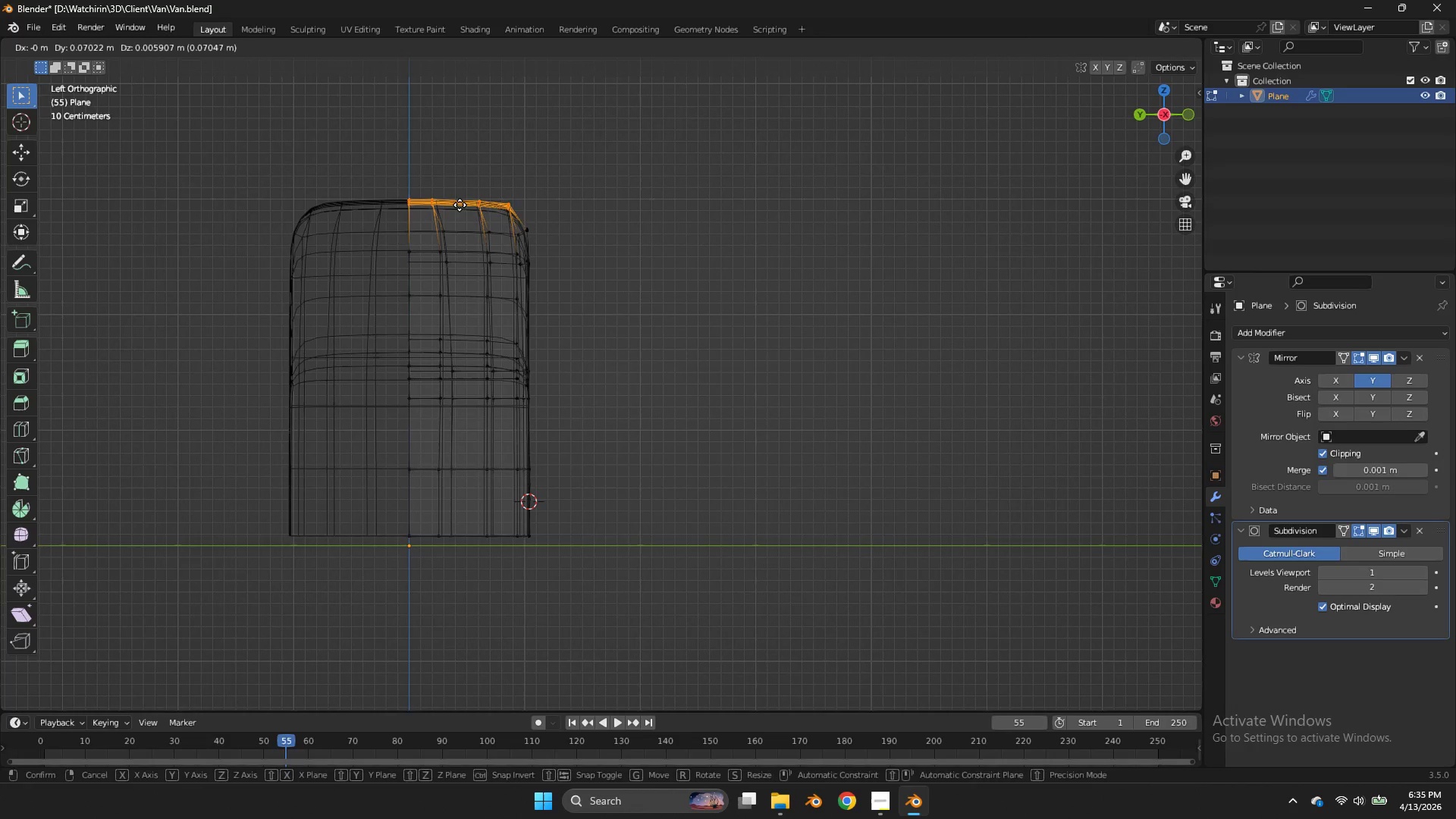 
left_click_drag(start_coordinate=[577, 143], to_coordinate=[394, 216])
 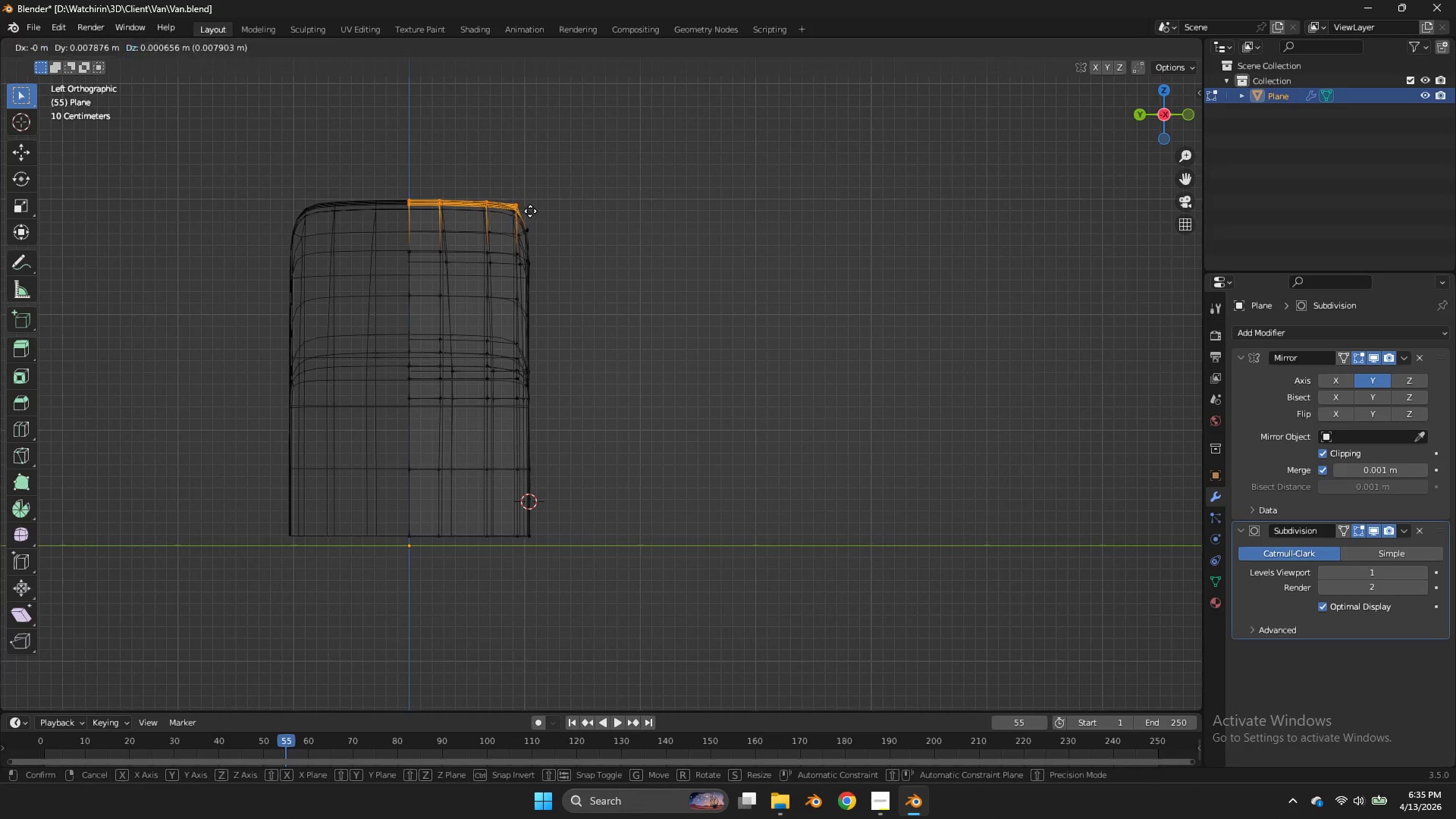 
hold_key(key=ShiftLeft, duration=0.86)
left_click([453, 205])
 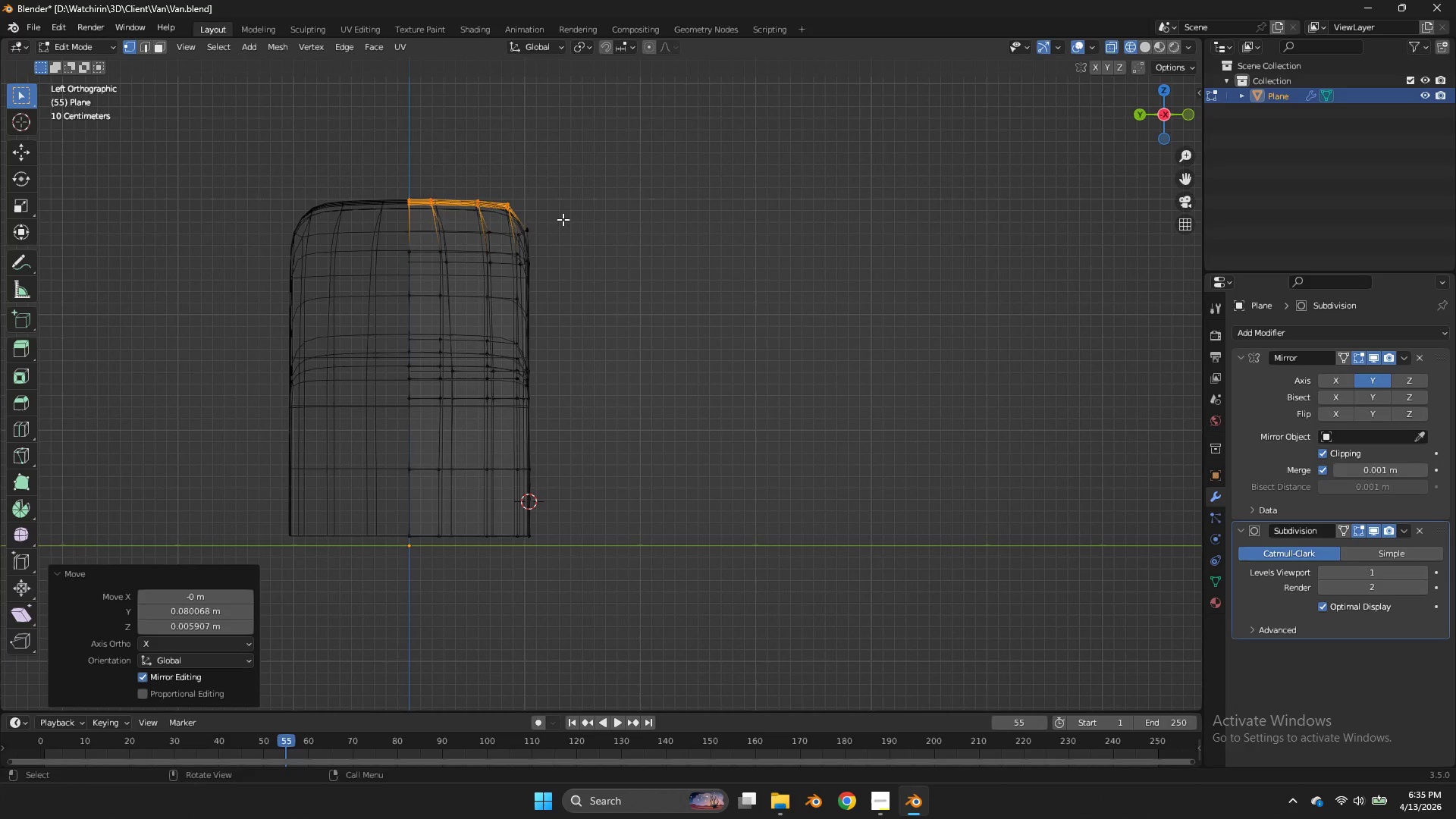 
left_click_drag(start_coordinate=[565, 219], to_coordinate=[373, 241])
 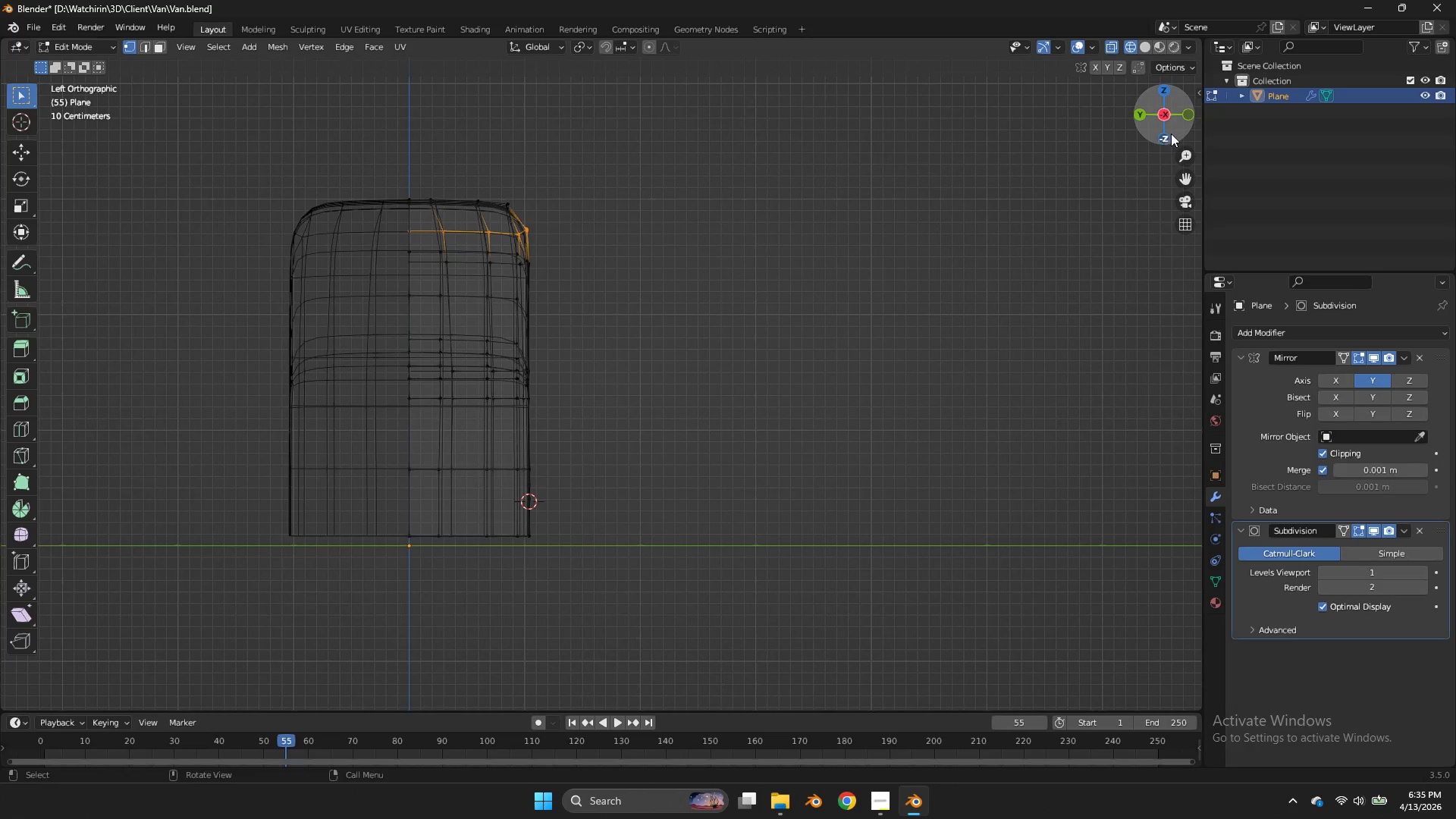 
left_click_drag(start_coordinate=[1168, 121], to_coordinate=[1123, 146])
 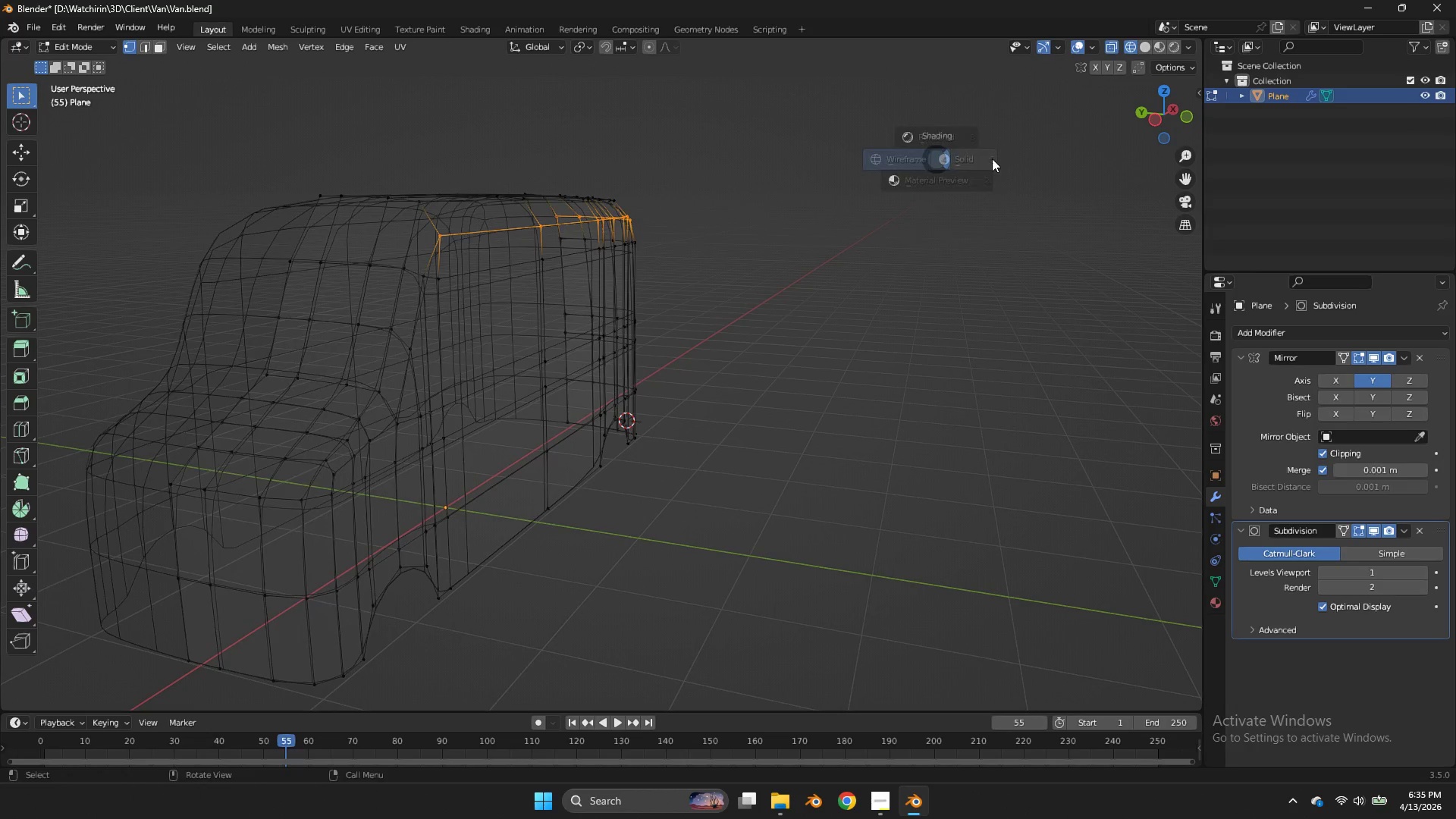 
key(Z)
 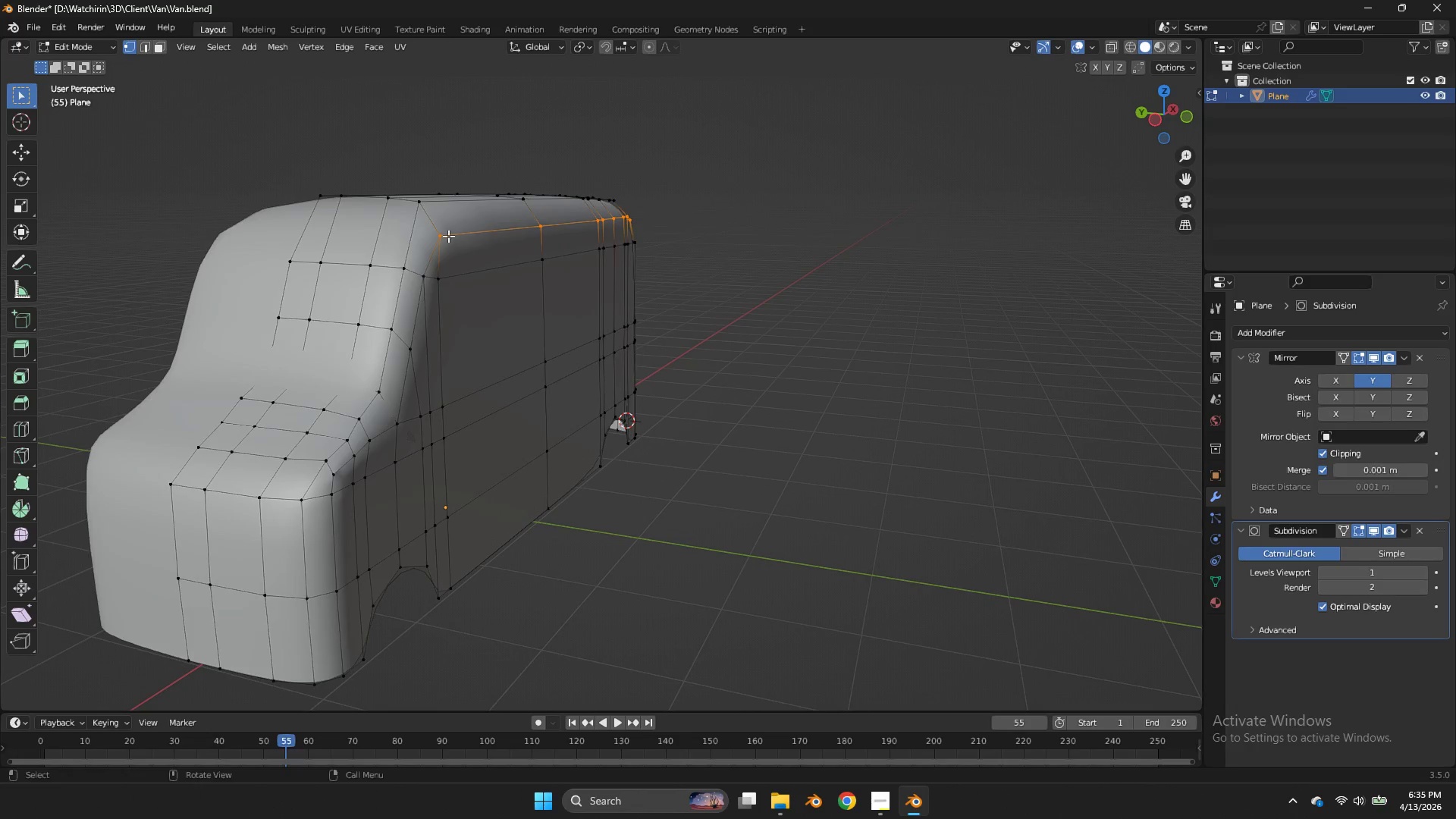 
key(Control+R)
 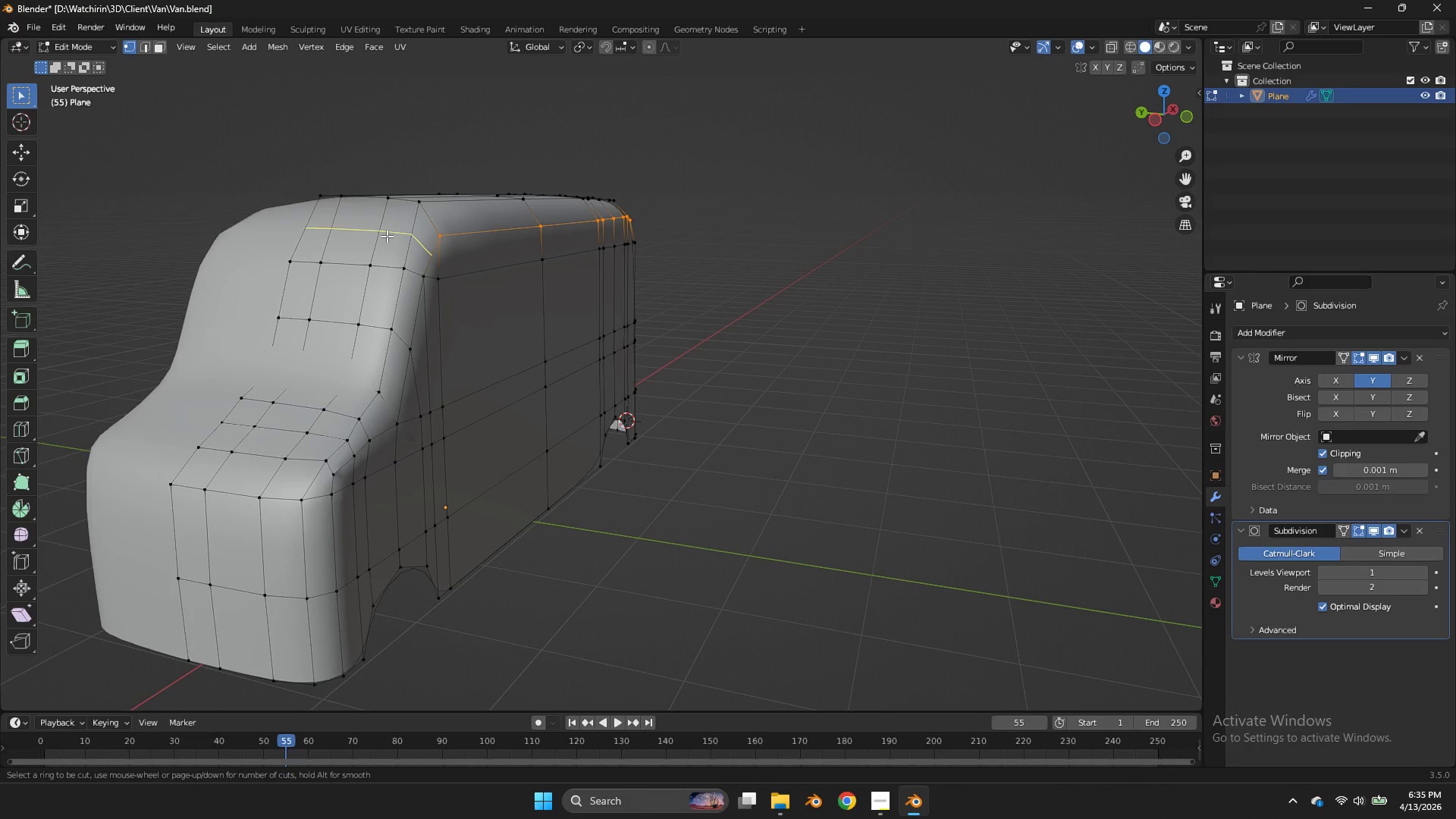 
left_click([387, 236])
 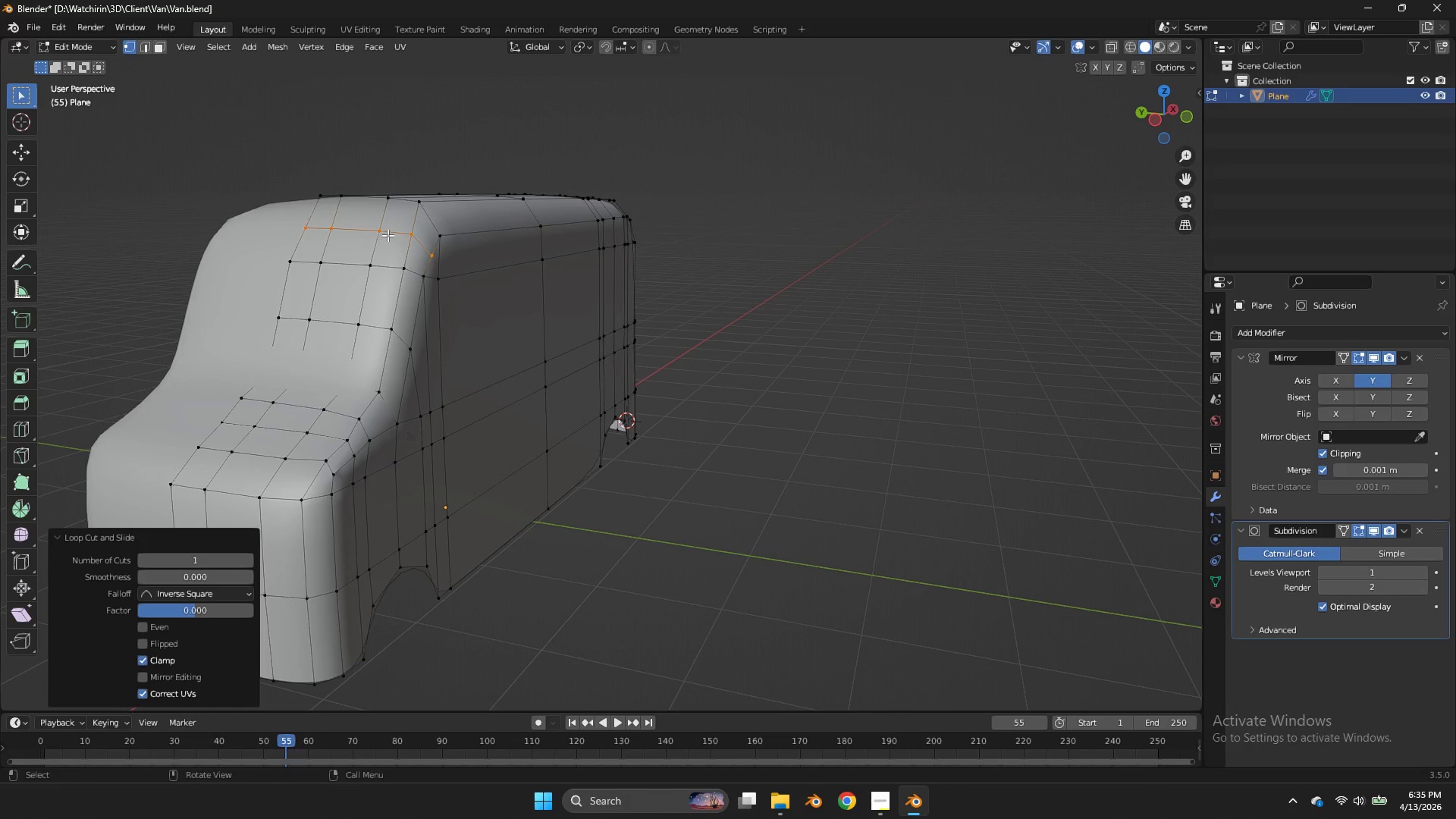 
right_click([387, 236])
 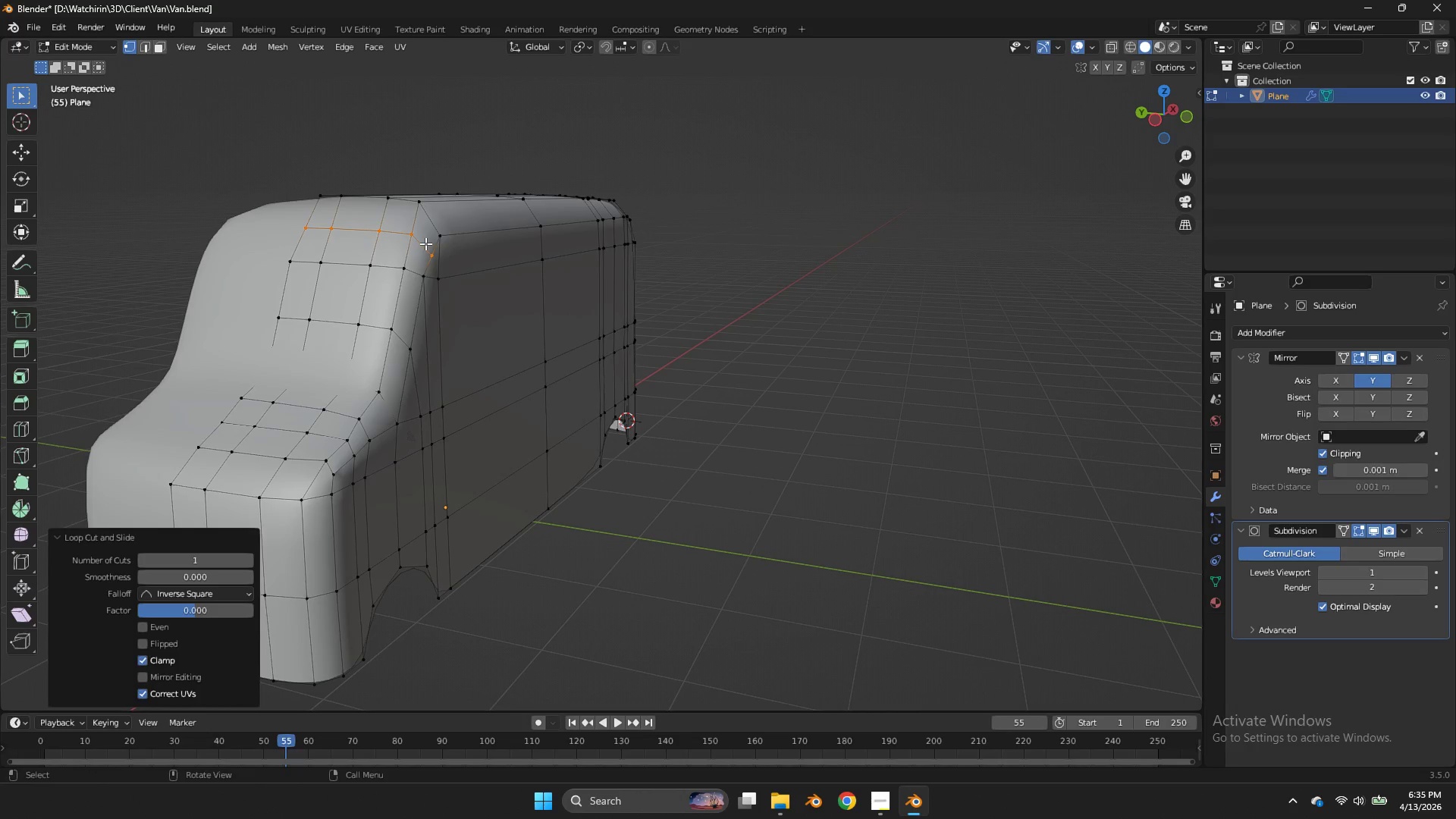 
left_click([425, 243])
 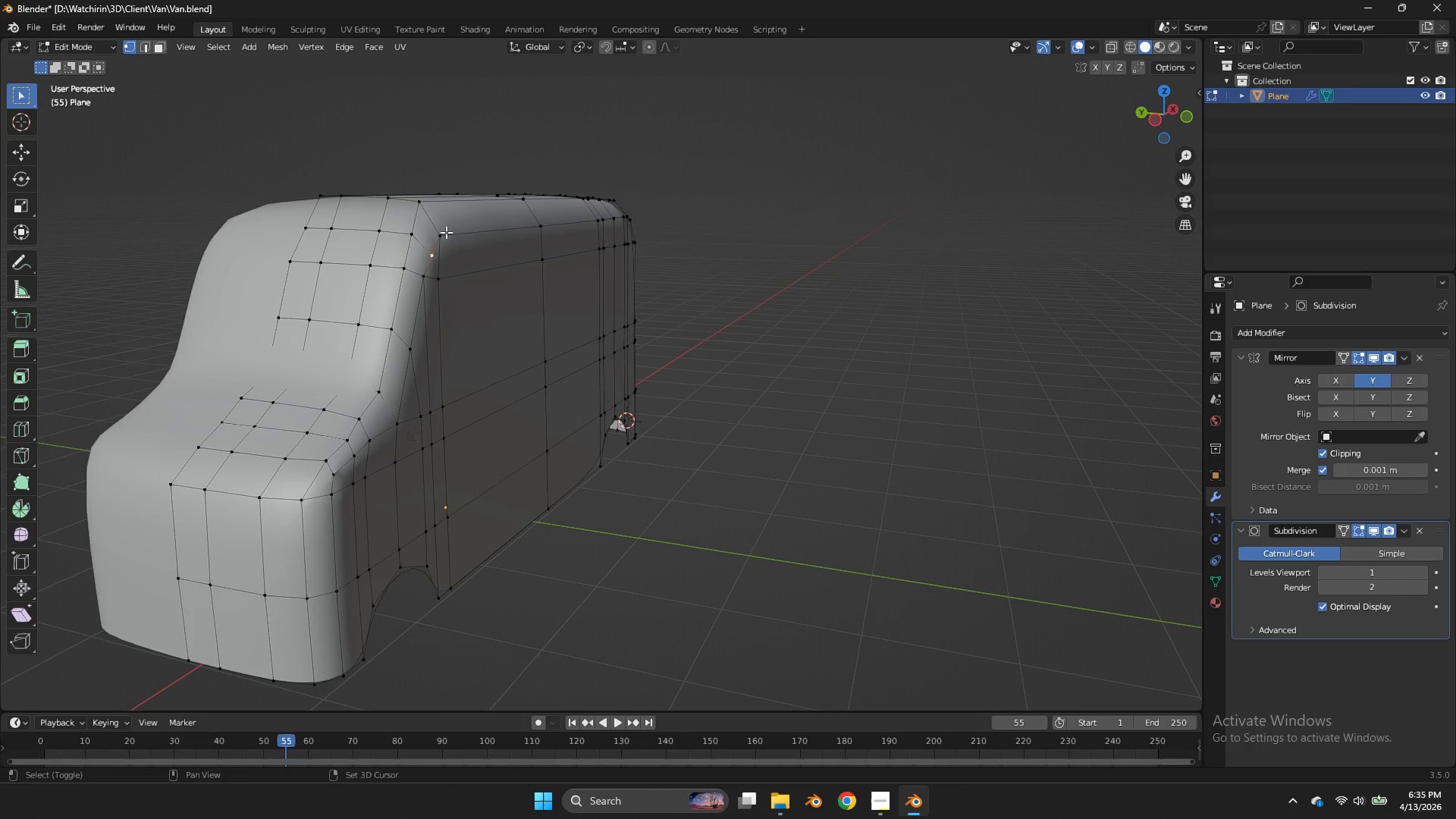 
hold_key(key=ShiftLeft, duration=0.48)
double_click([446, 232])
 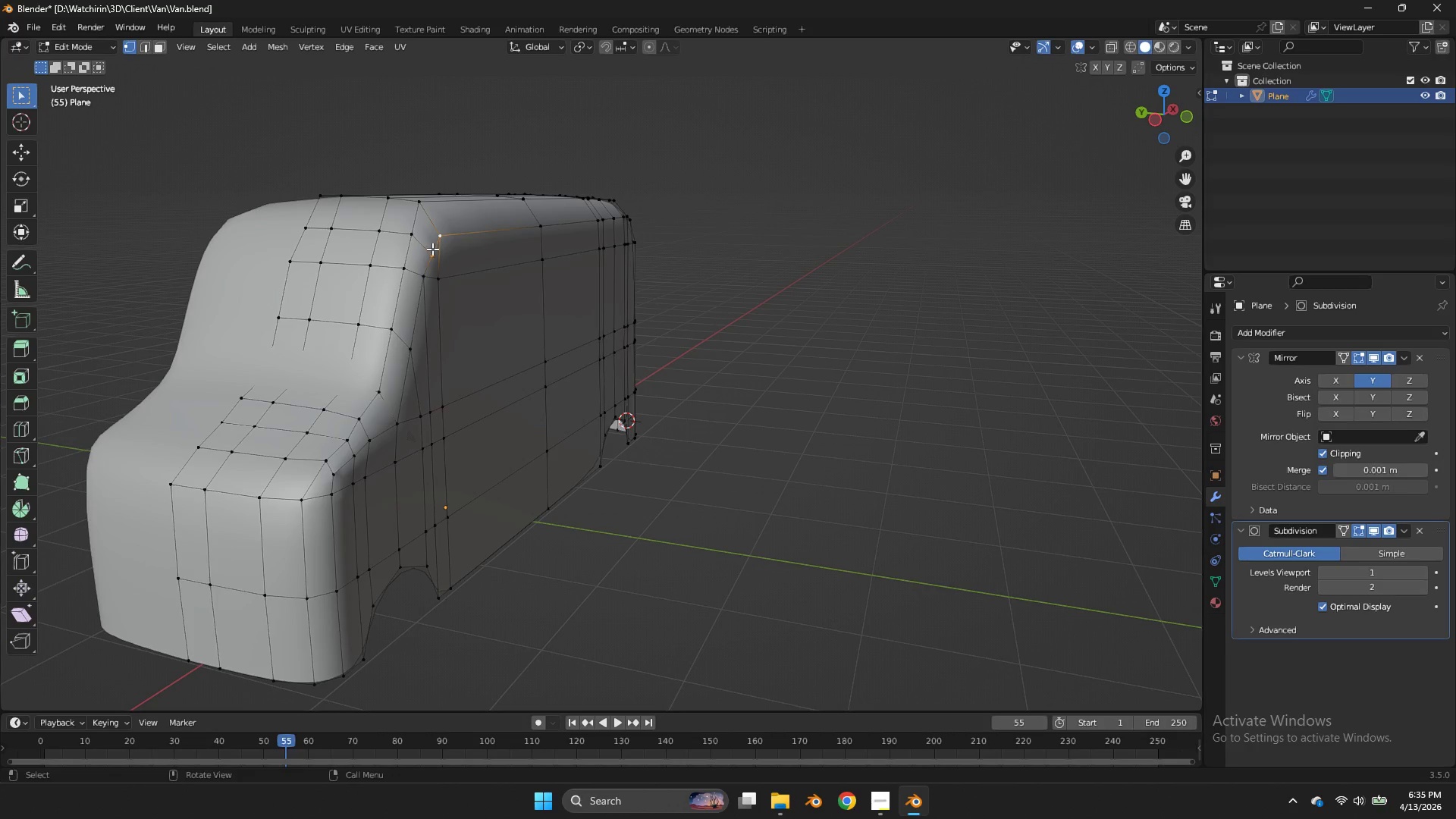 
key(Control+Z)
 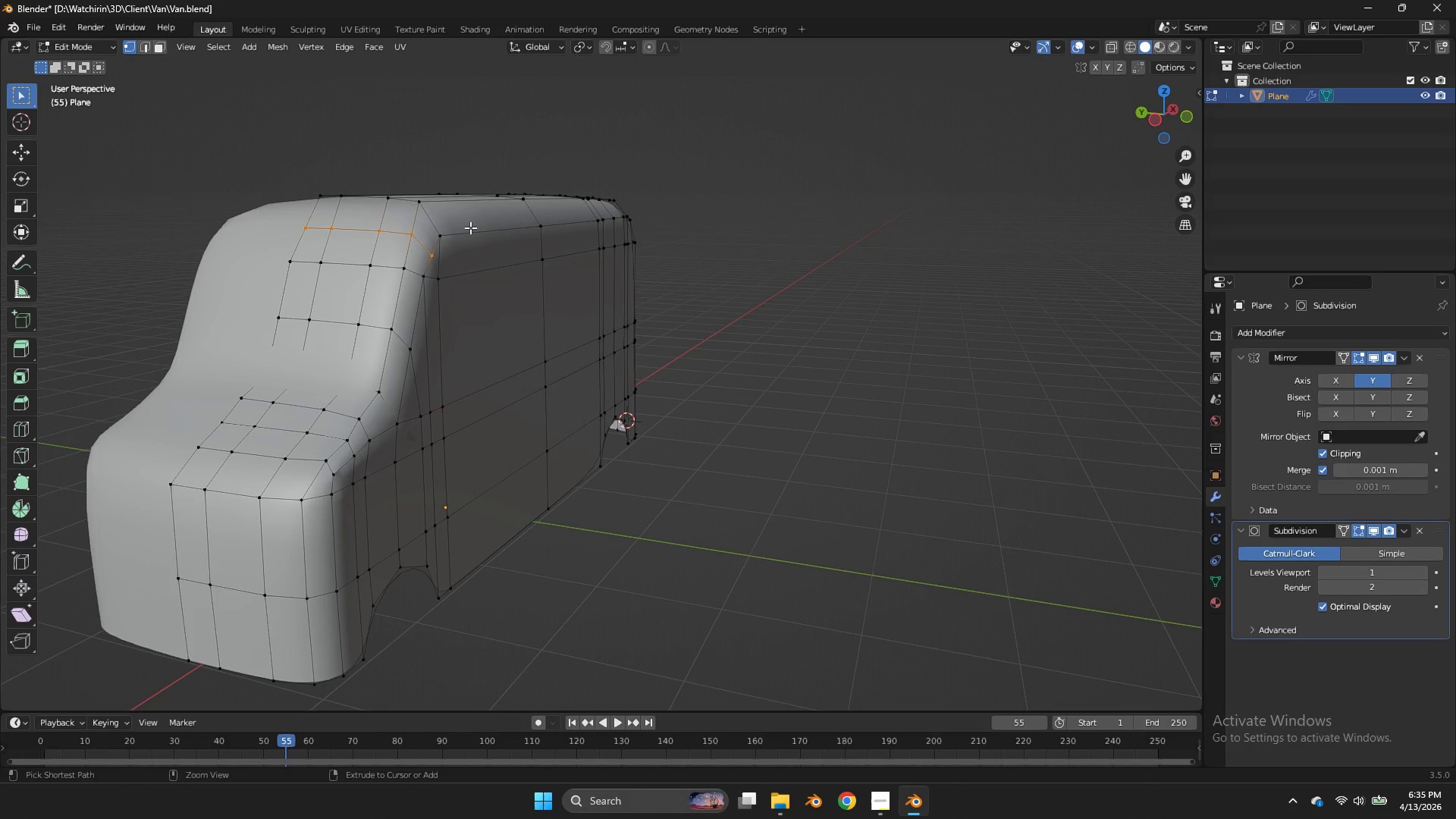 
key(Control+Z)
 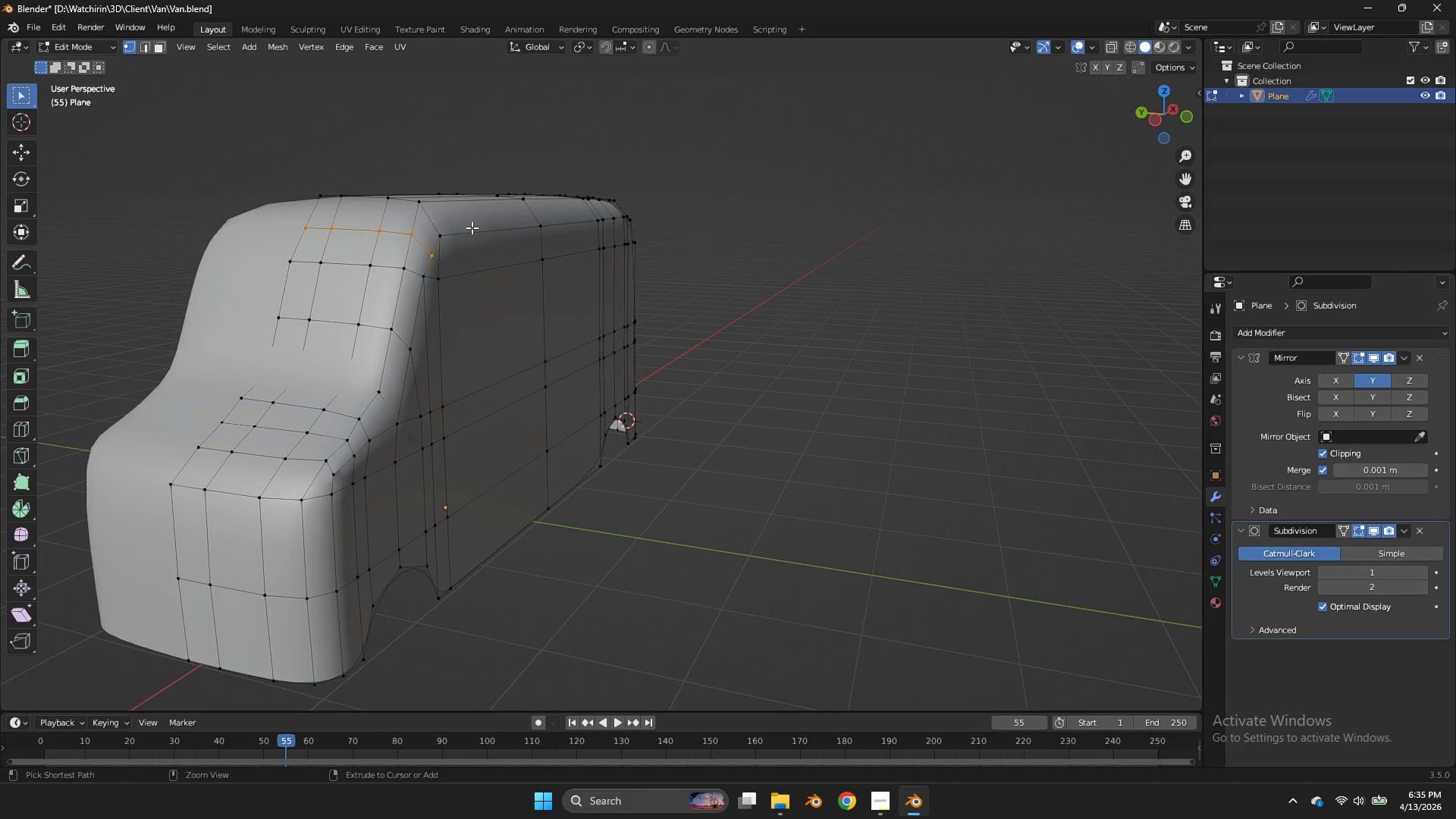 
key(Control+Z)
 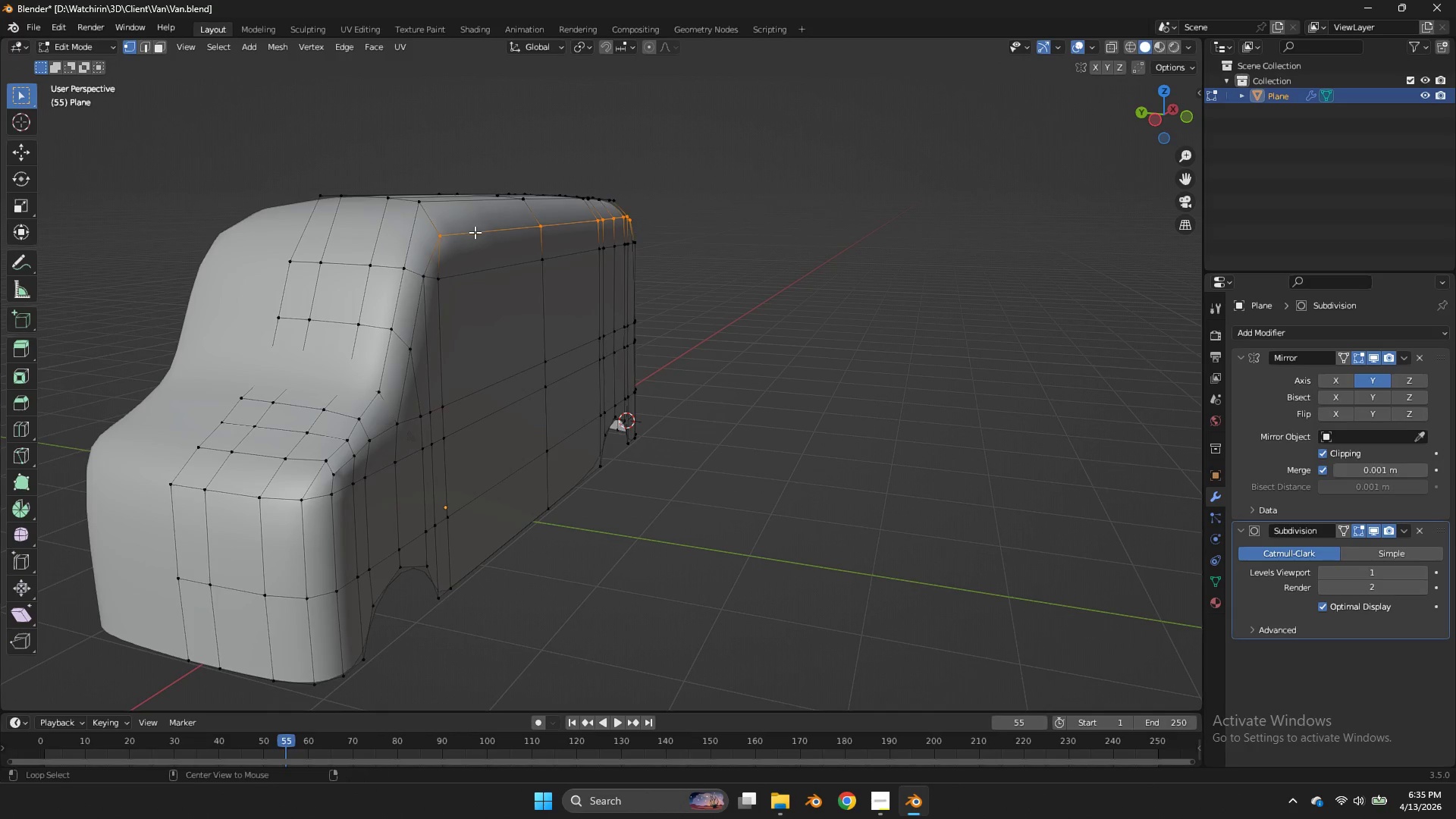 
hold_key(key=AltLeft, duration=0.75)
left_click([475, 232])
 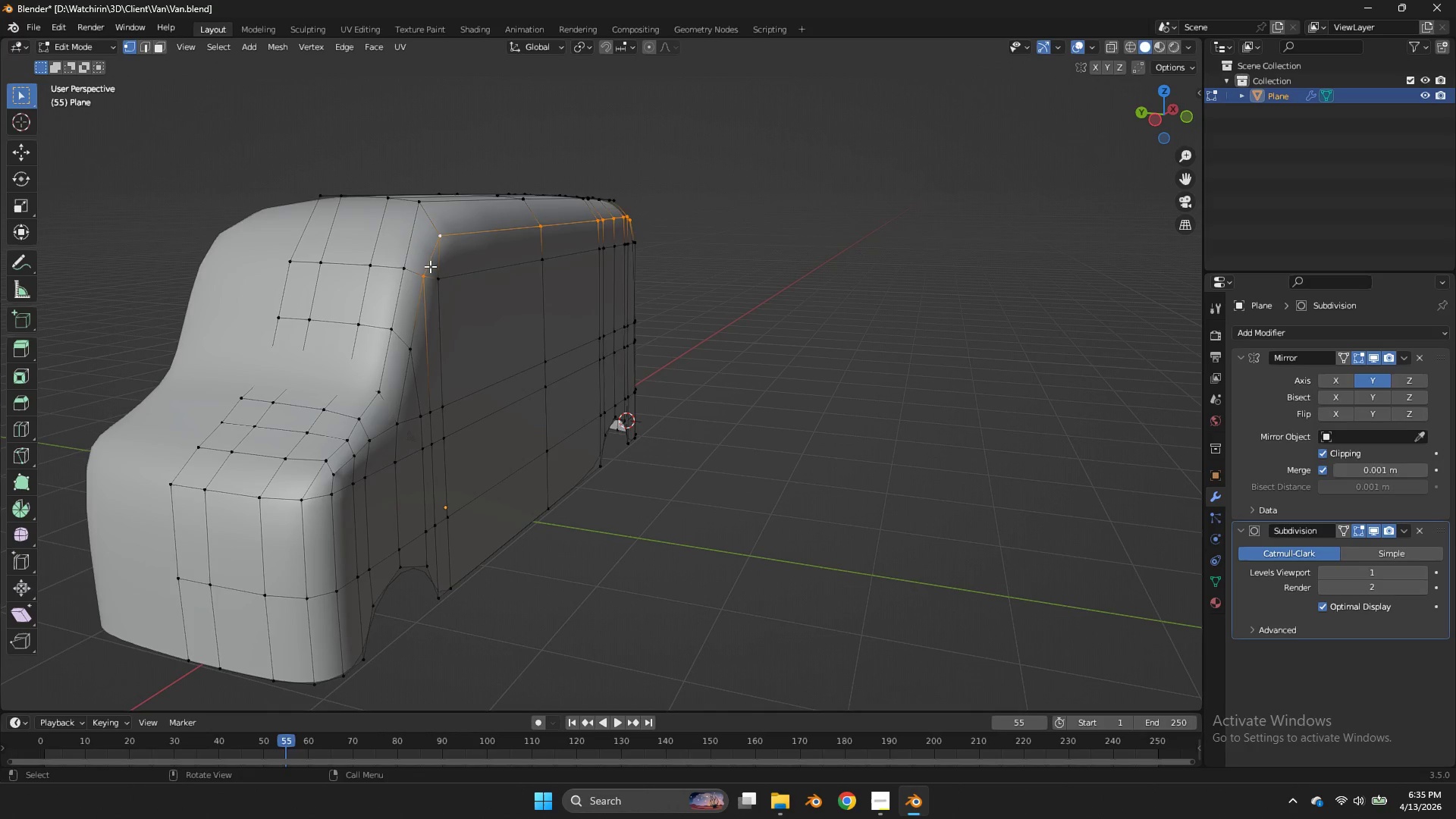 
left_click([430, 268])
 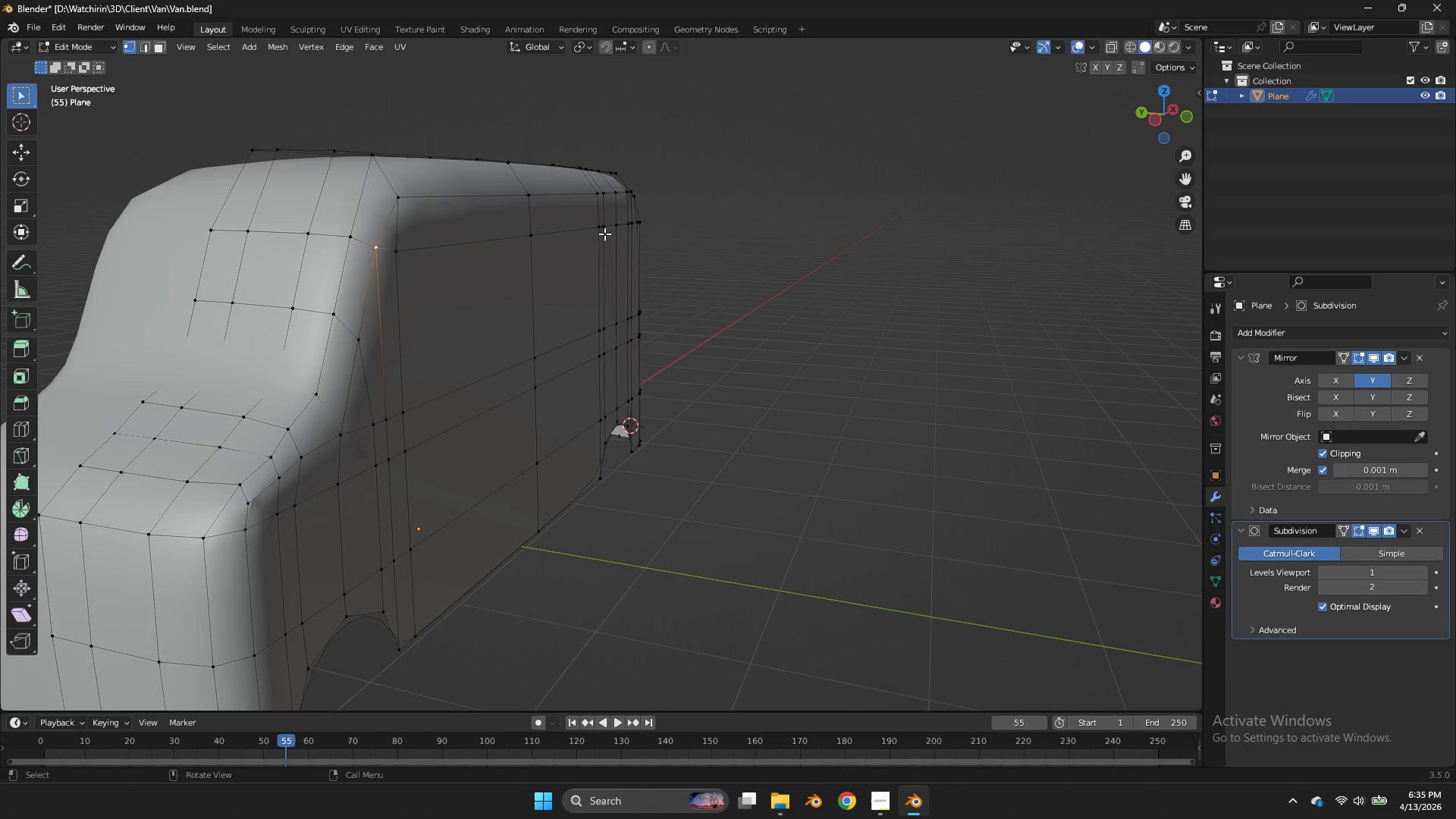 
scroll: coordinate [604, 234], scroll_direction: up, amount: 1.0
 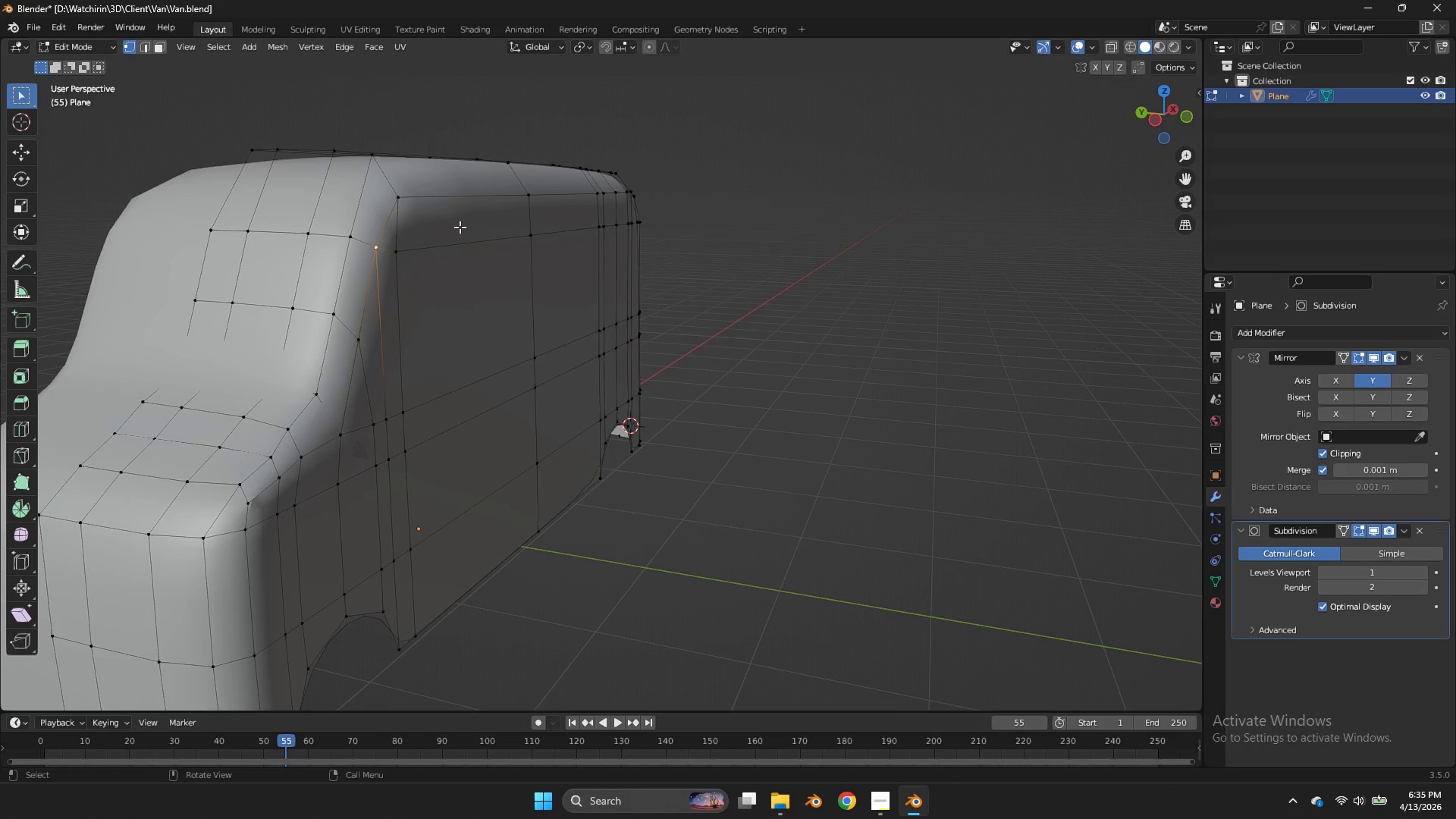 
key(X)
 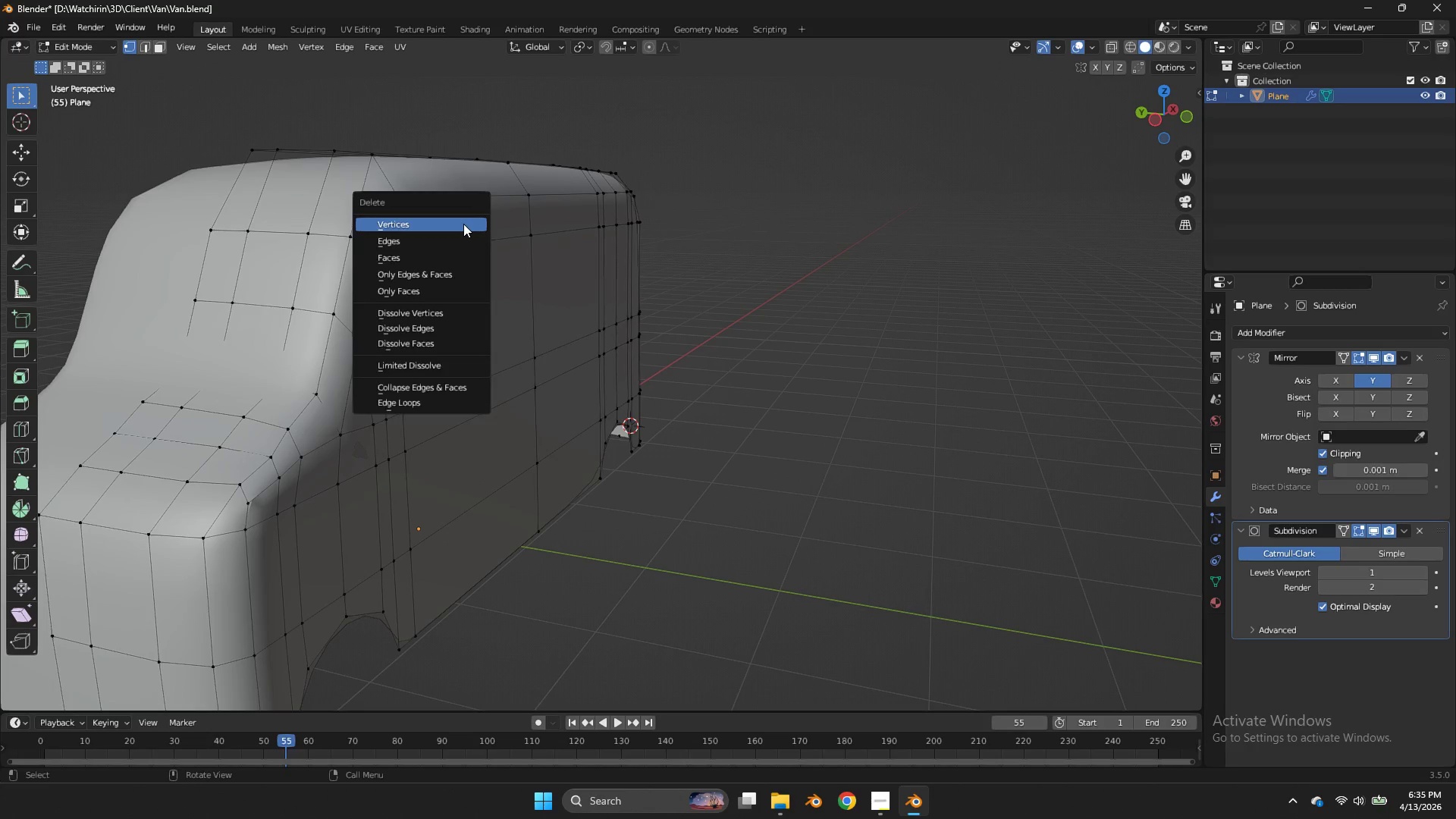 
left_click([463, 224])
 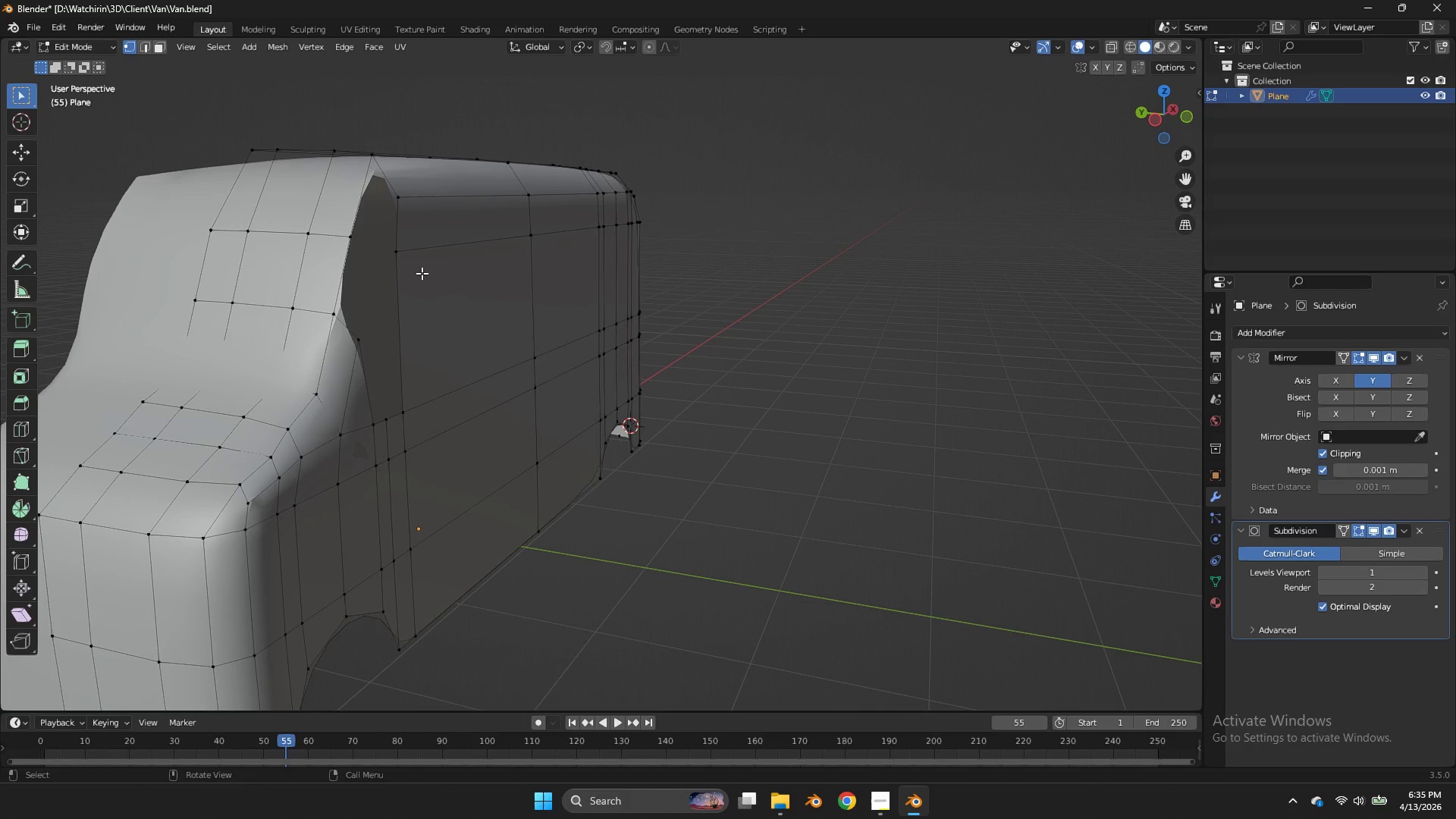 
key(Control+Z)
 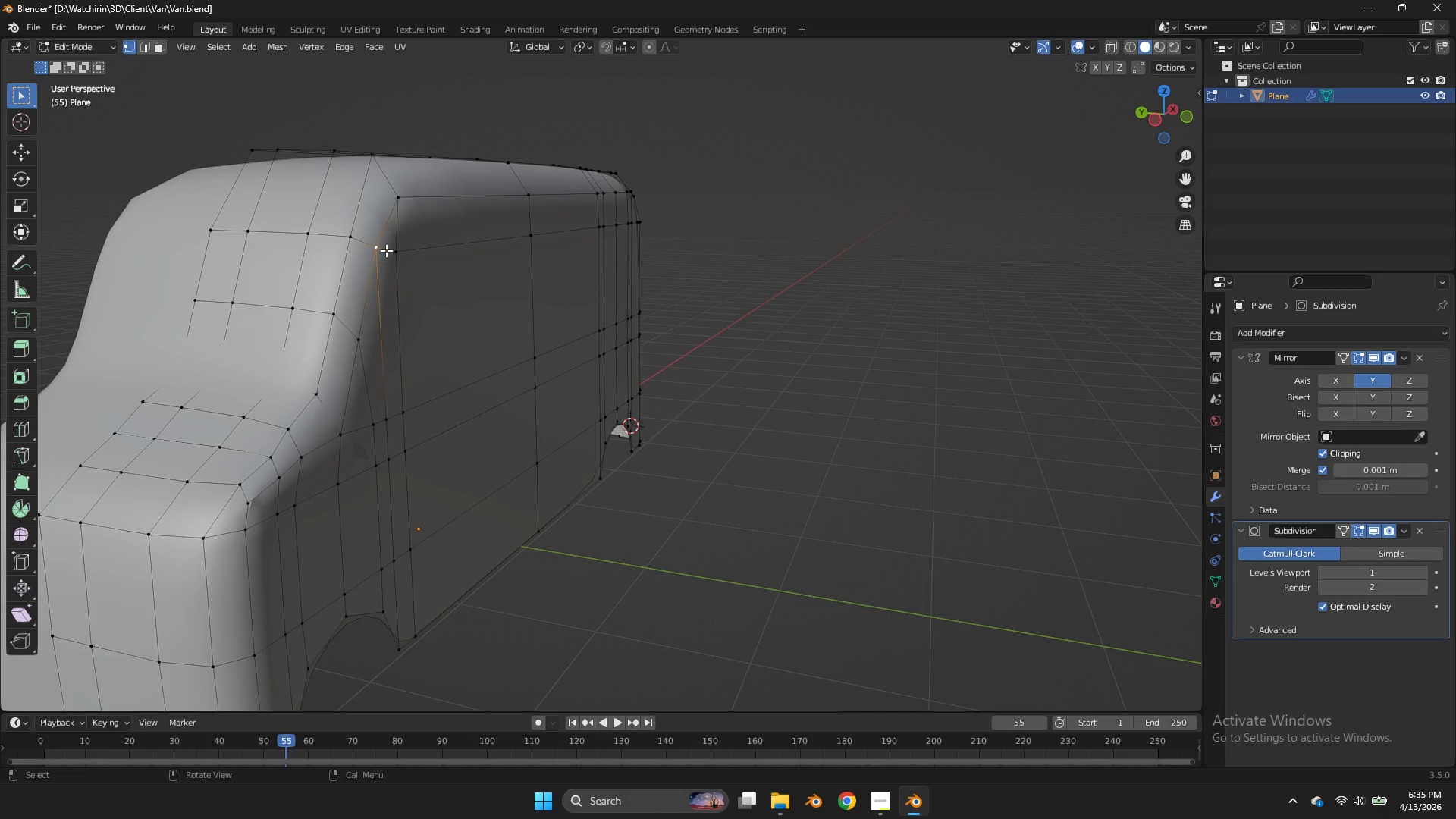 
left_click([386, 250])
 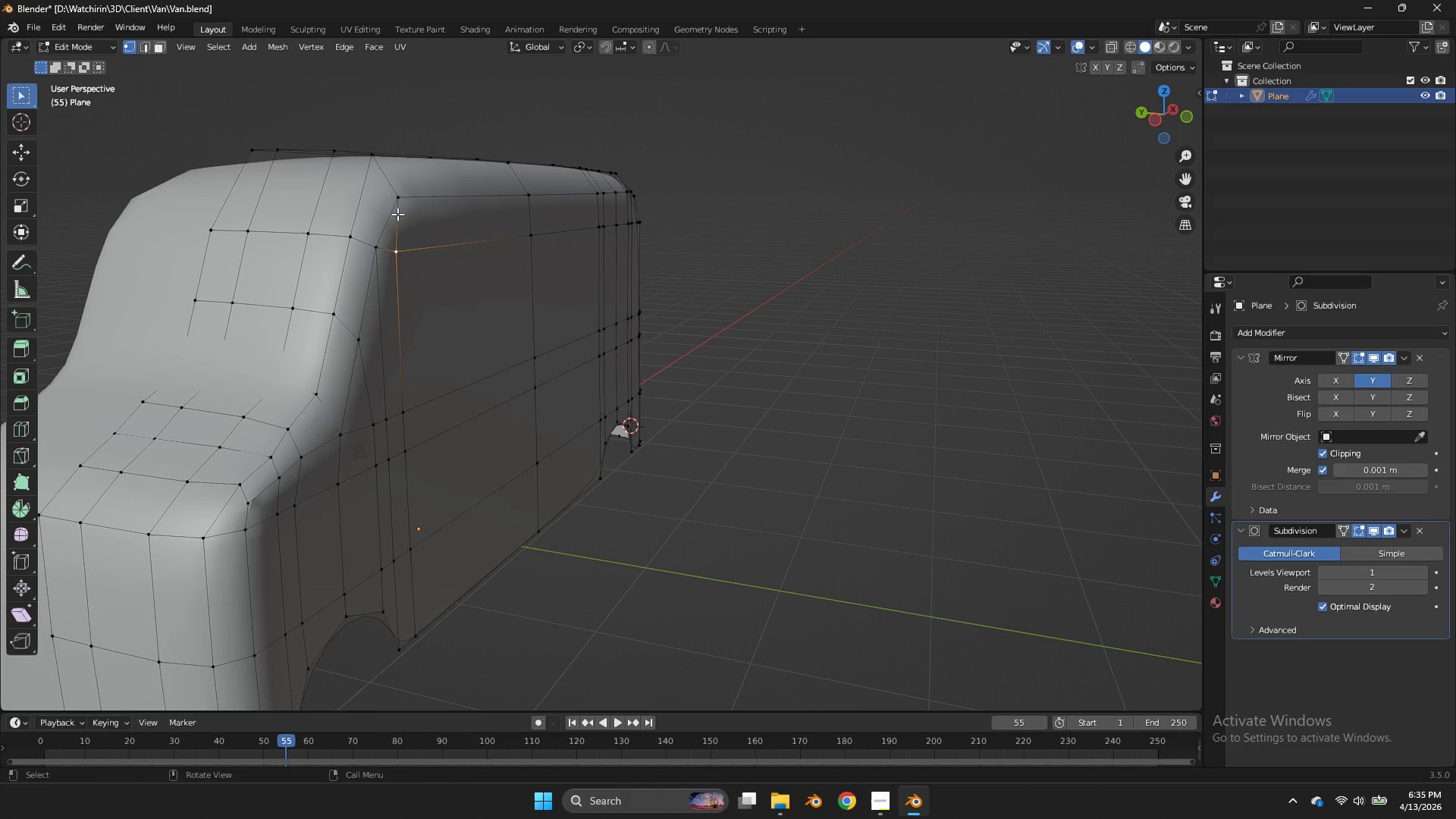 
double_click([397, 214])
 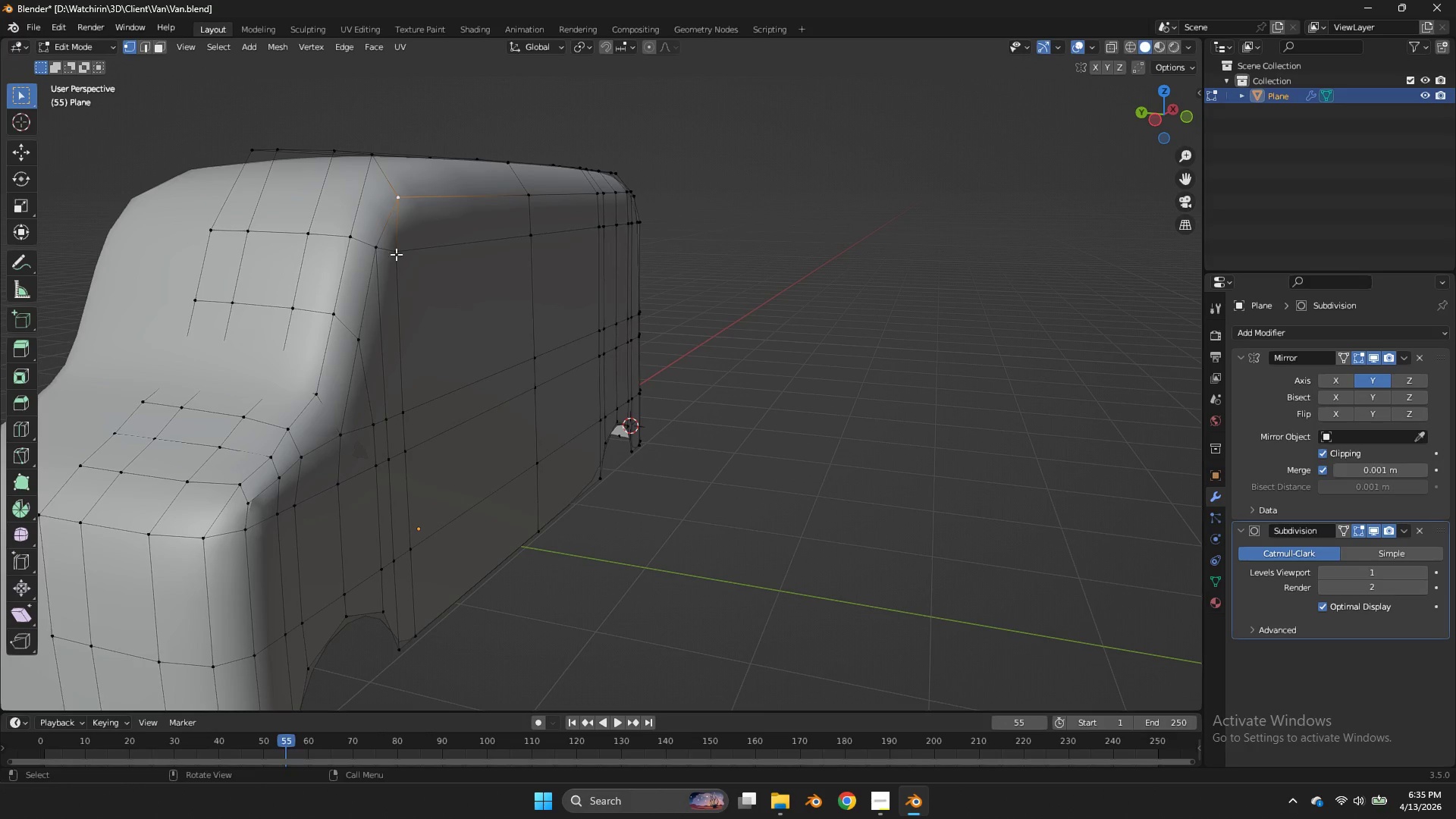 
hold_key(key=AltLeft, duration=2.31)
left_click([381, 271])
 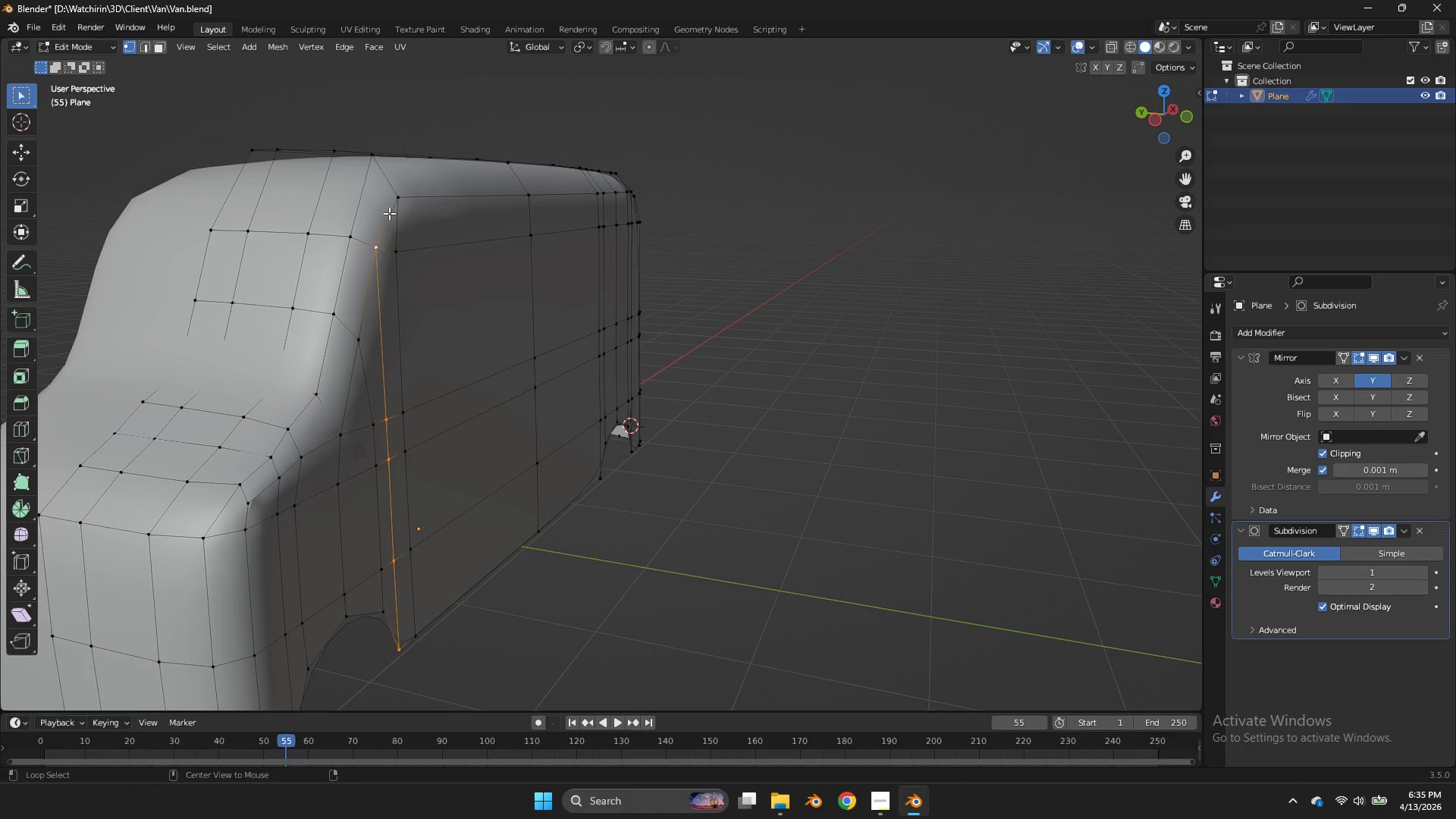 
double_click([393, 205])
 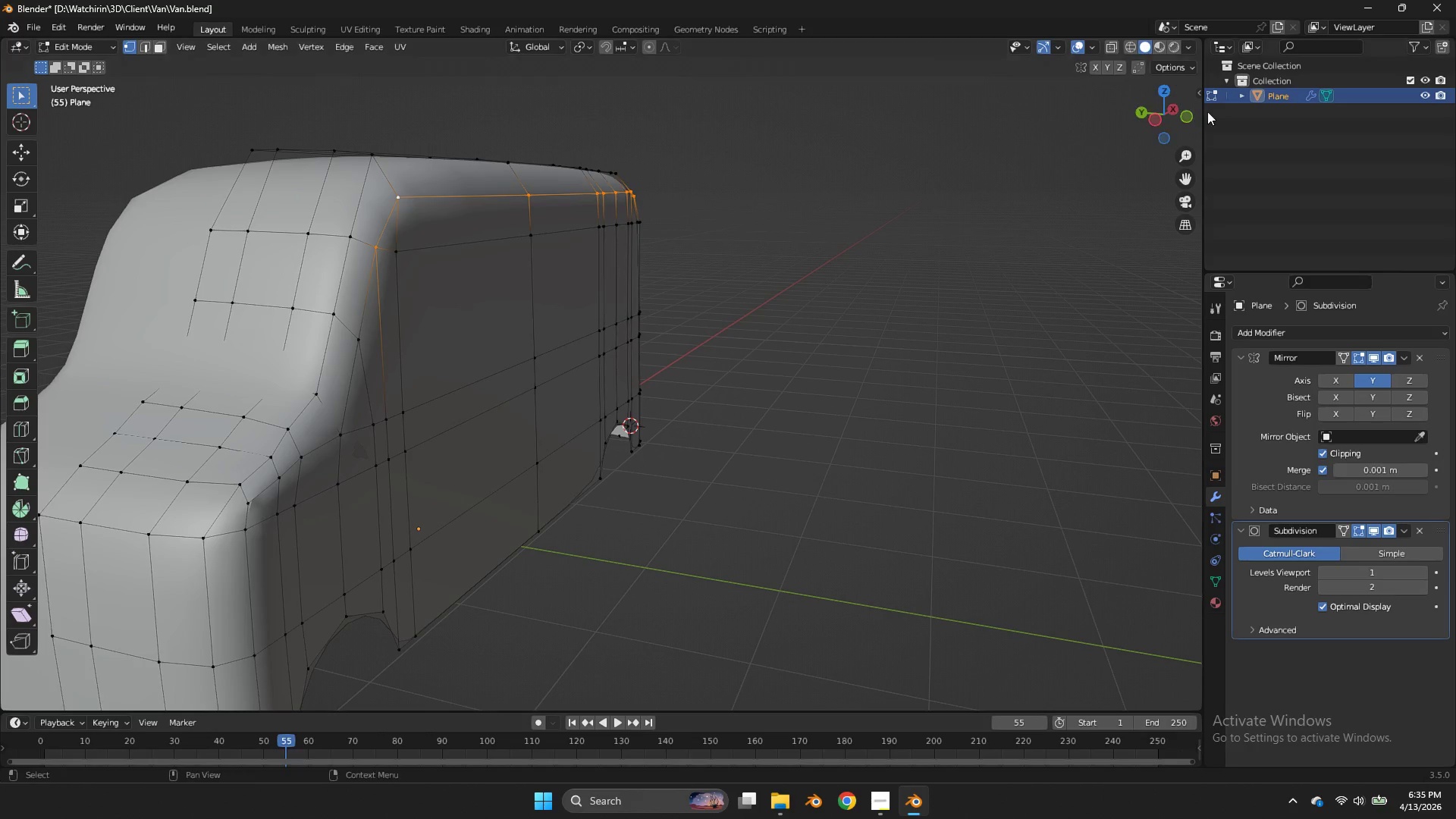 
left_click_drag(start_coordinate=[1166, 115], to_coordinate=[1100, 127])
 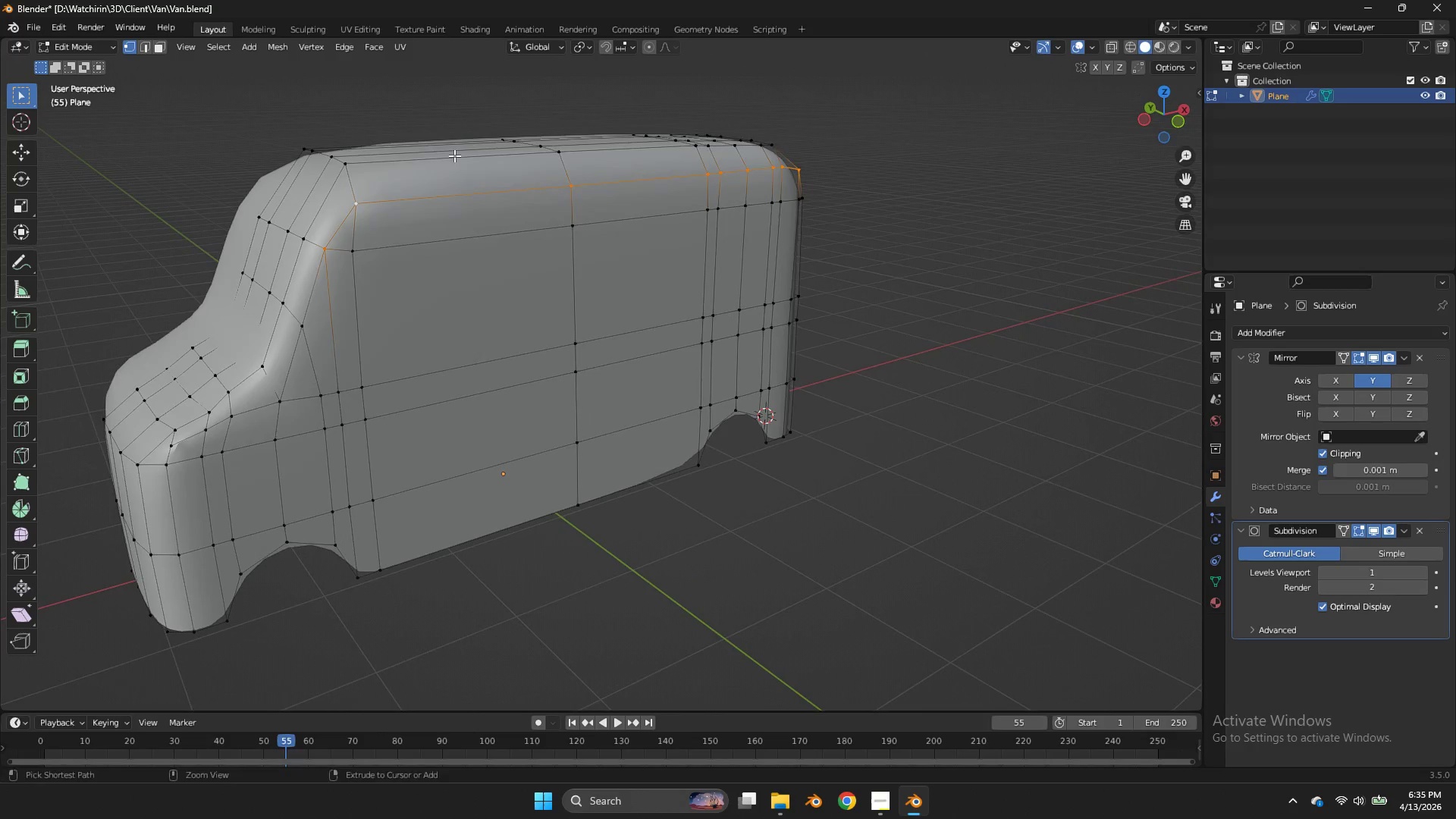 
key(Control+R)
 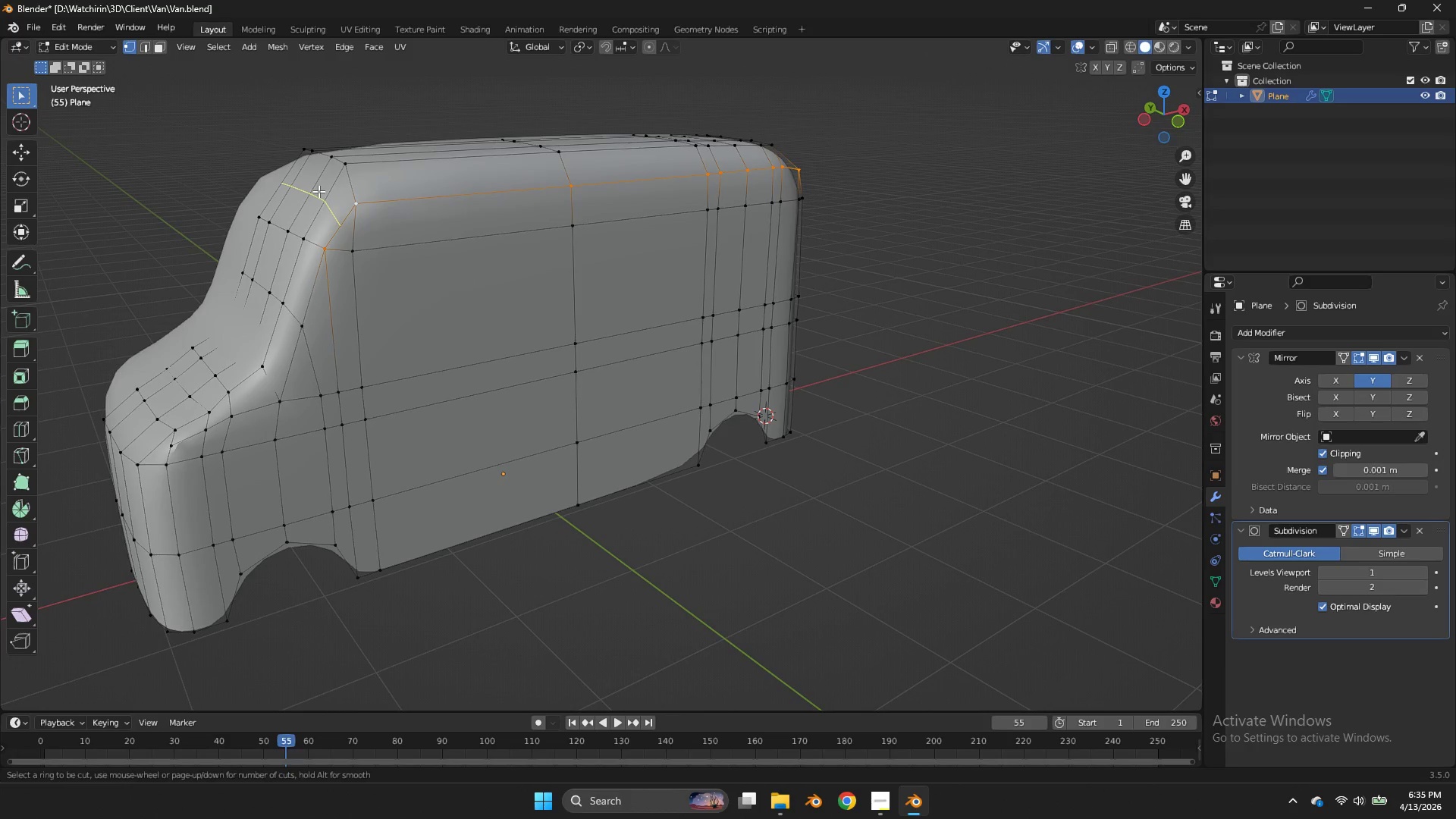 
left_click([318, 191])
 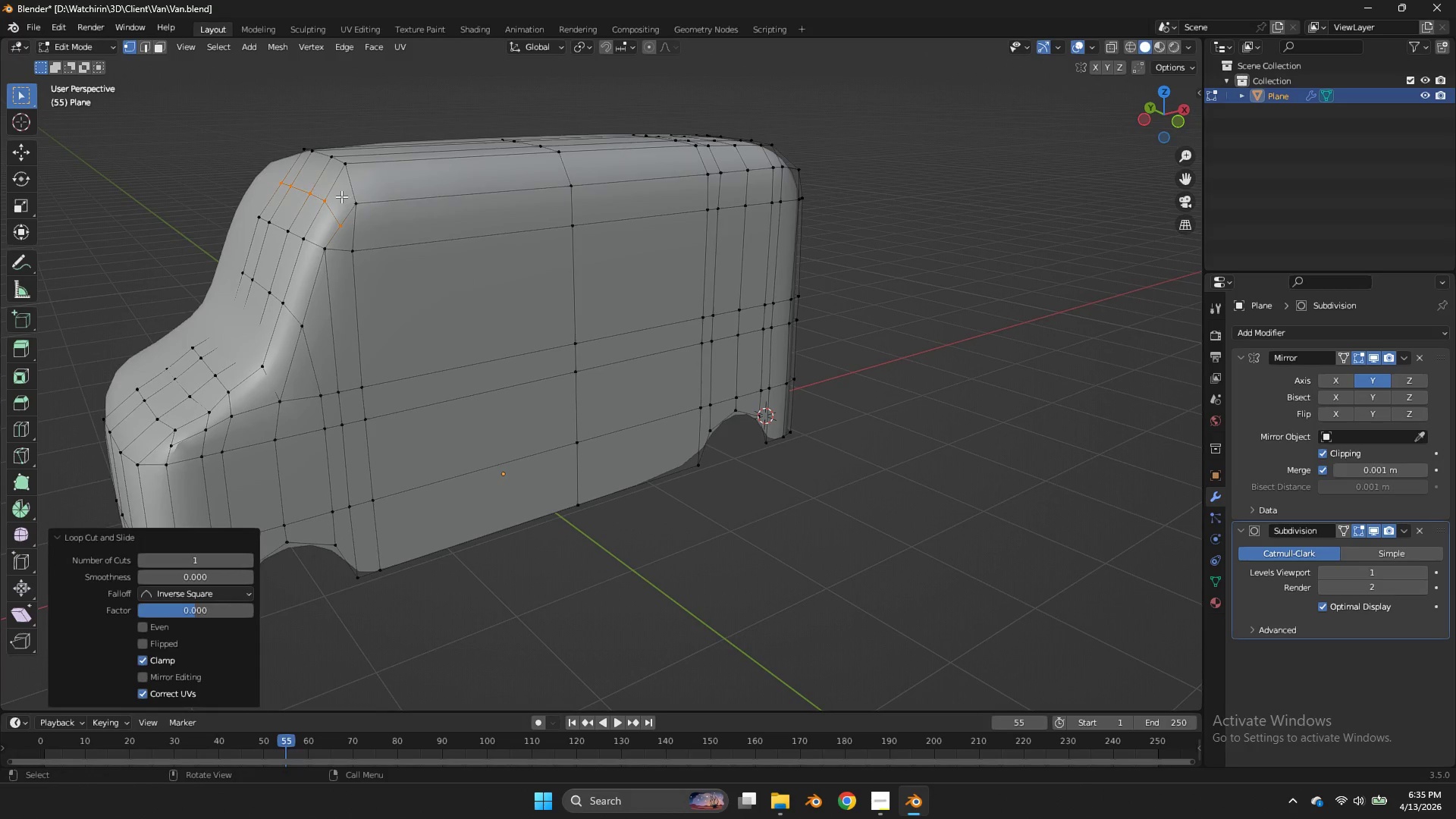 
right_click([318, 191])
 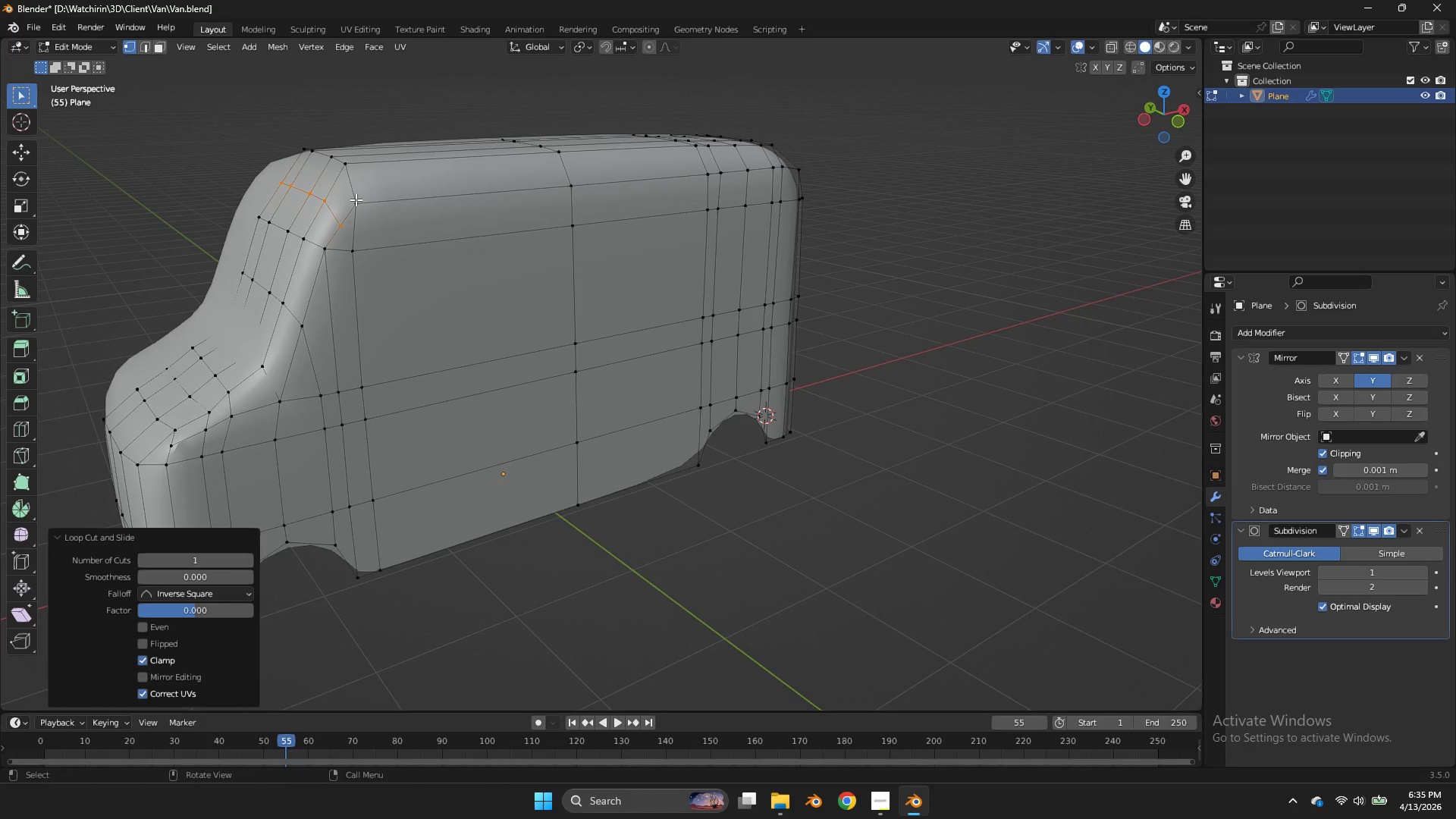 
left_click([356, 199])
 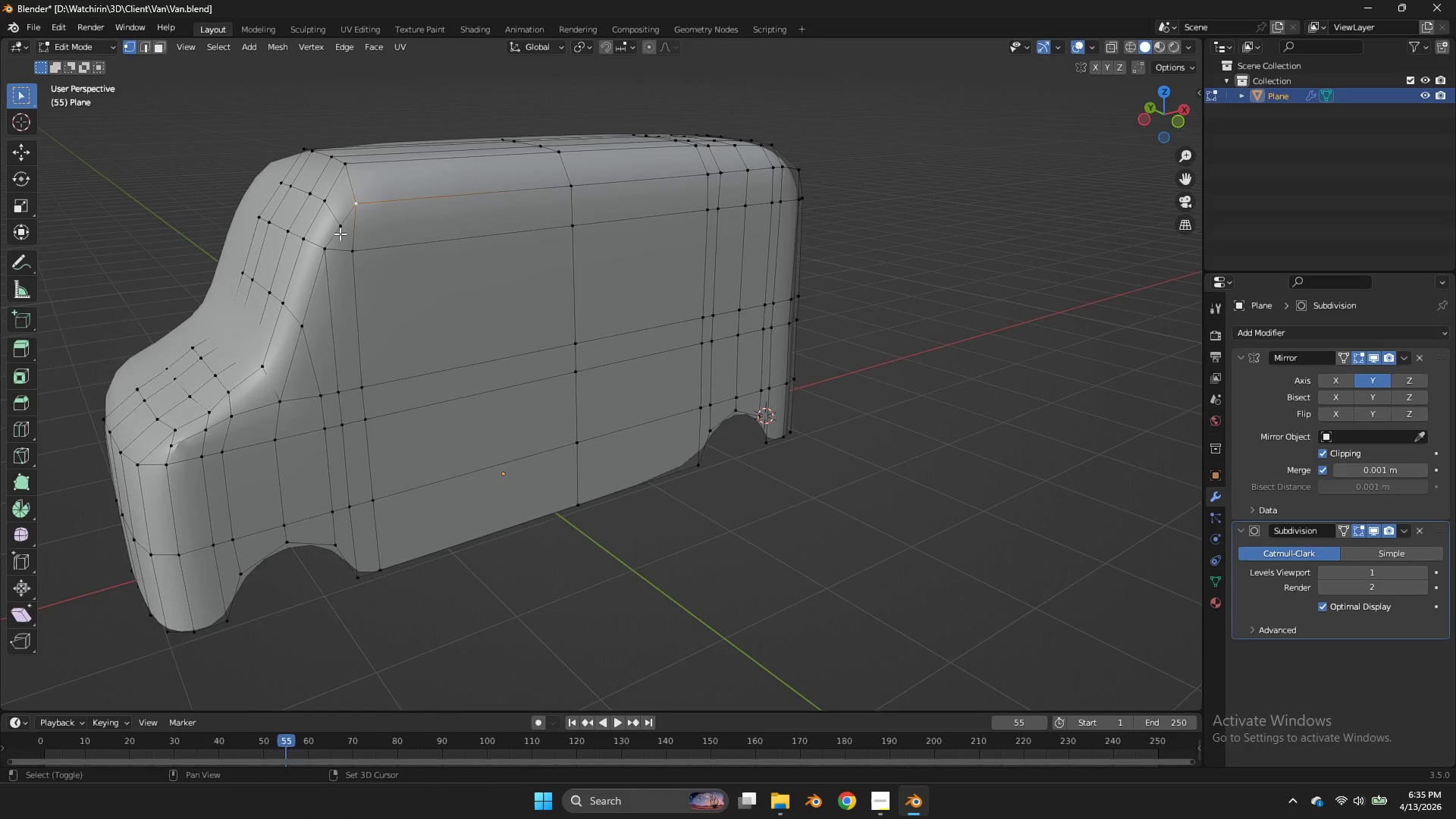 
hold_key(key=ShiftLeft, duration=0.36)
double_click([340, 234])
 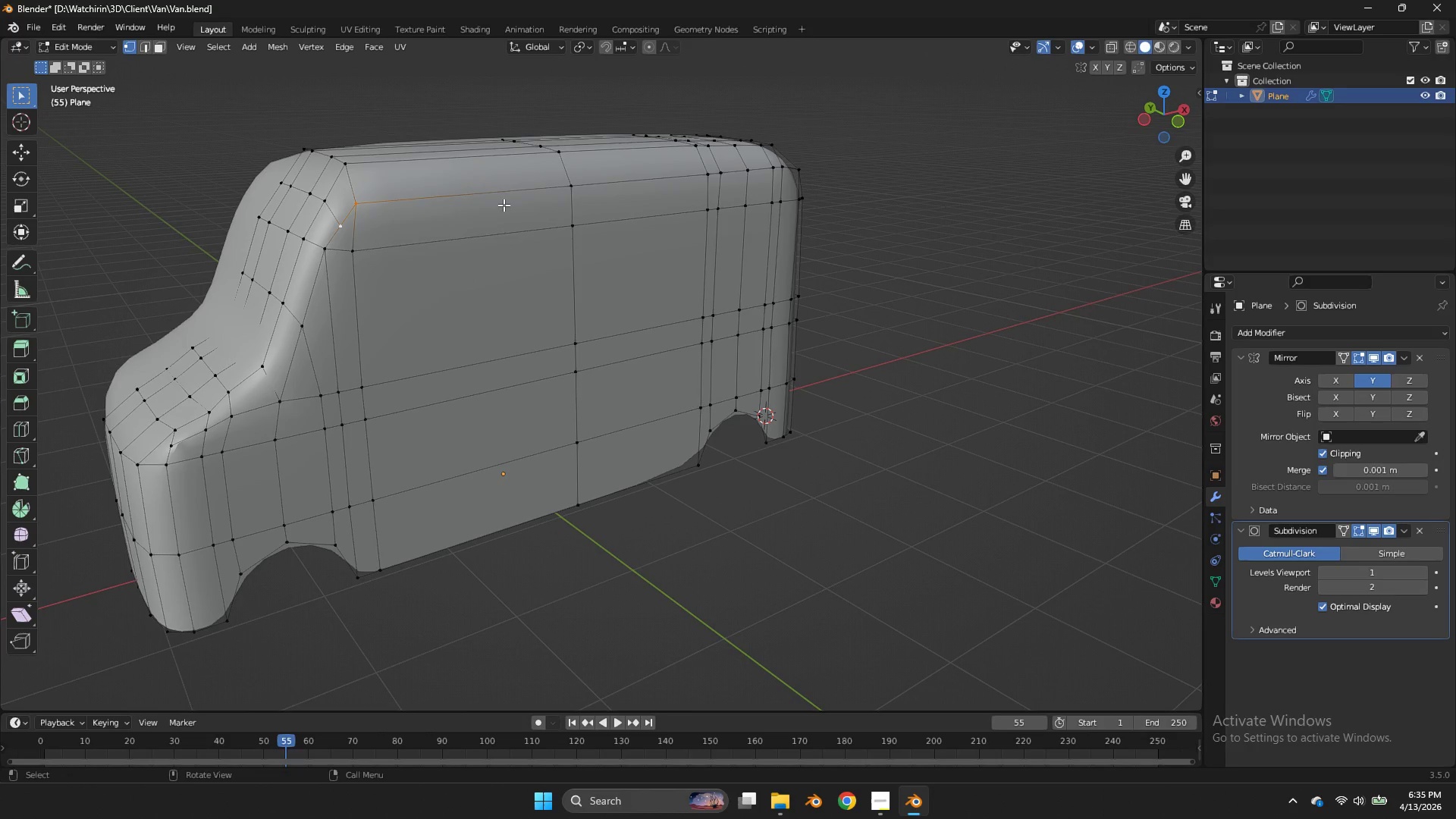 
key(M)
 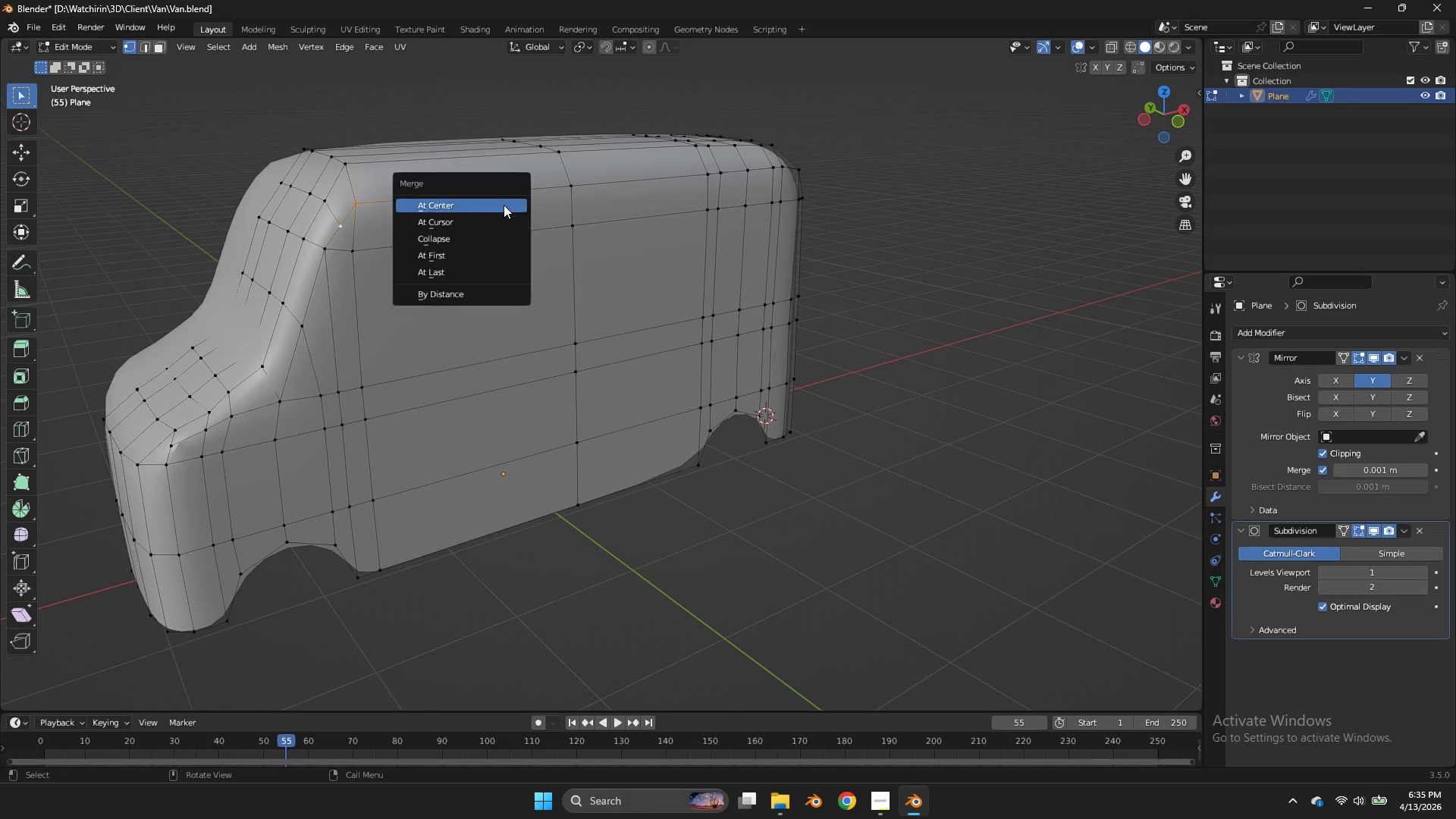 
left_click([504, 205])
 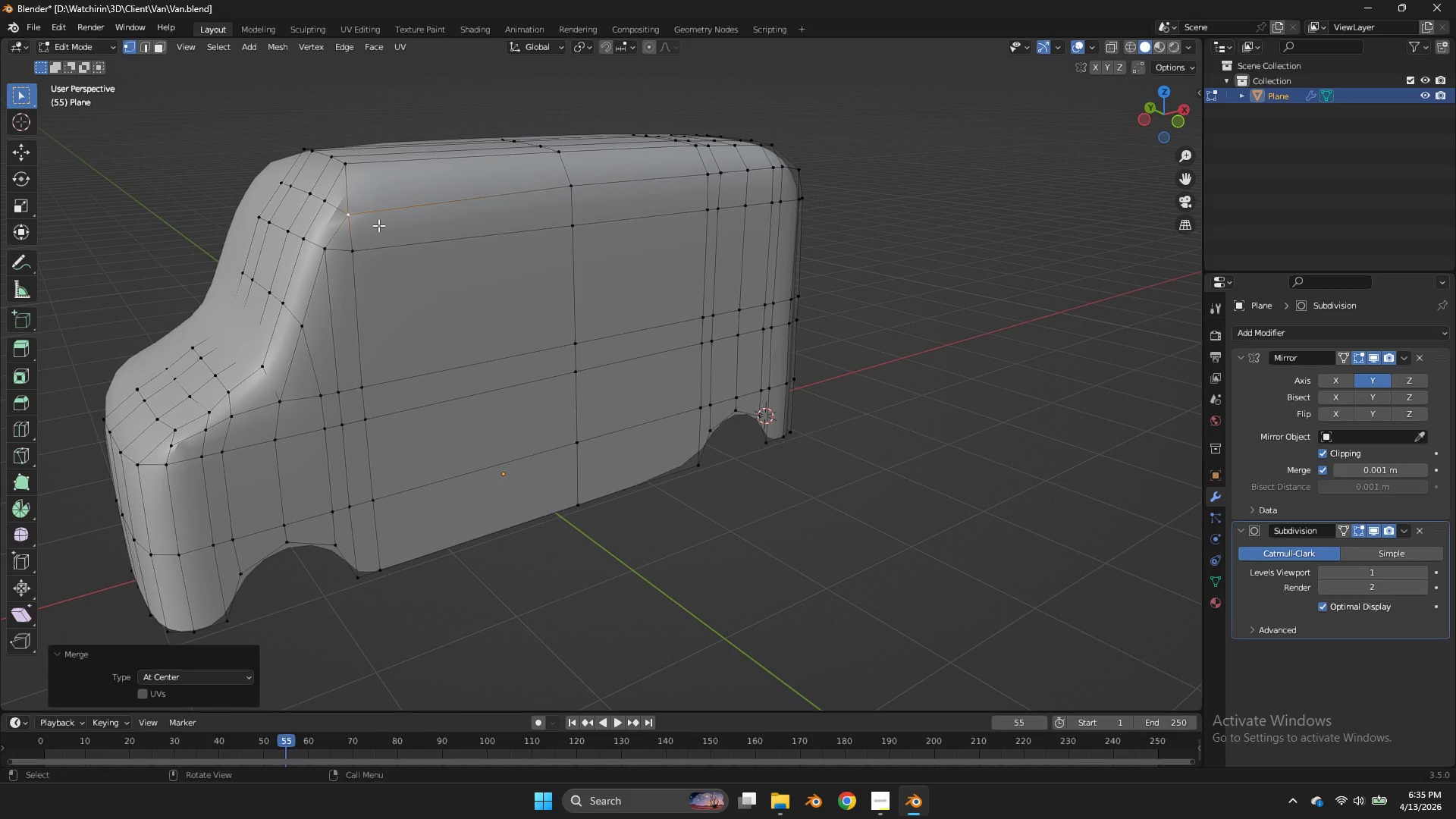 
left_click([378, 225])
 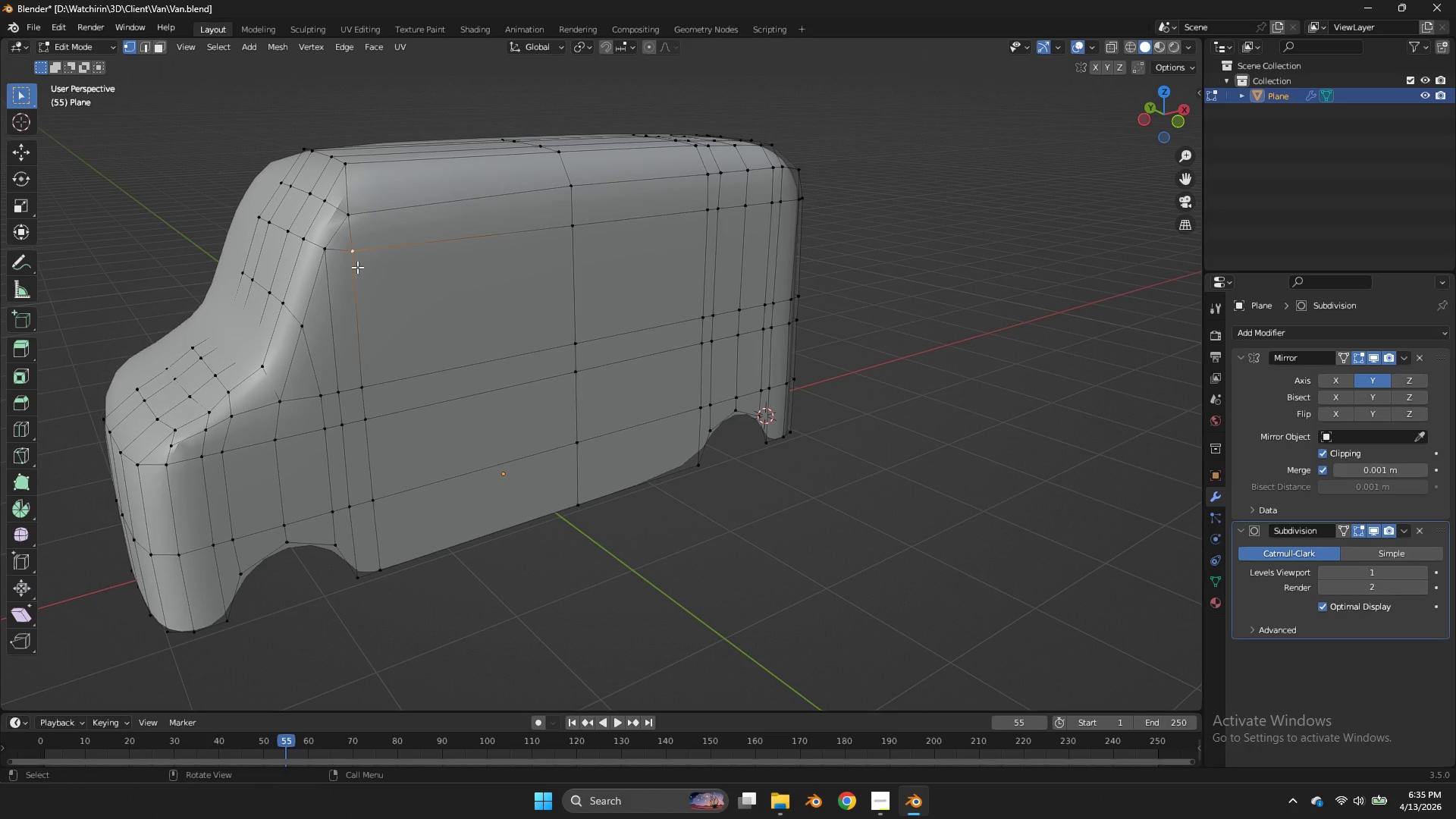 
hold_key(key=AltLeft, duration=0.62)
 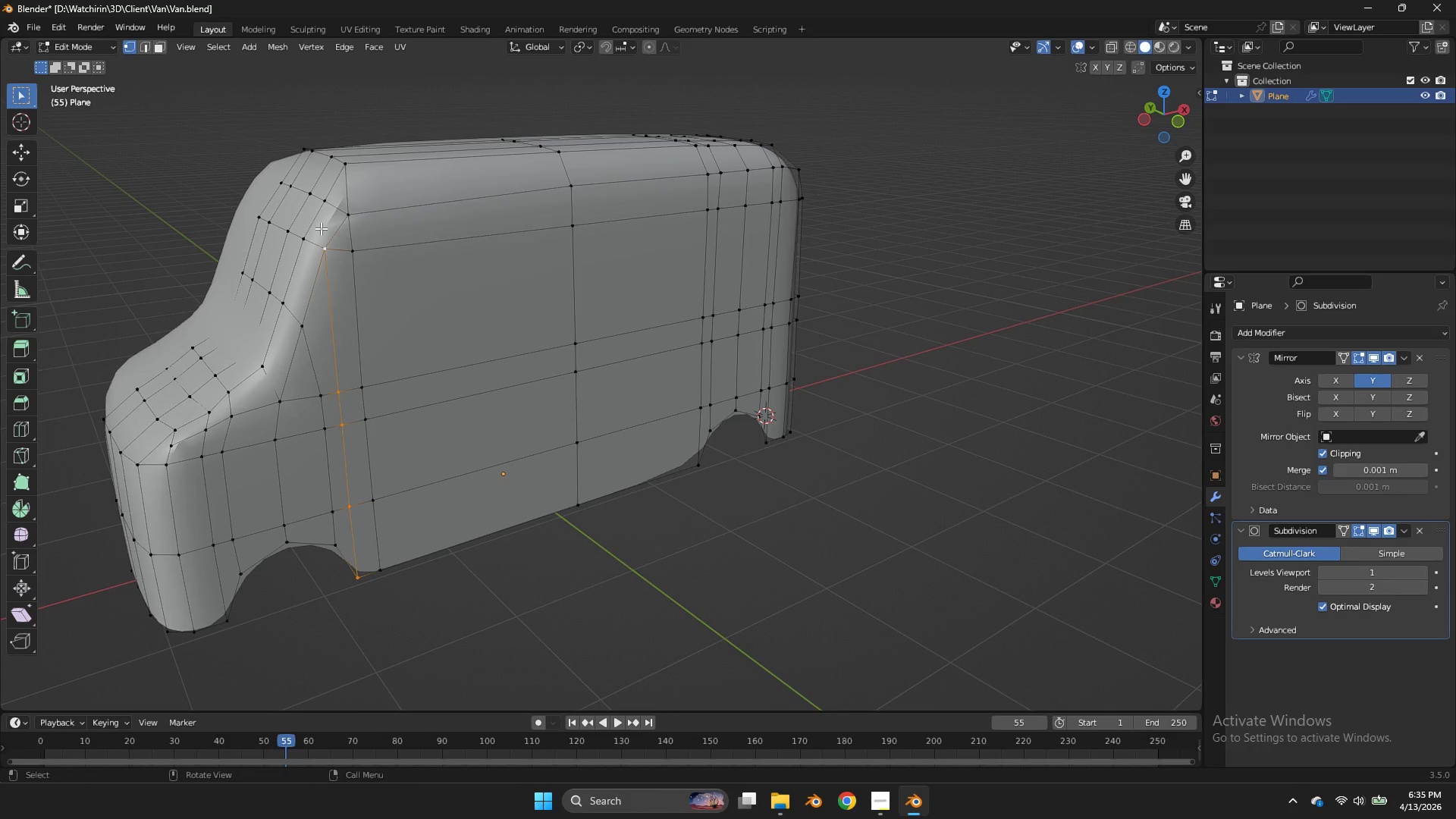 
double_click([321, 228])
 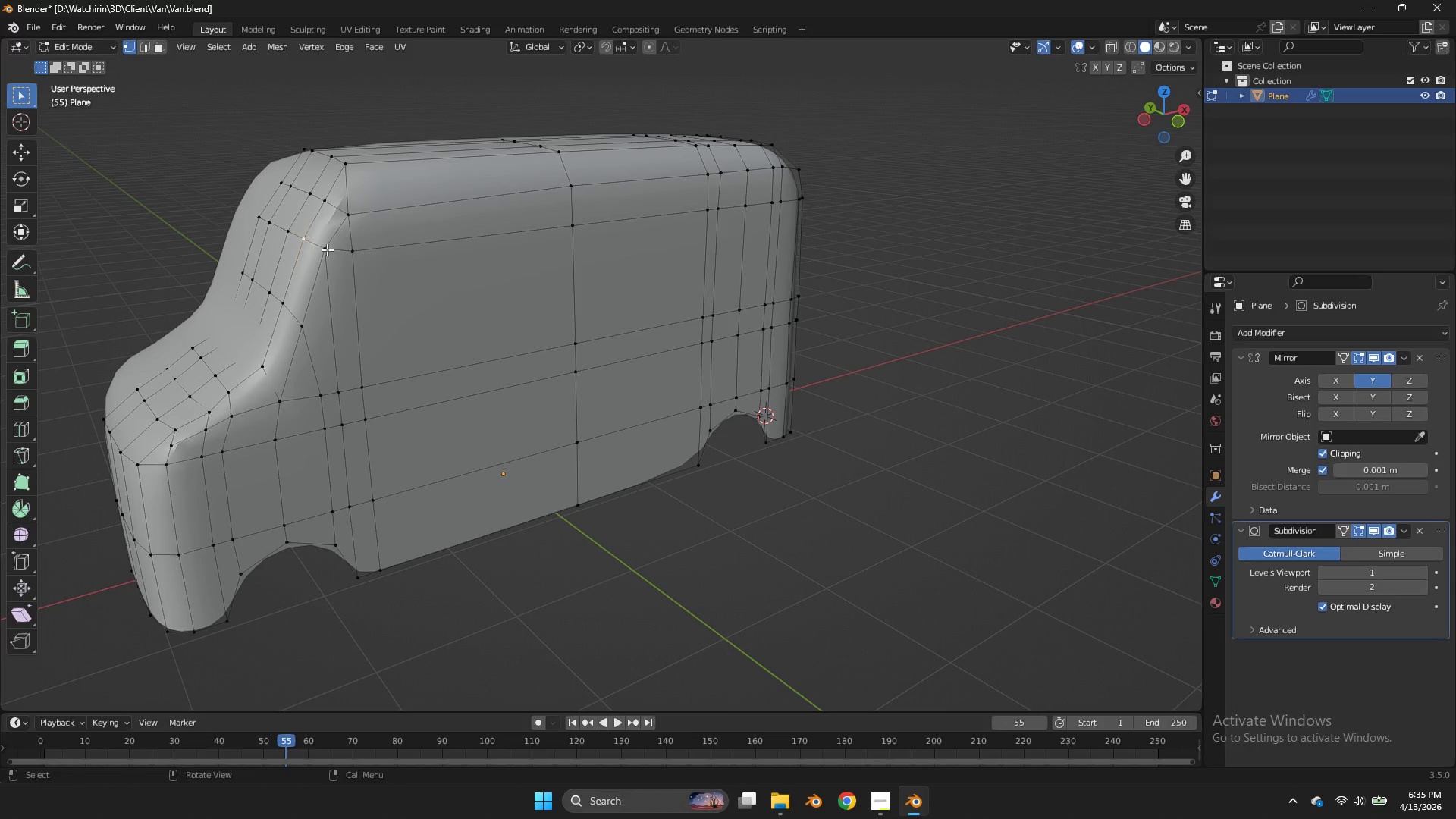 
left_click([327, 249])
 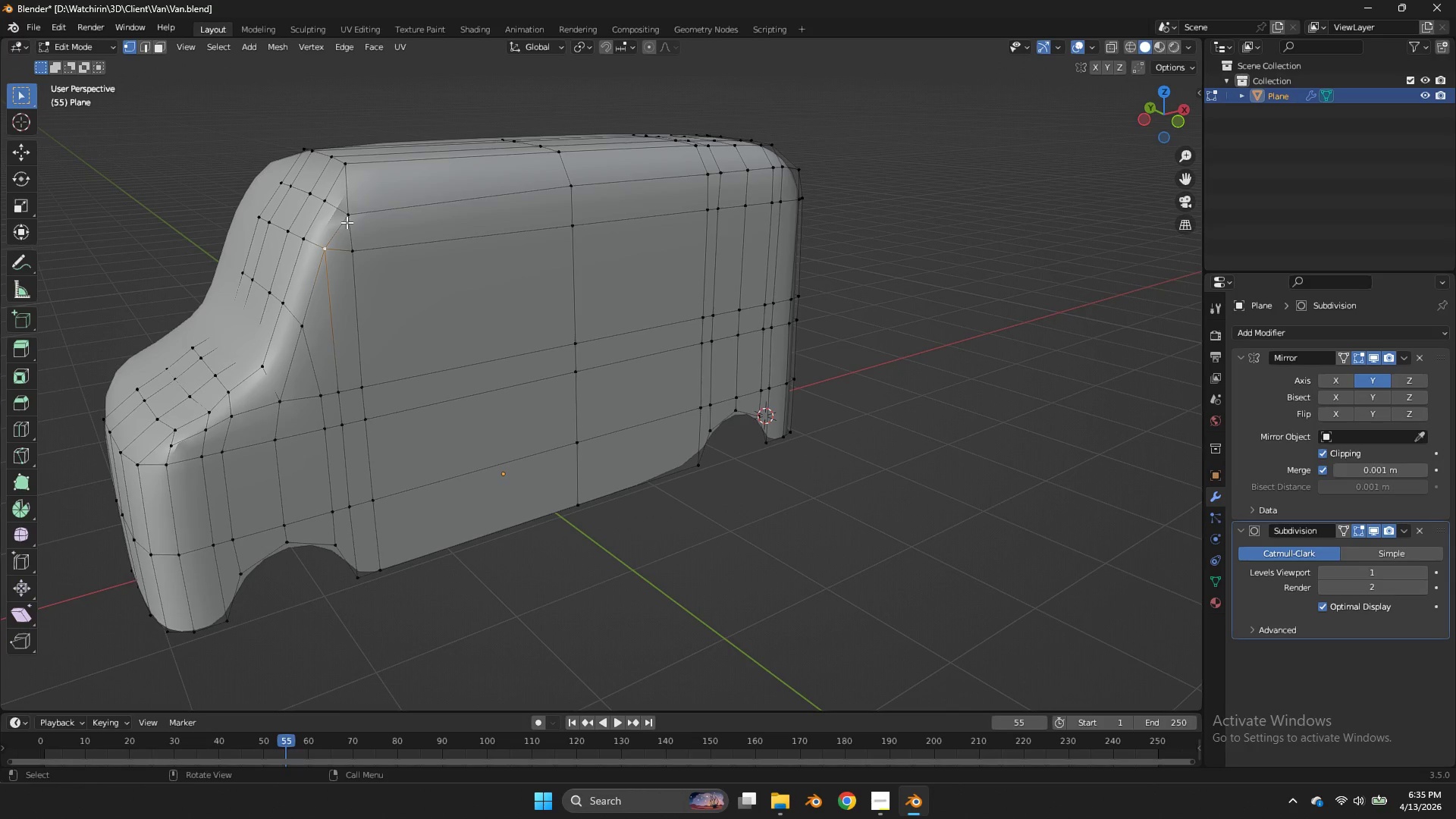 
hold_key(key=AltLeft, duration=0.52)
left_click([400, 245])
 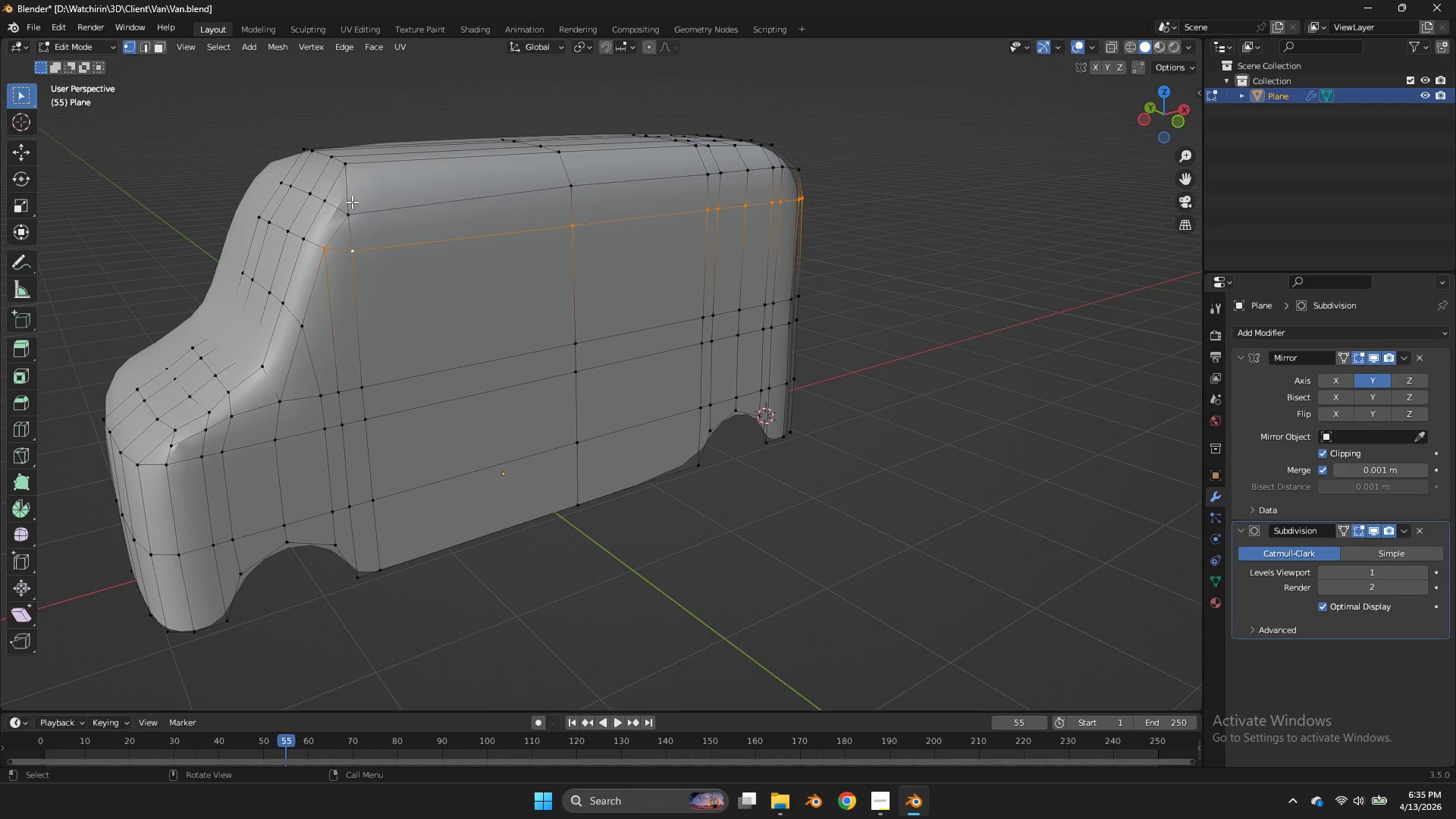 
double_click([352, 202])
 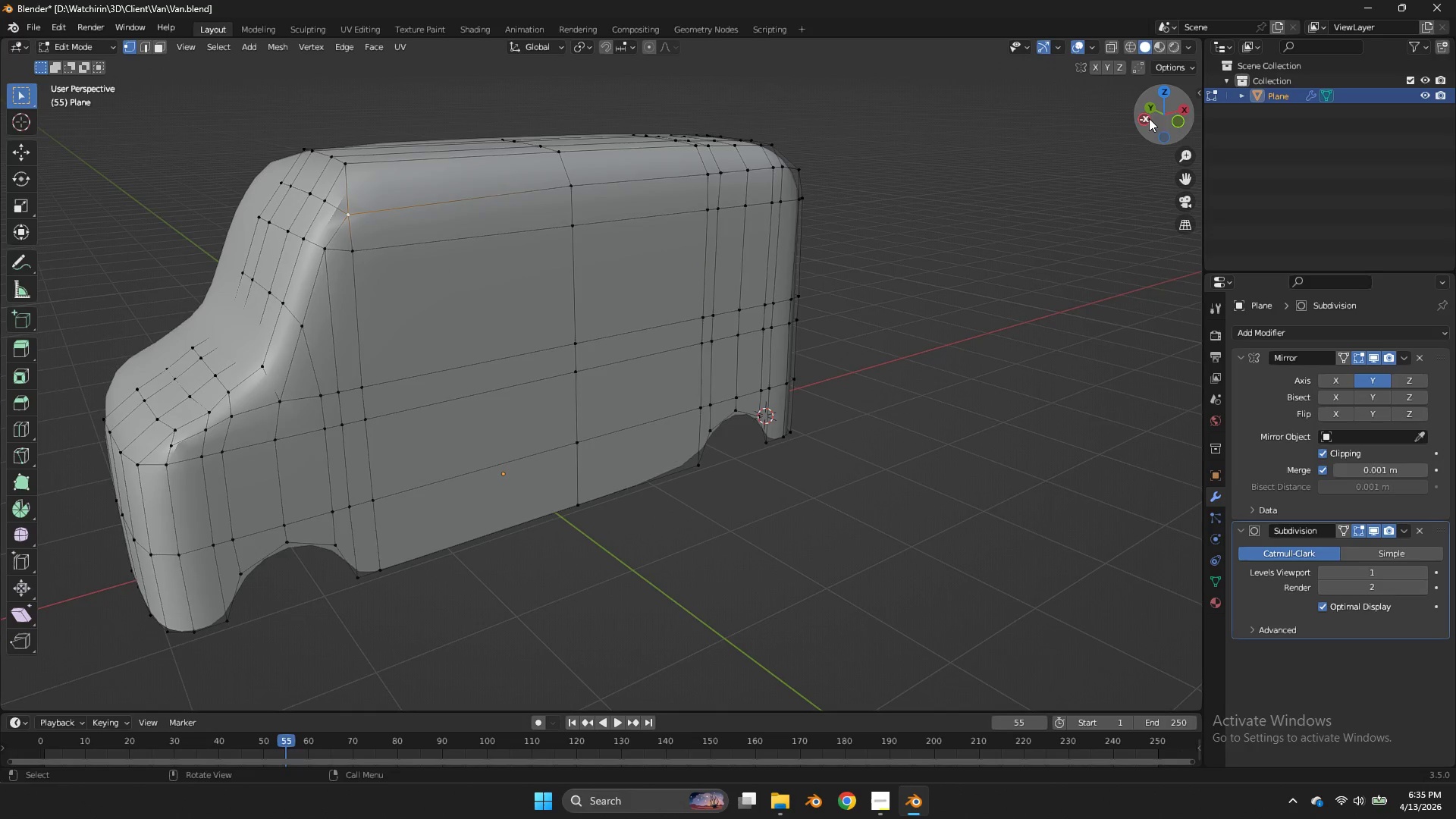 
left_click([1141, 120])
 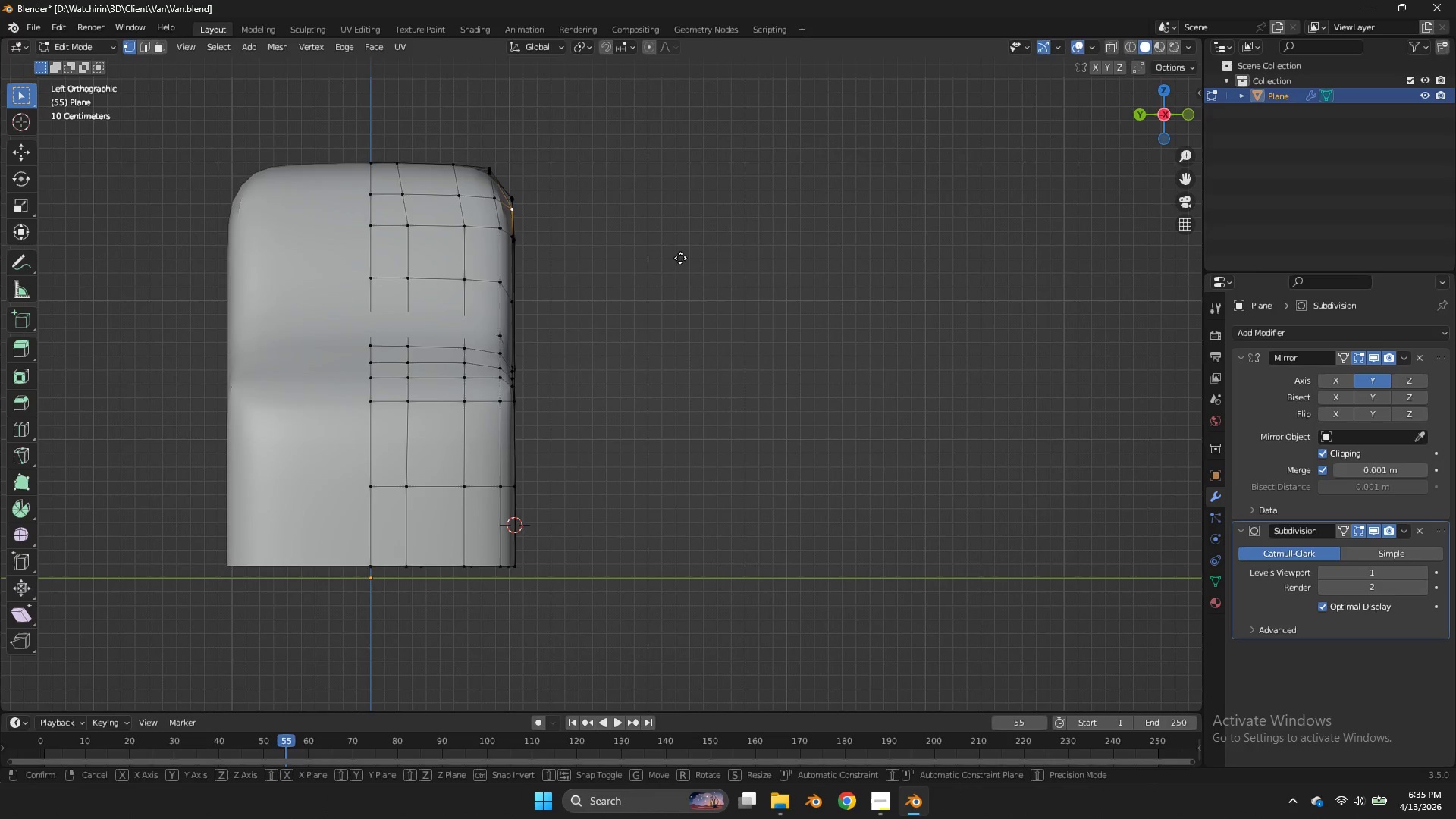 
key(G)
 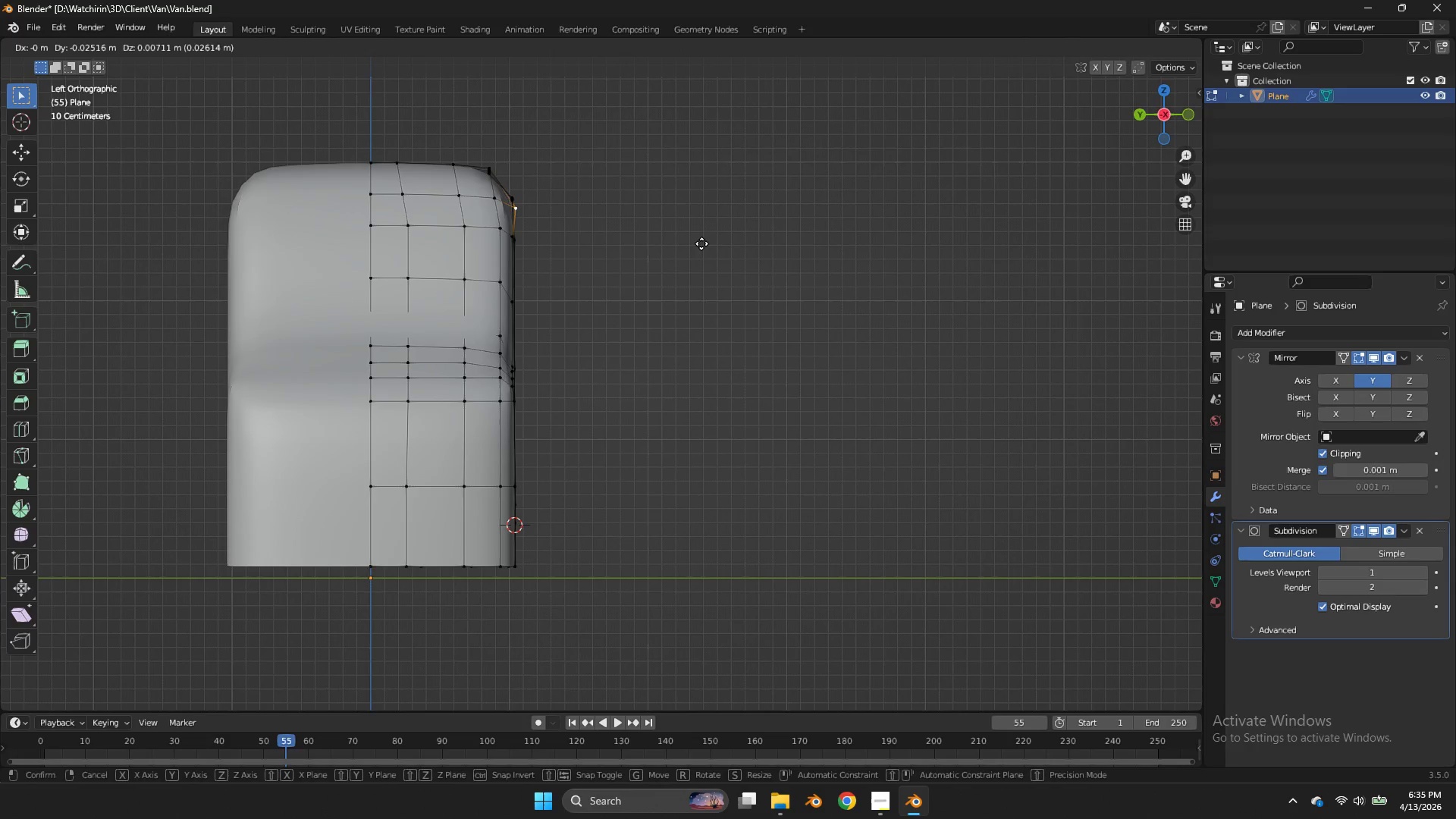 
hold_key(key=ShiftLeft, duration=0.98)
left_click([682, 173])
 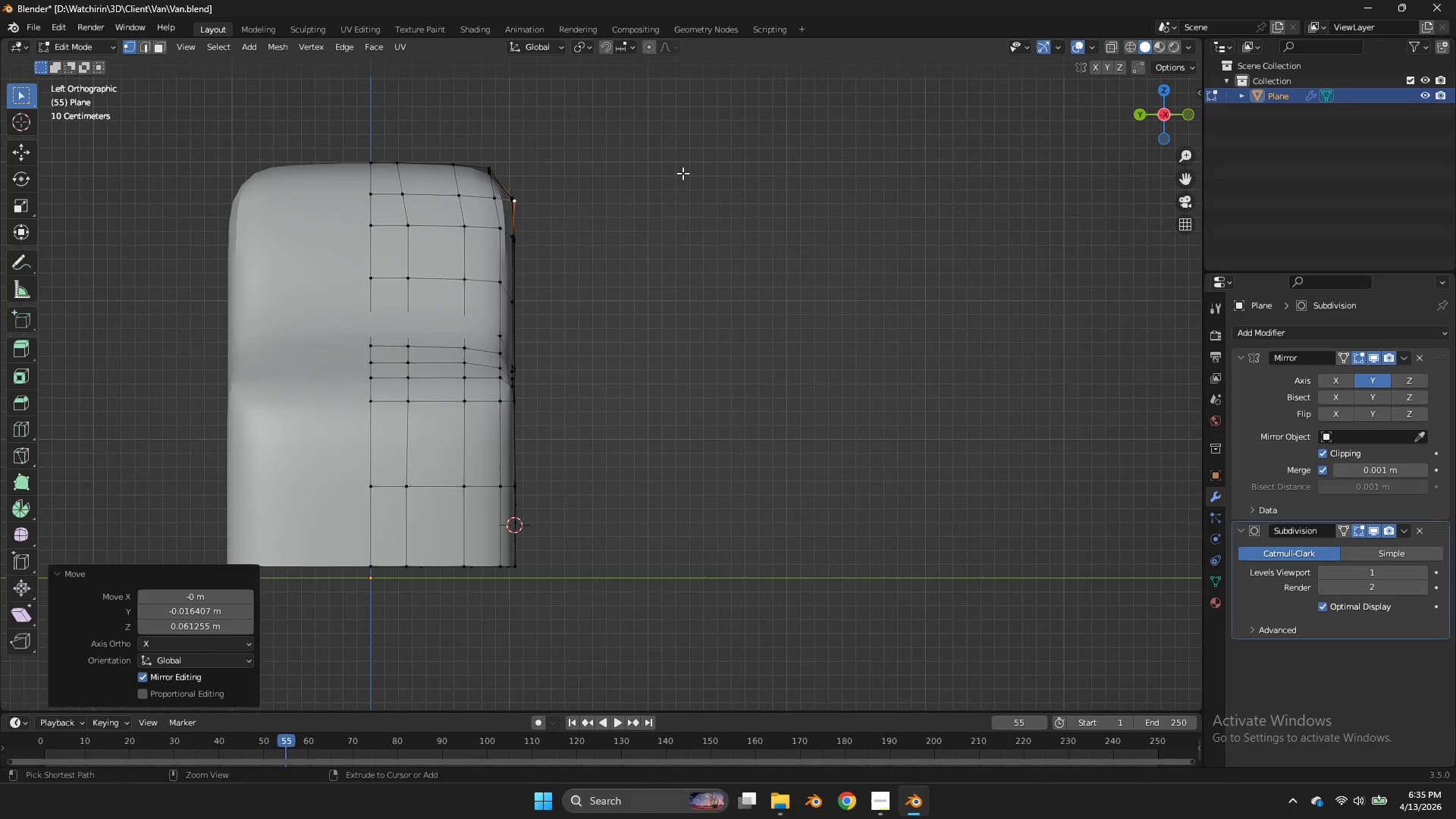 
key(Control+ControlLeft)
 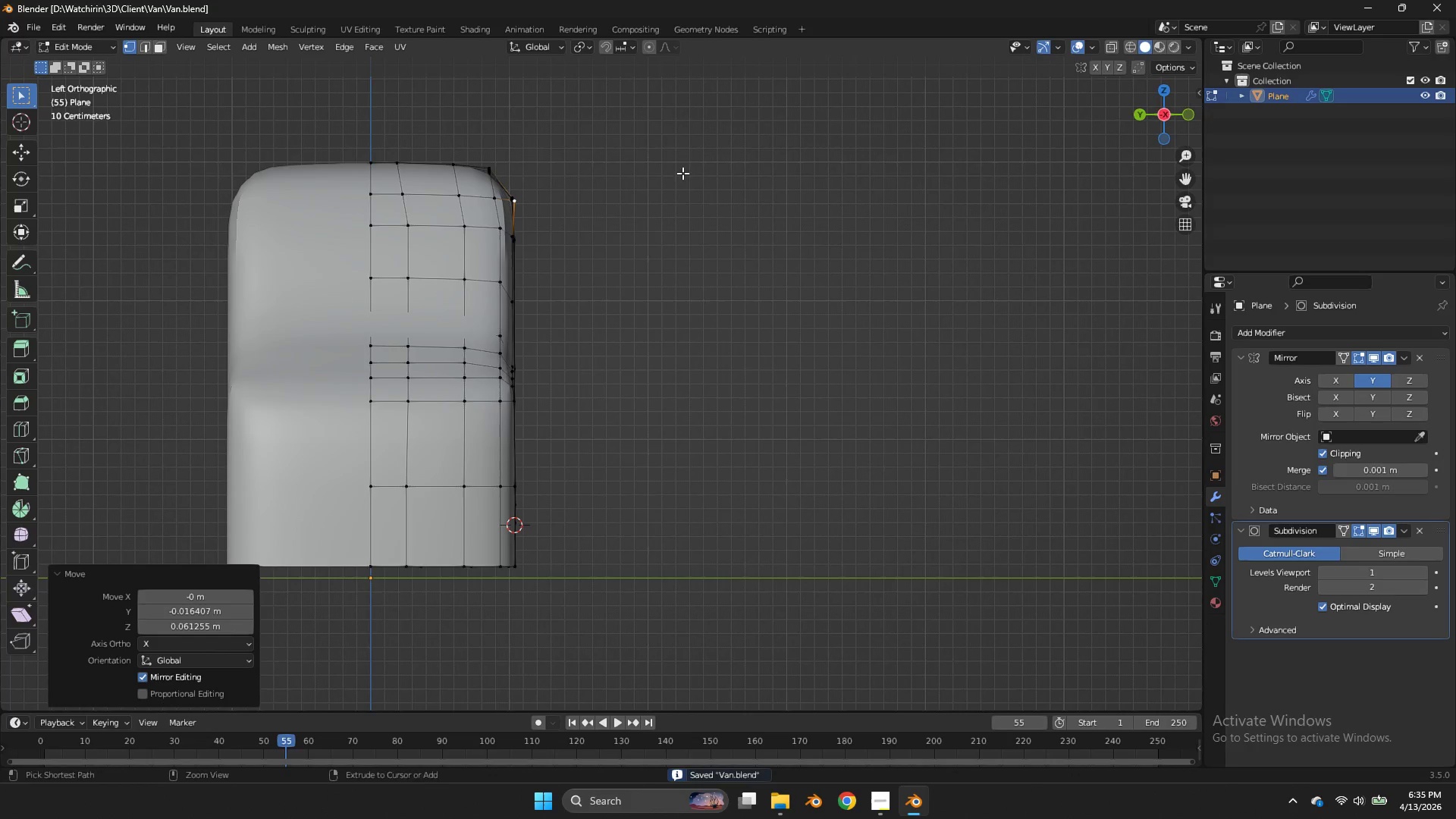 
key(Control+S)
 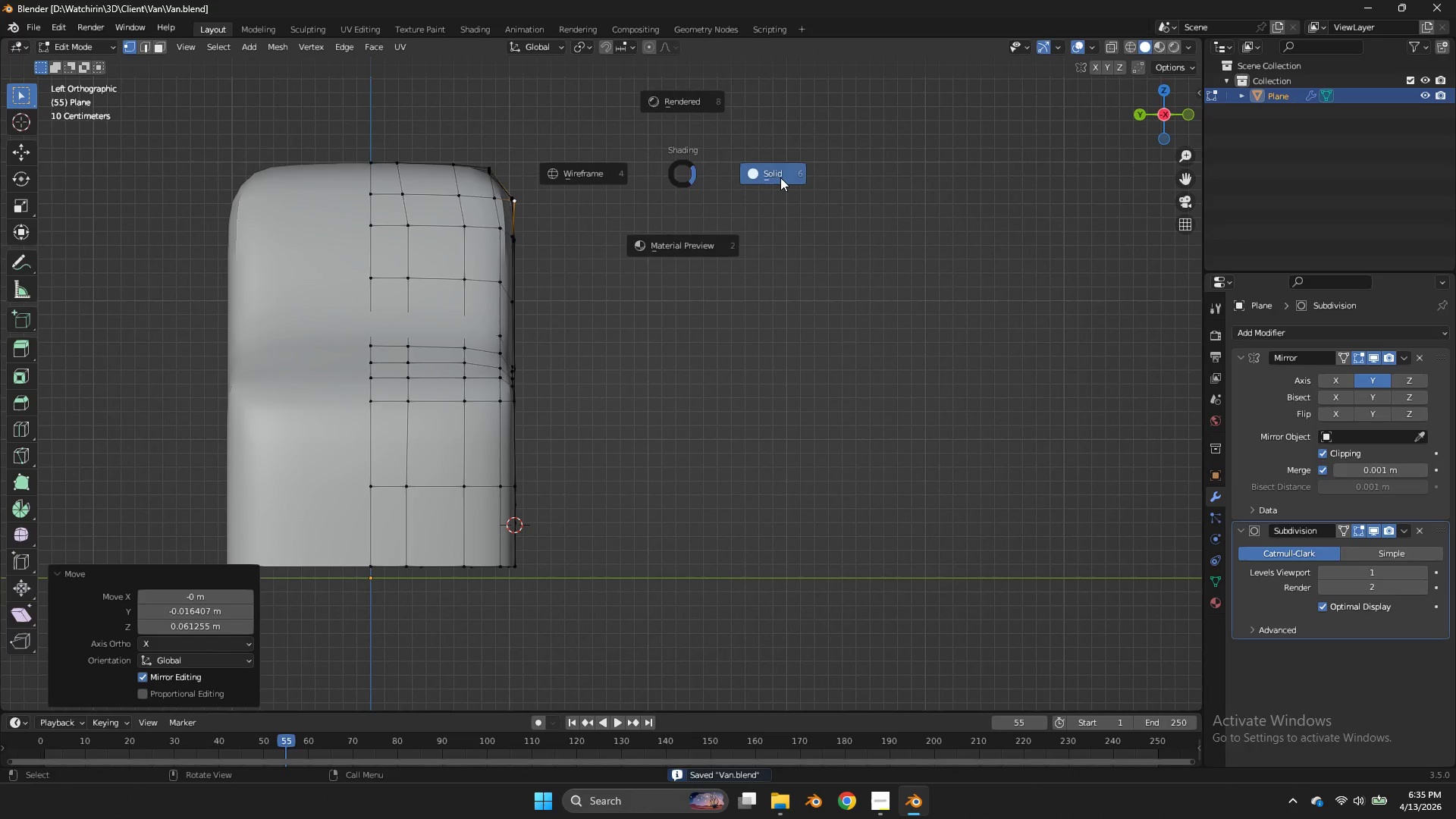 
key(Z)
 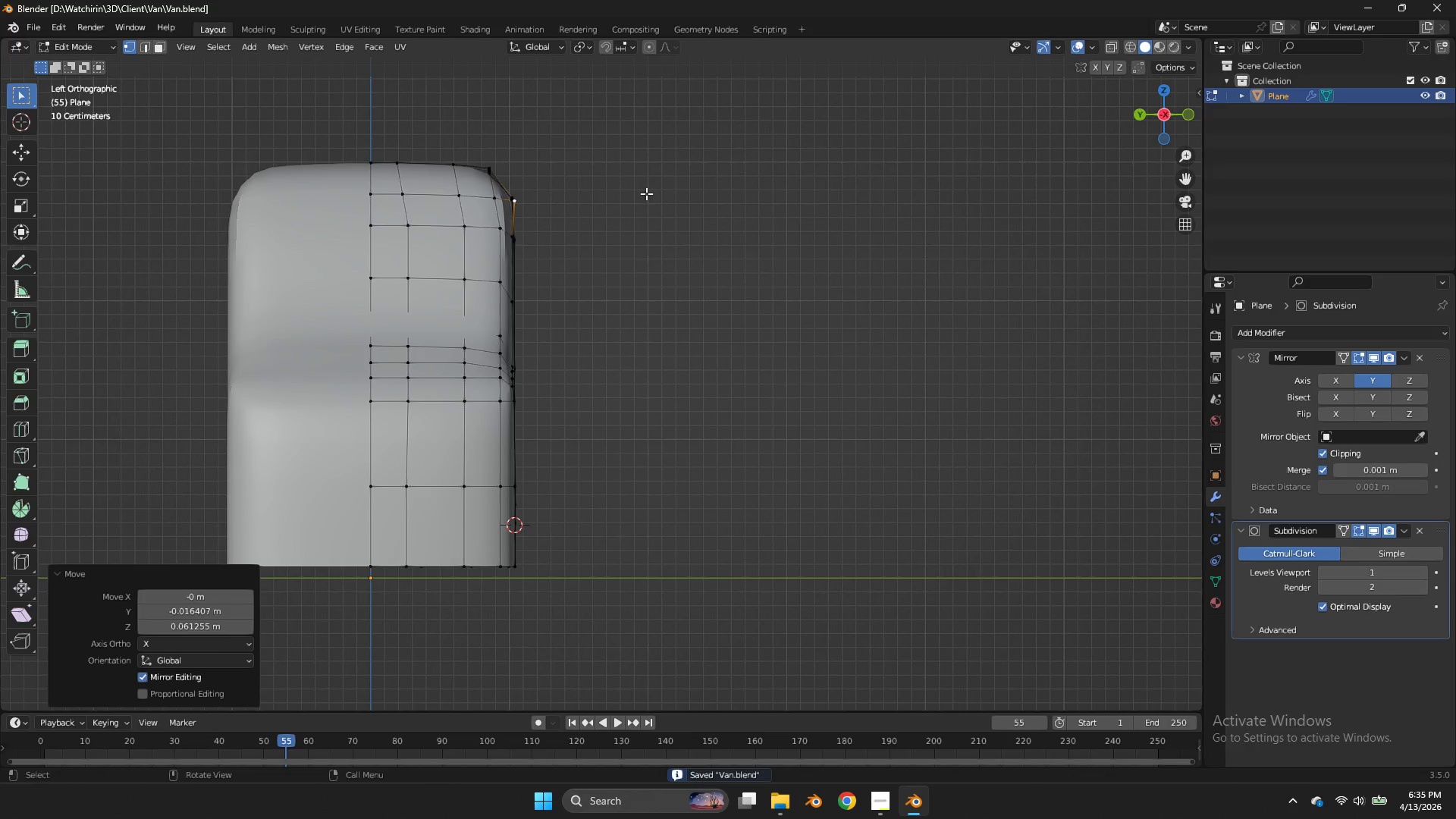 
key(Tab)
 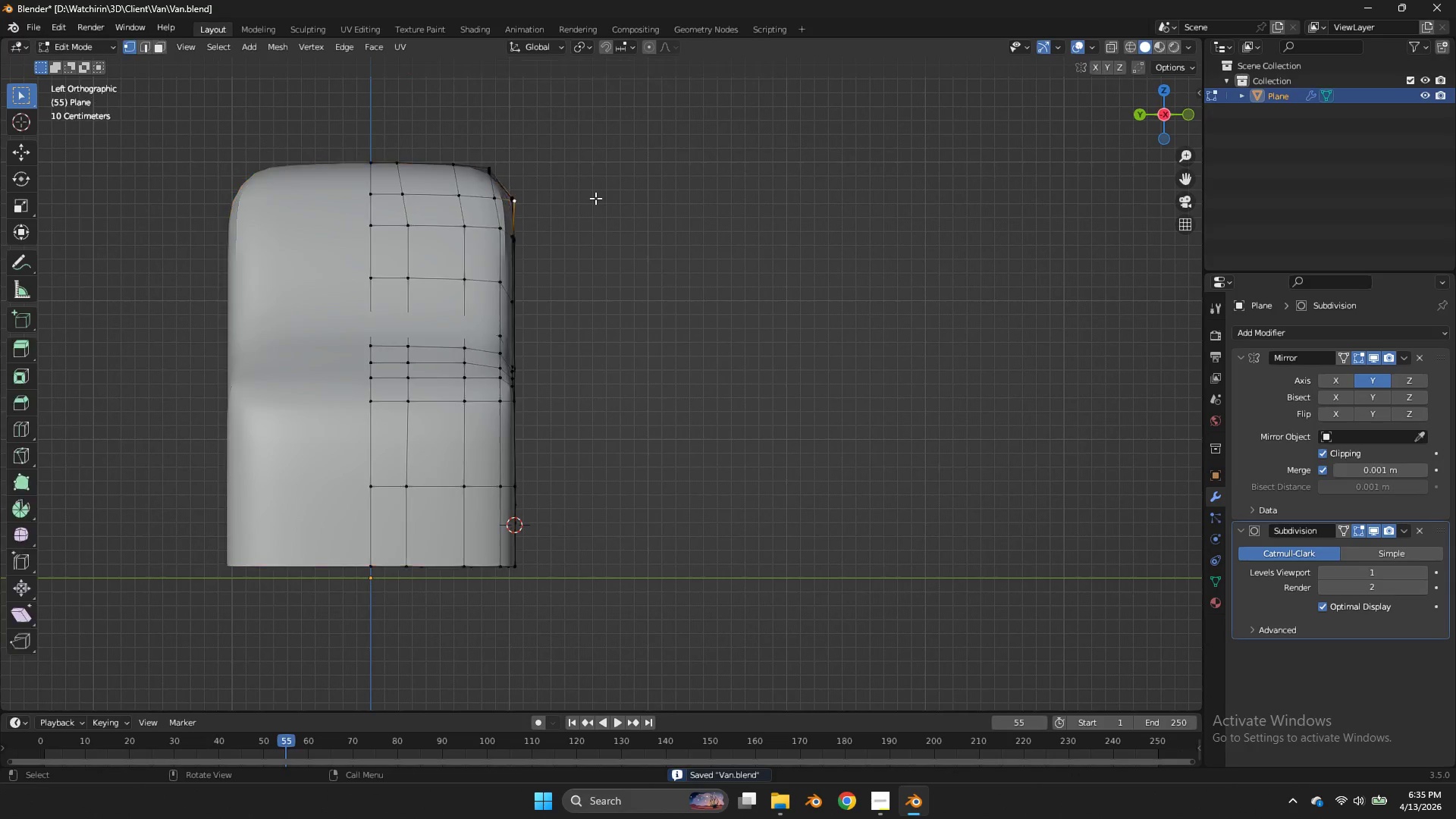 
key(Tab)
 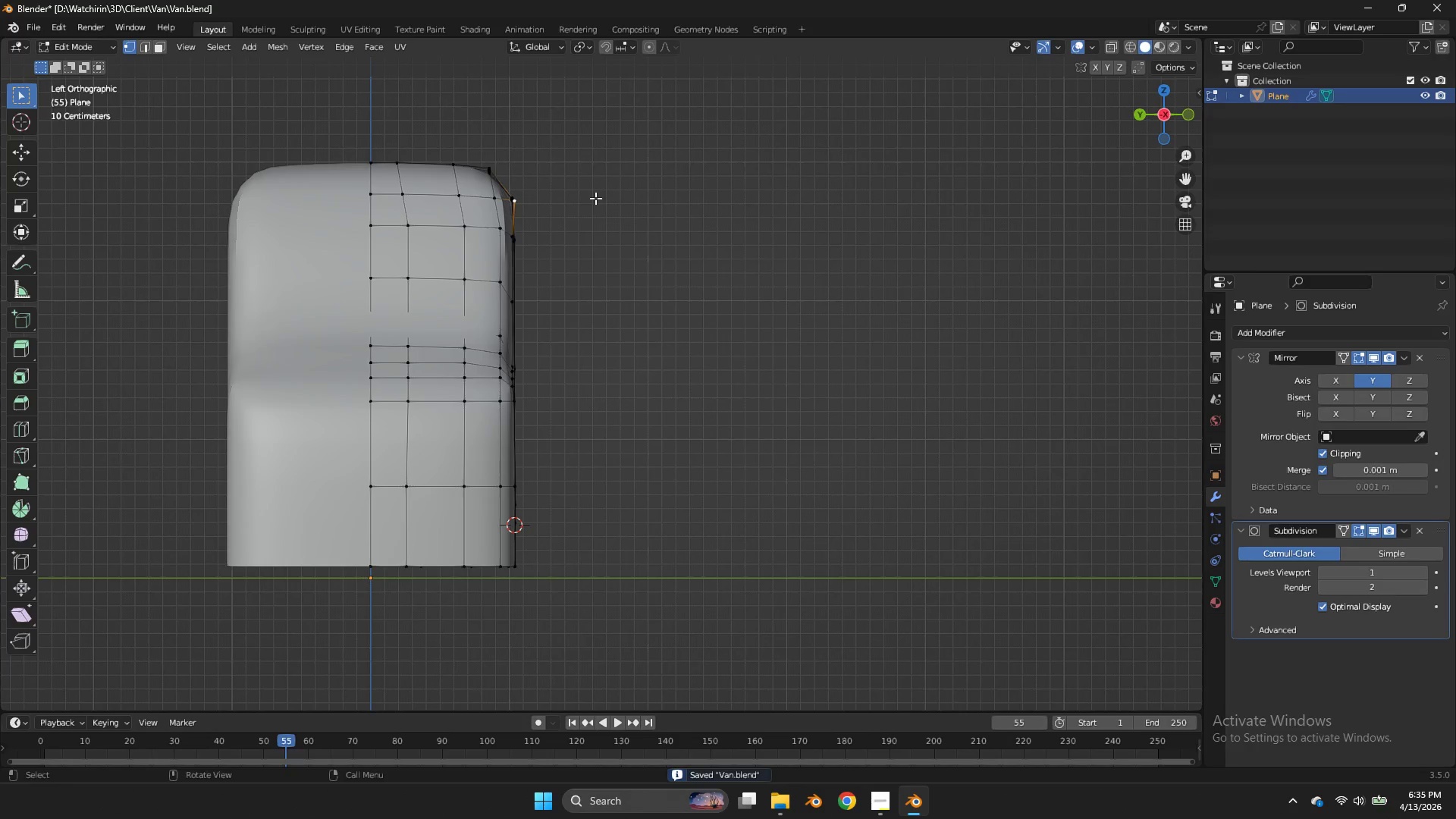 
key(Tab)
 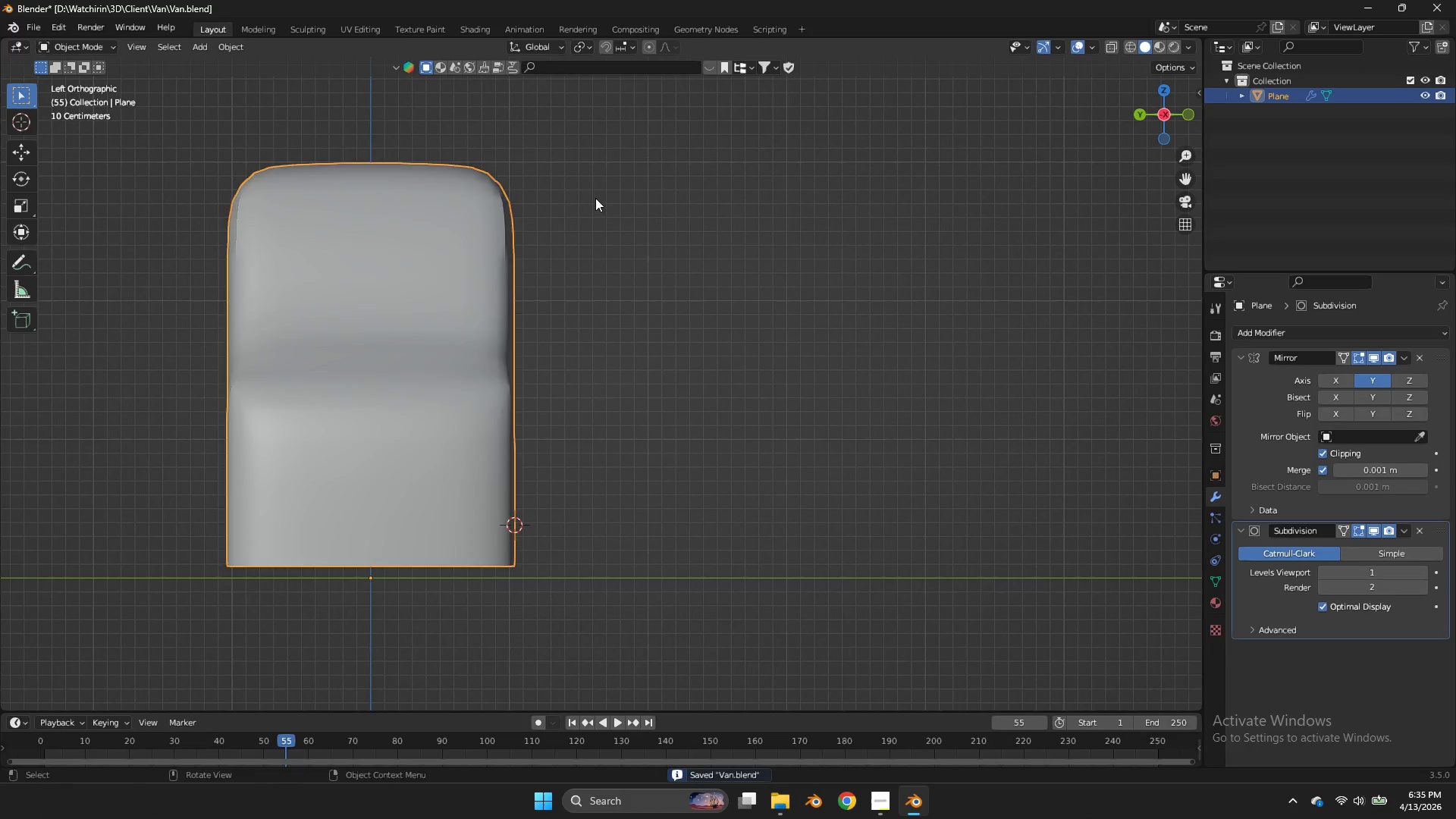 
key(Tab)
 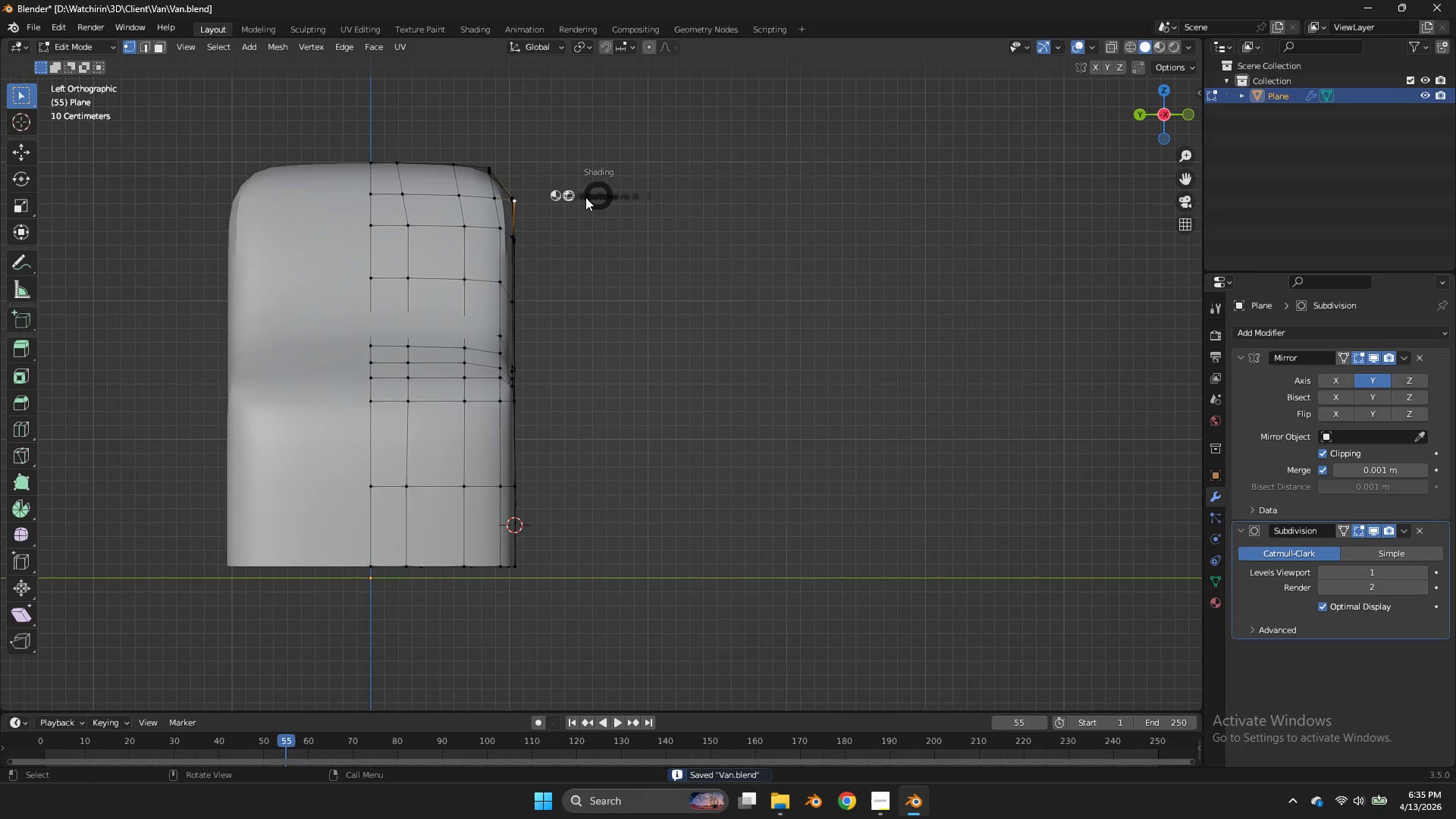 
key(Z)
 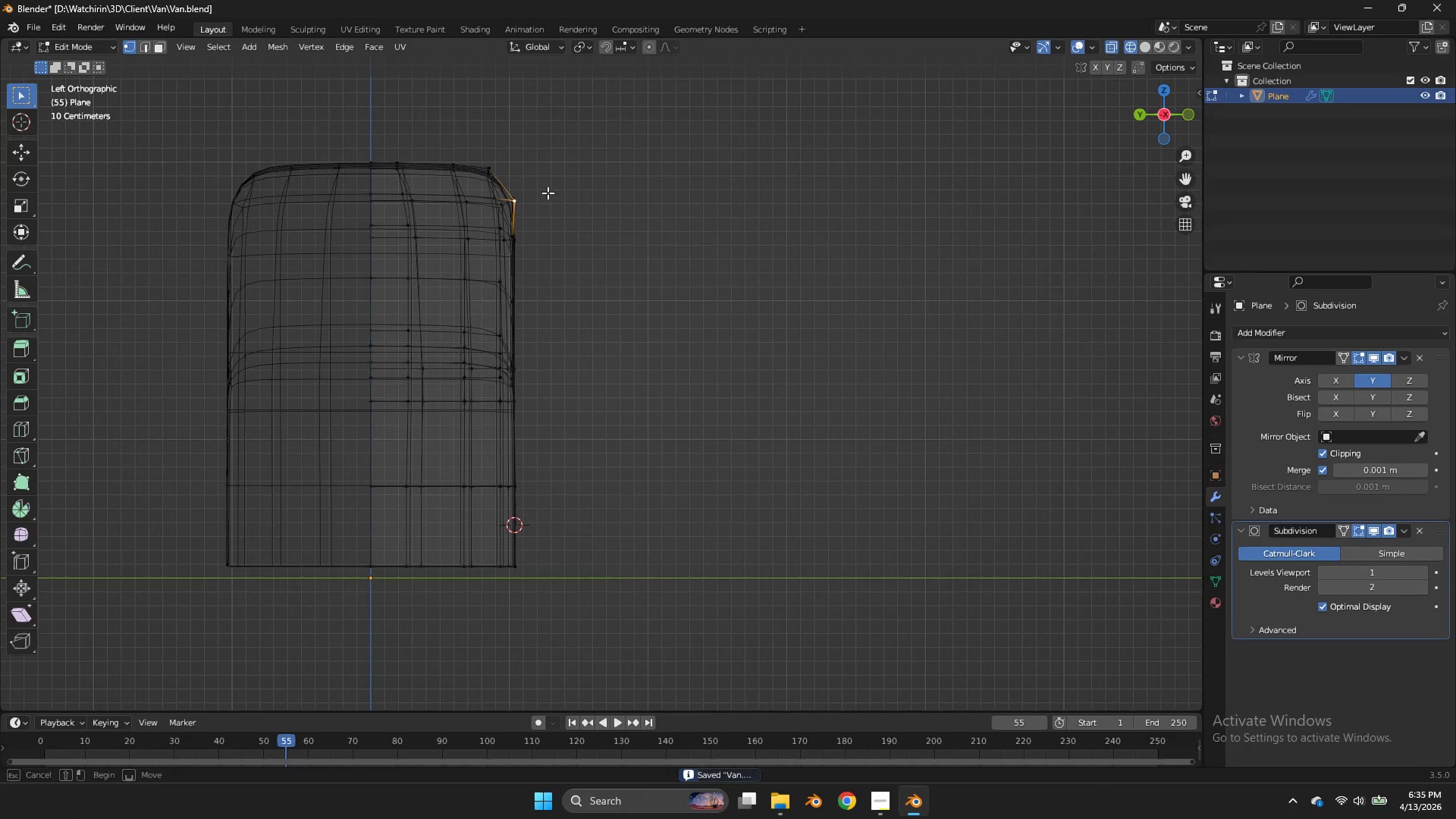 
left_click_drag(start_coordinate=[563, 192], to_coordinate=[303, 207])
 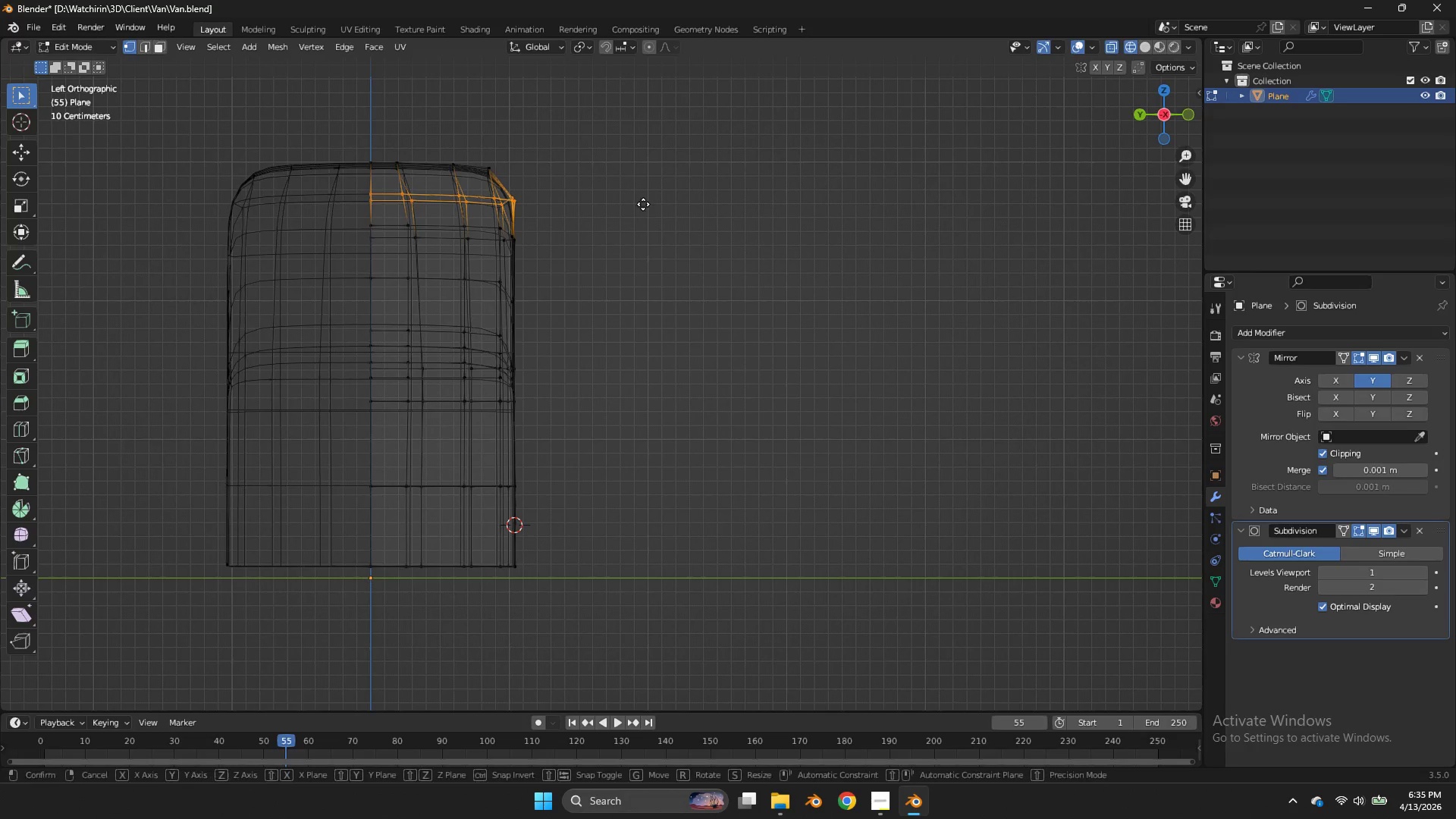 
key(G)
 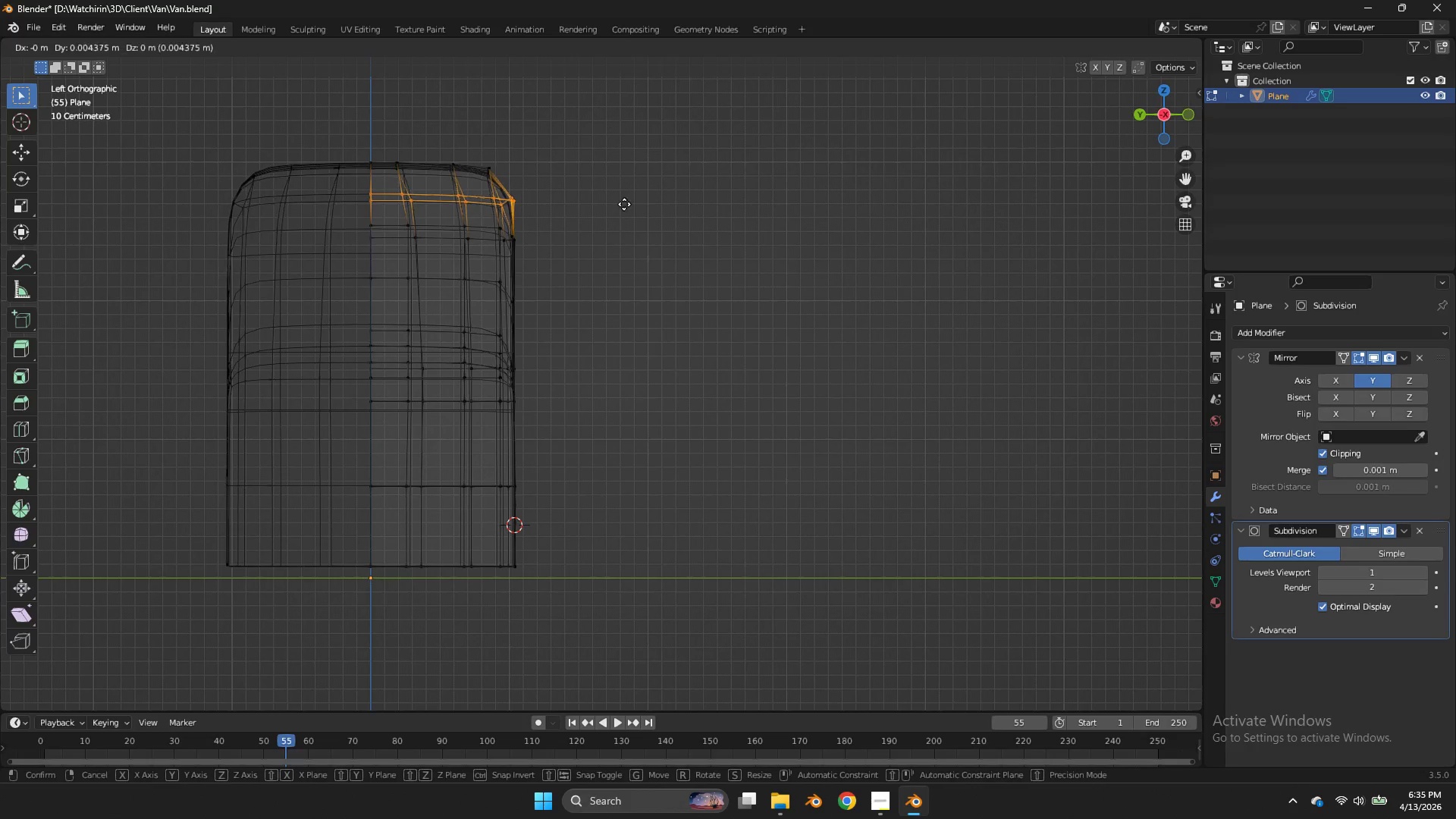 
hold_key(key=ShiftLeft, duration=0.61)
left_click([601, 204])
 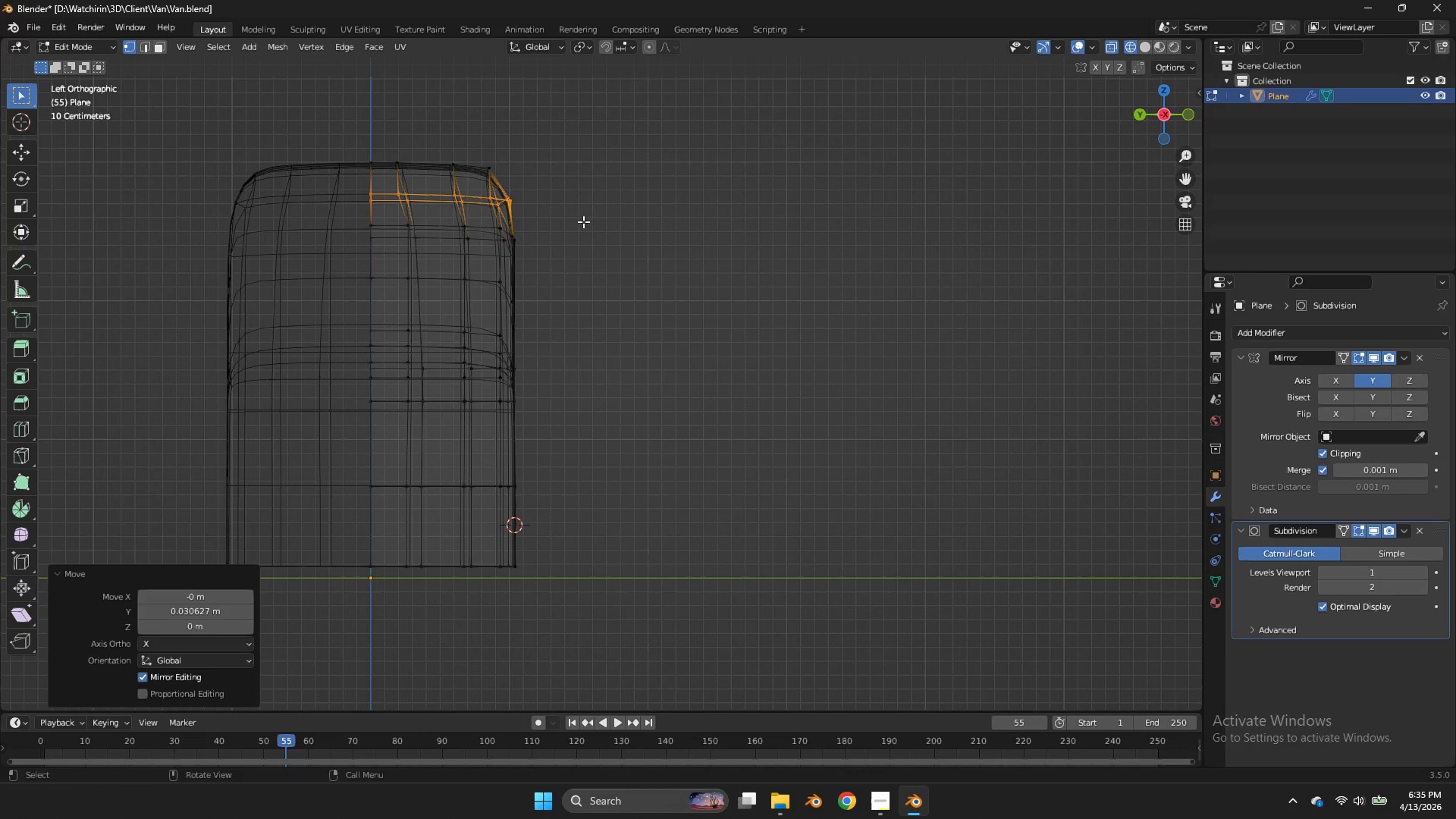 
left_click_drag(start_coordinate=[588, 217], to_coordinate=[322, 245])
 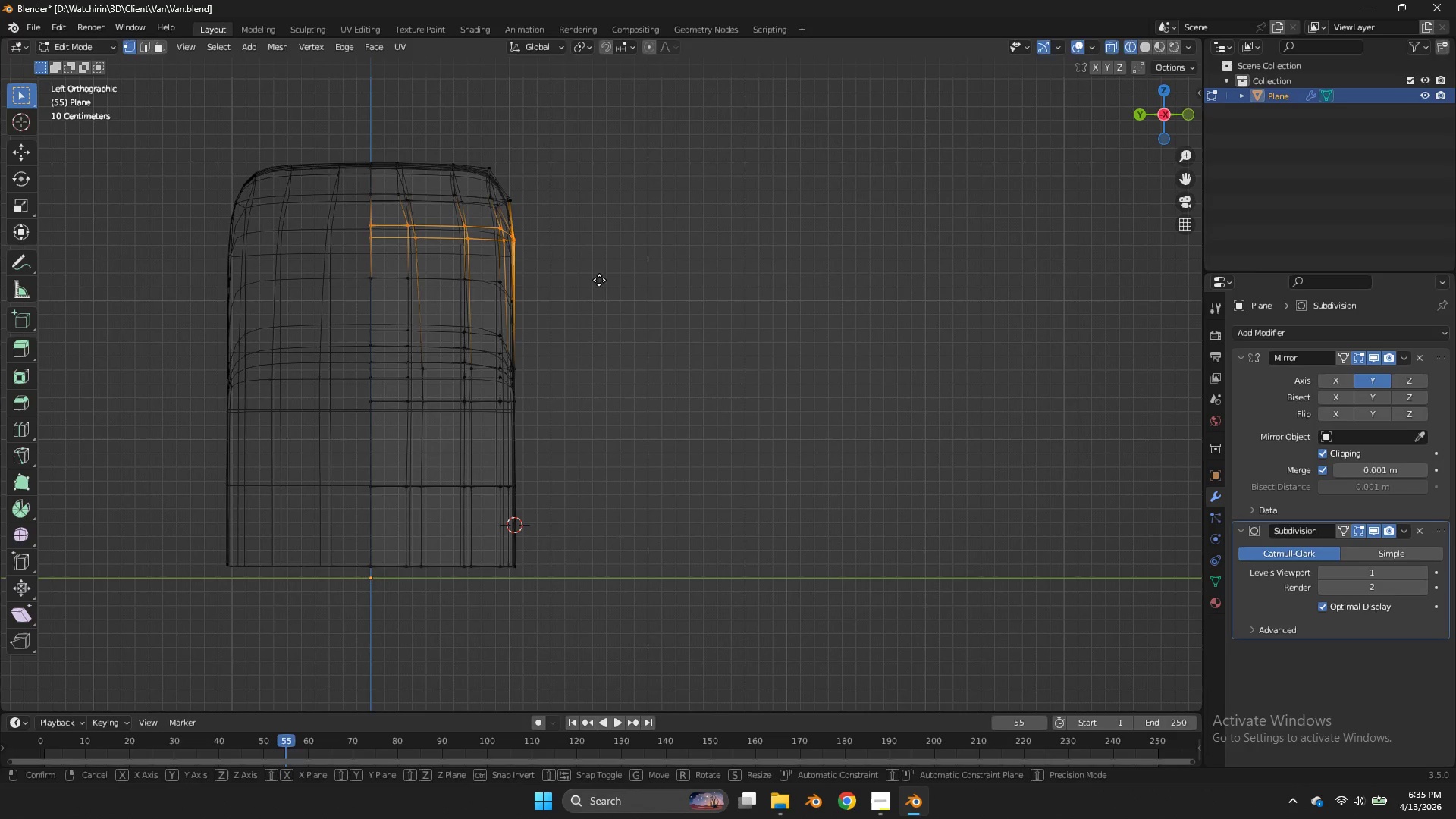 
key(G)
 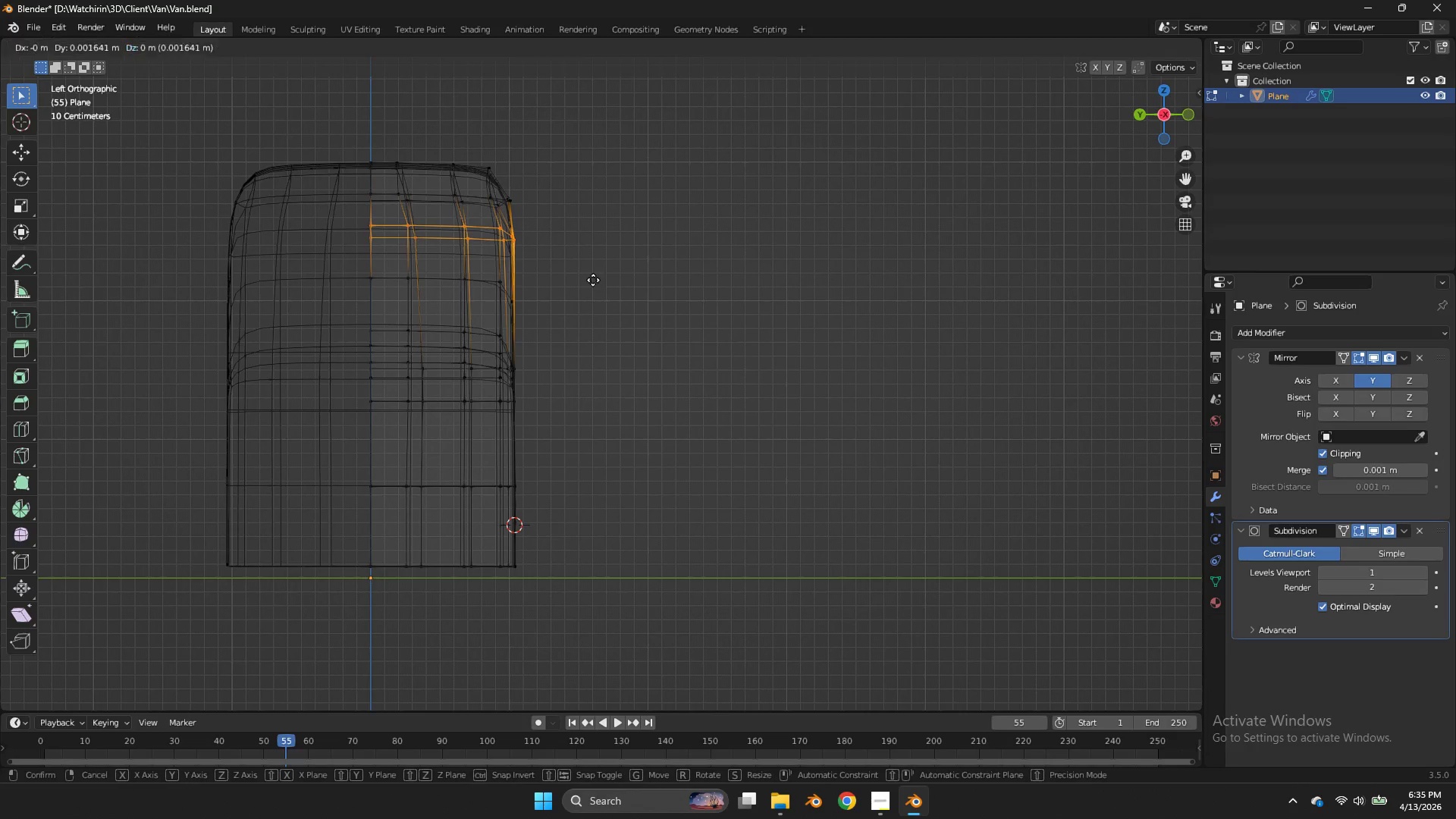 
hold_key(key=ShiftLeft, duration=0.66)
left_click([565, 280])
 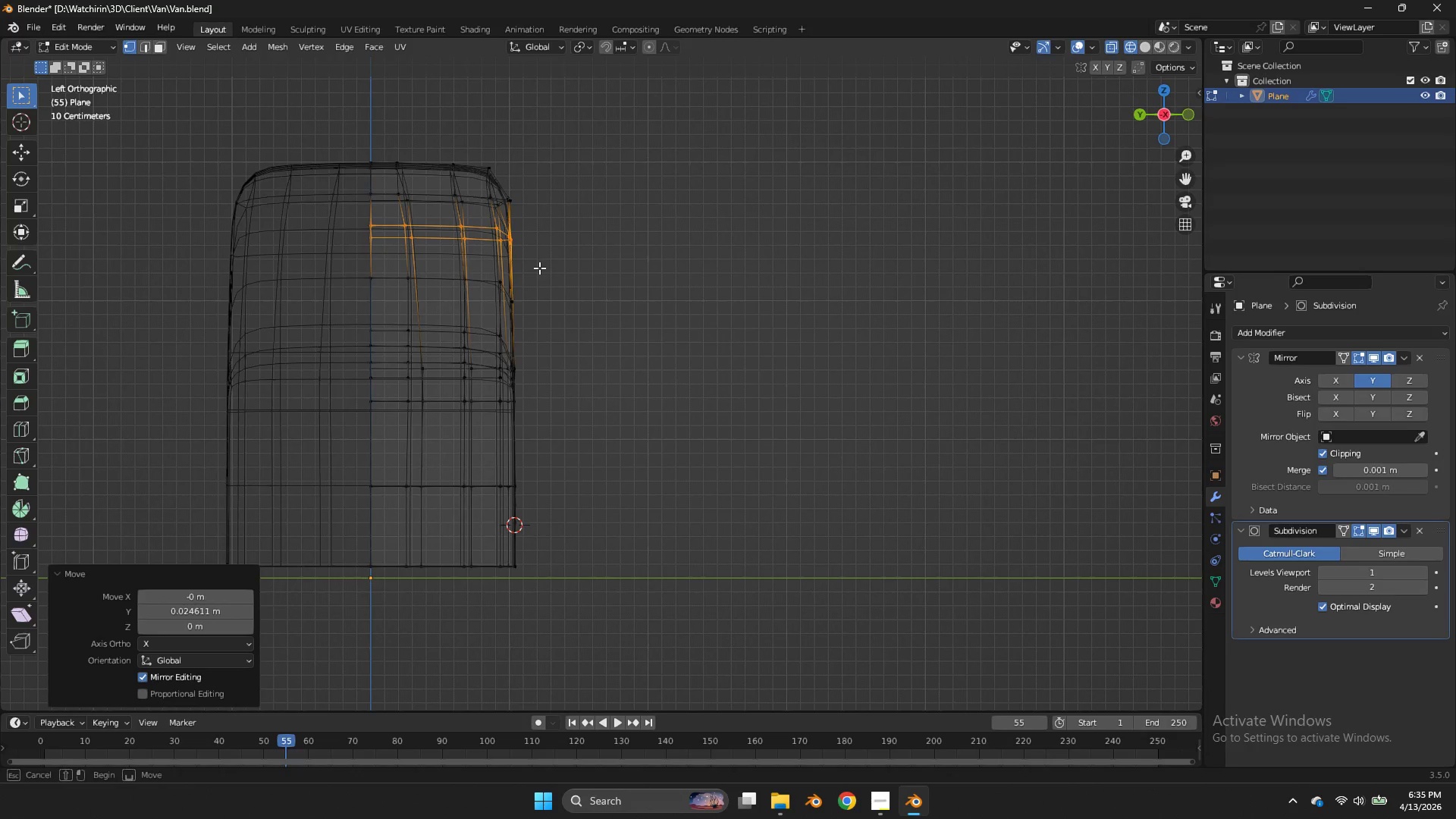 
left_click_drag(start_coordinate=[549, 268], to_coordinate=[307, 318])
 